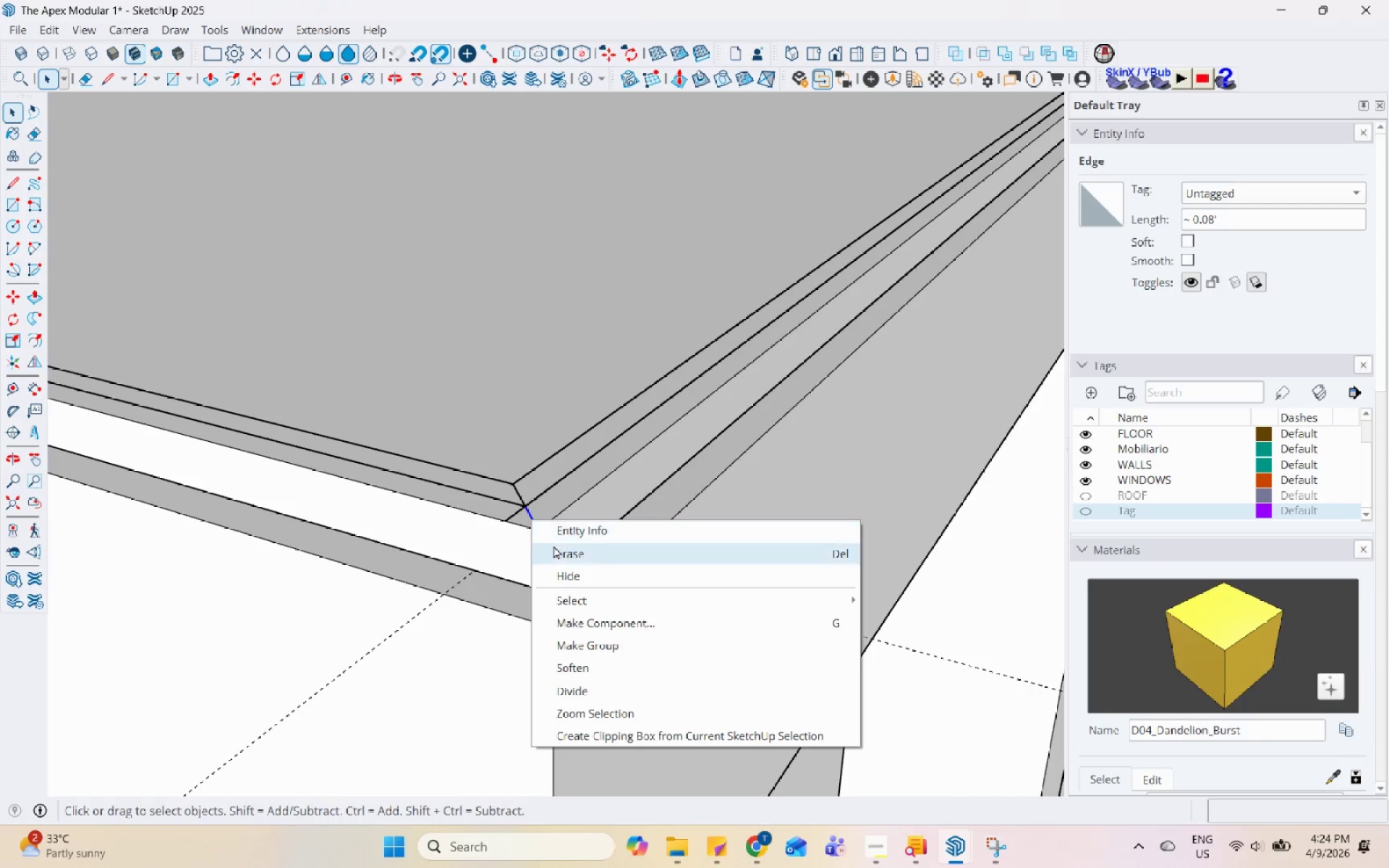 
left_click([558, 549])
 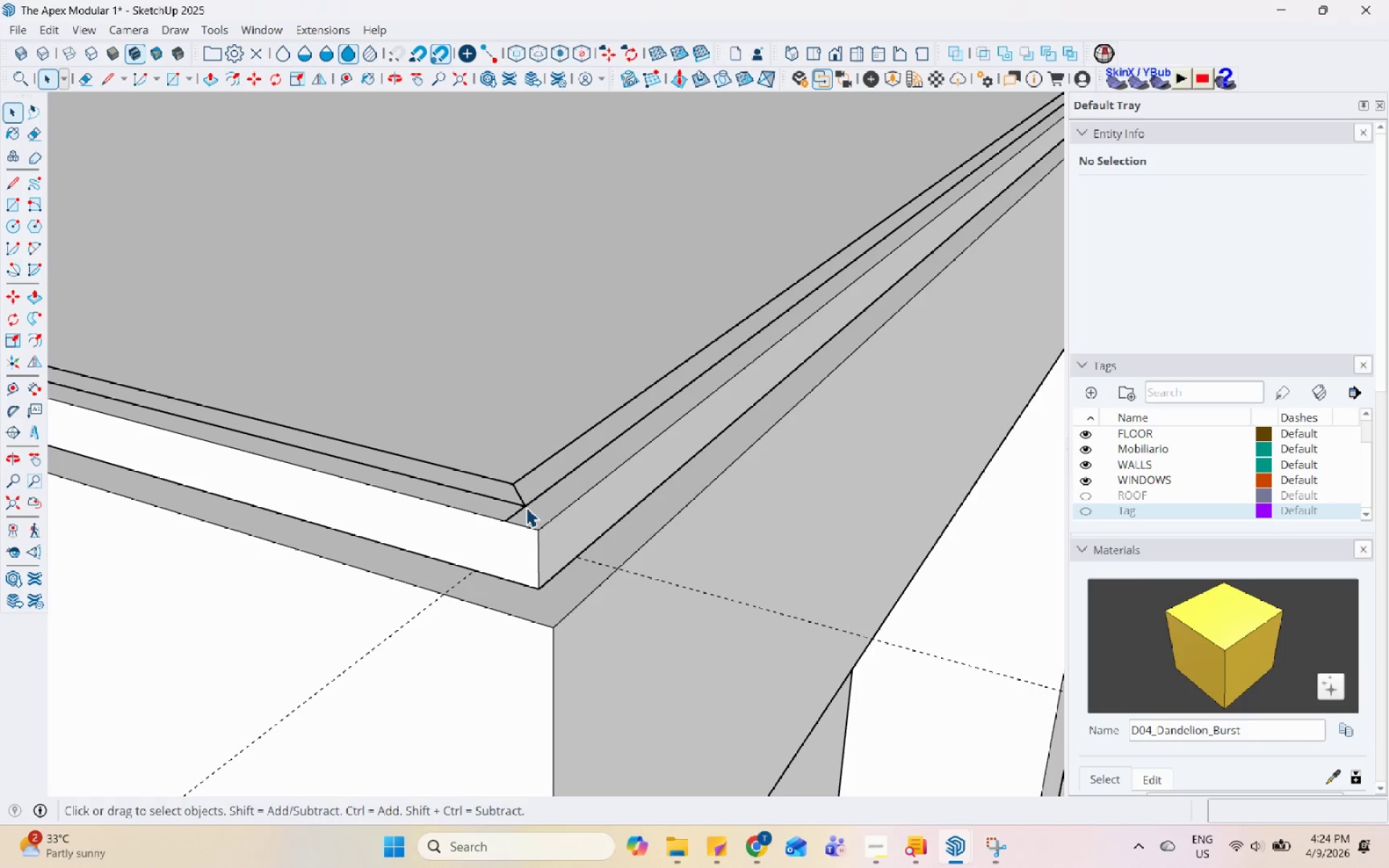 
right_click([515, 512])
 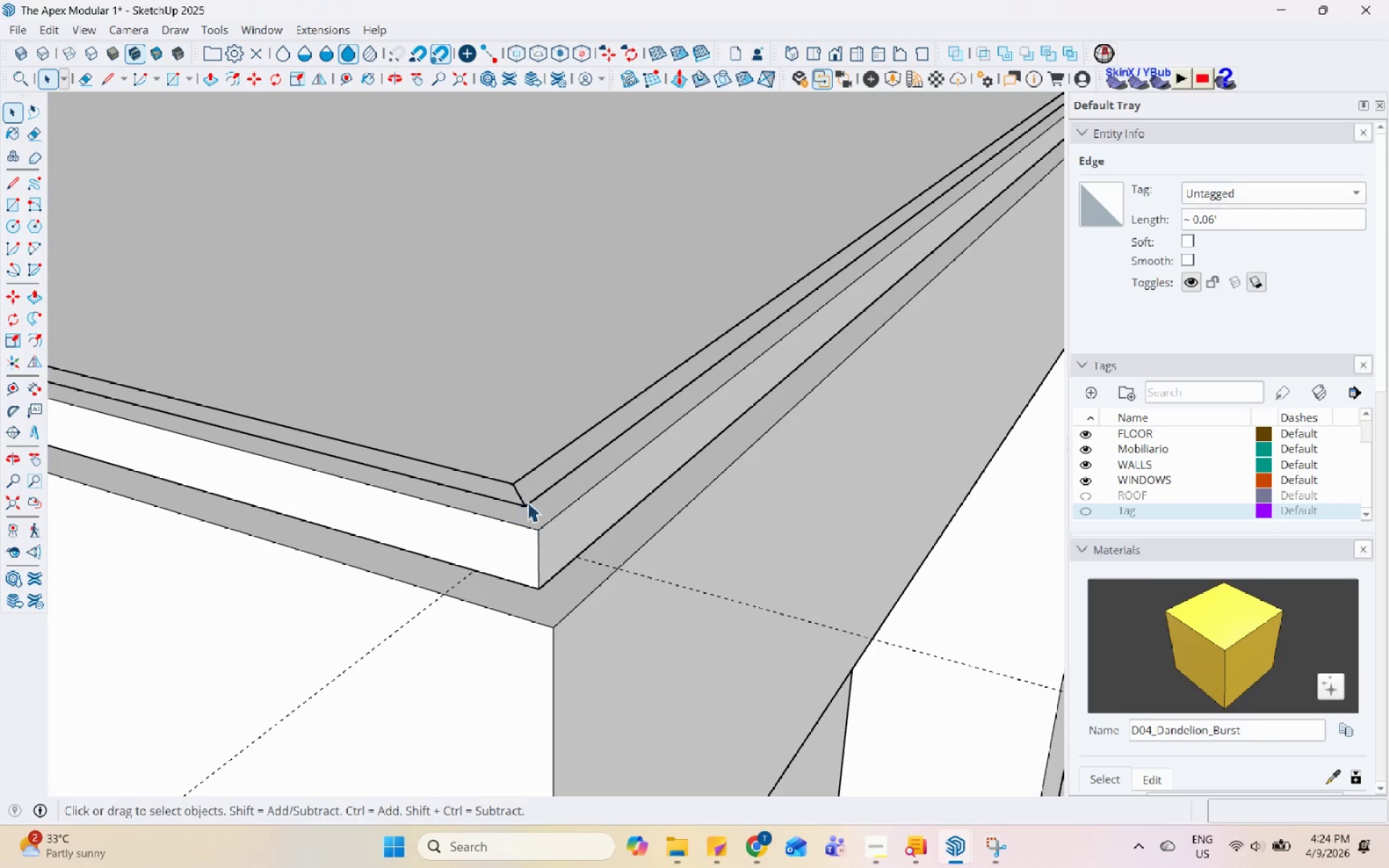 
double_click([520, 496])
 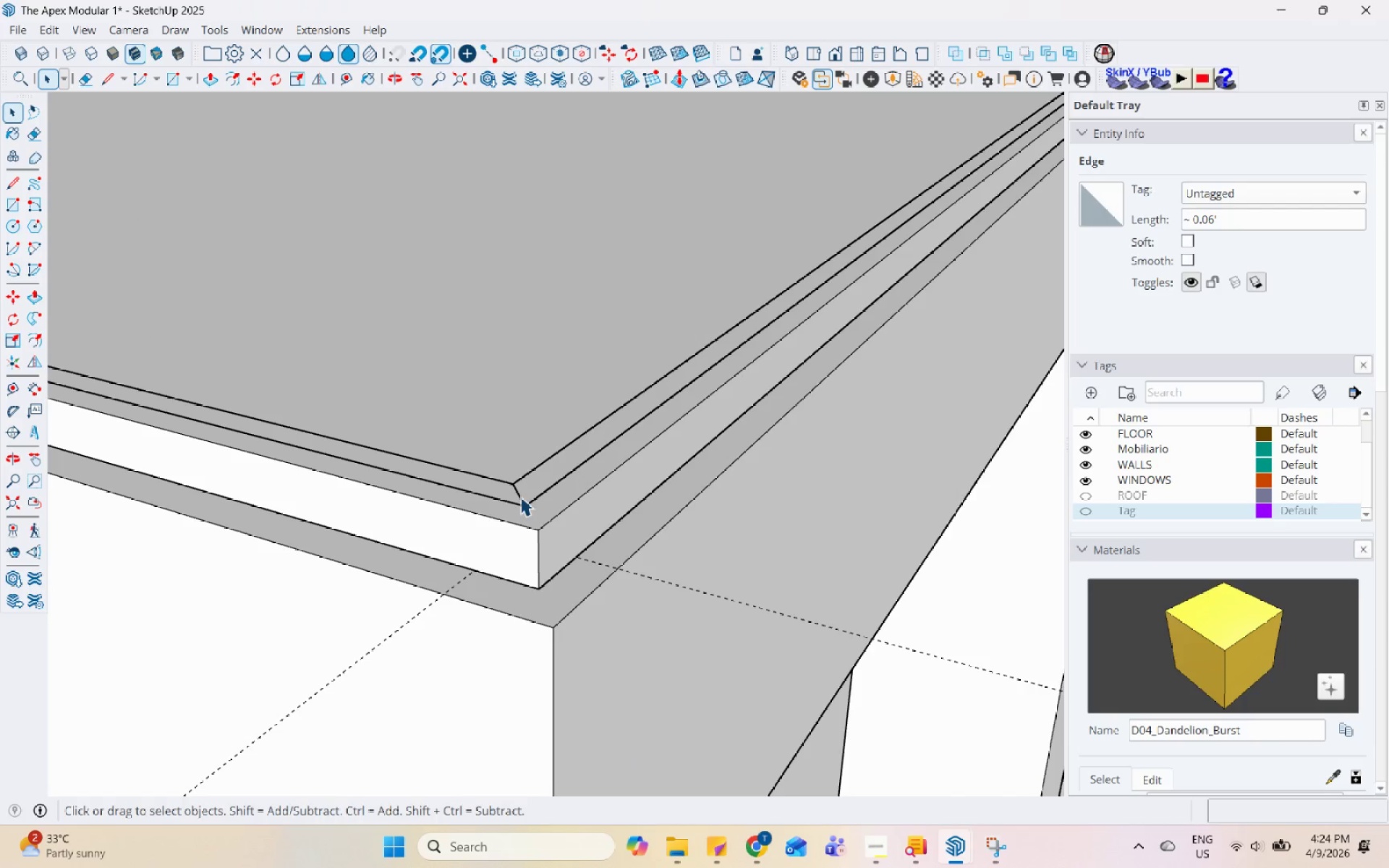 
right_click([520, 496])
 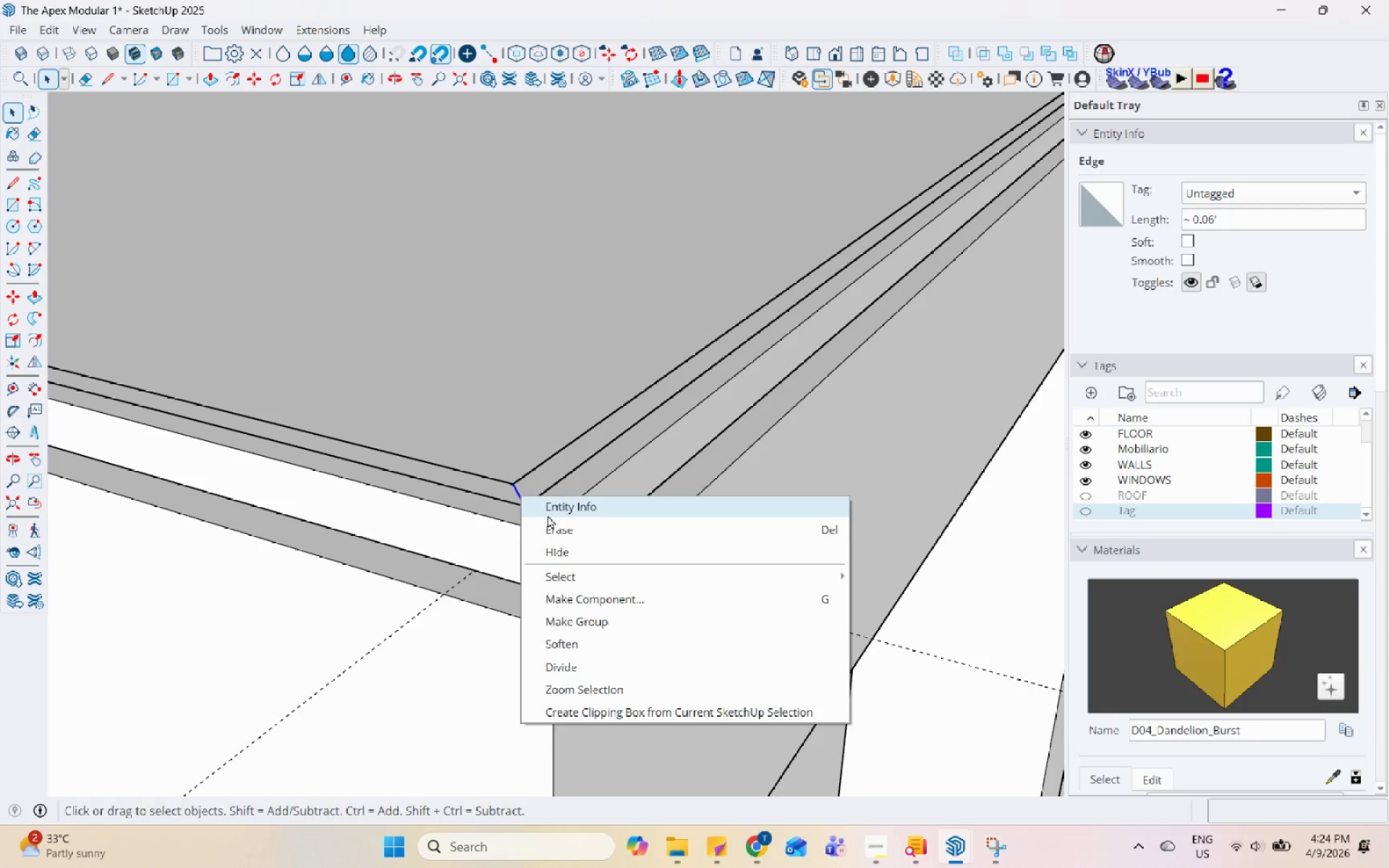 
left_click([554, 526])
 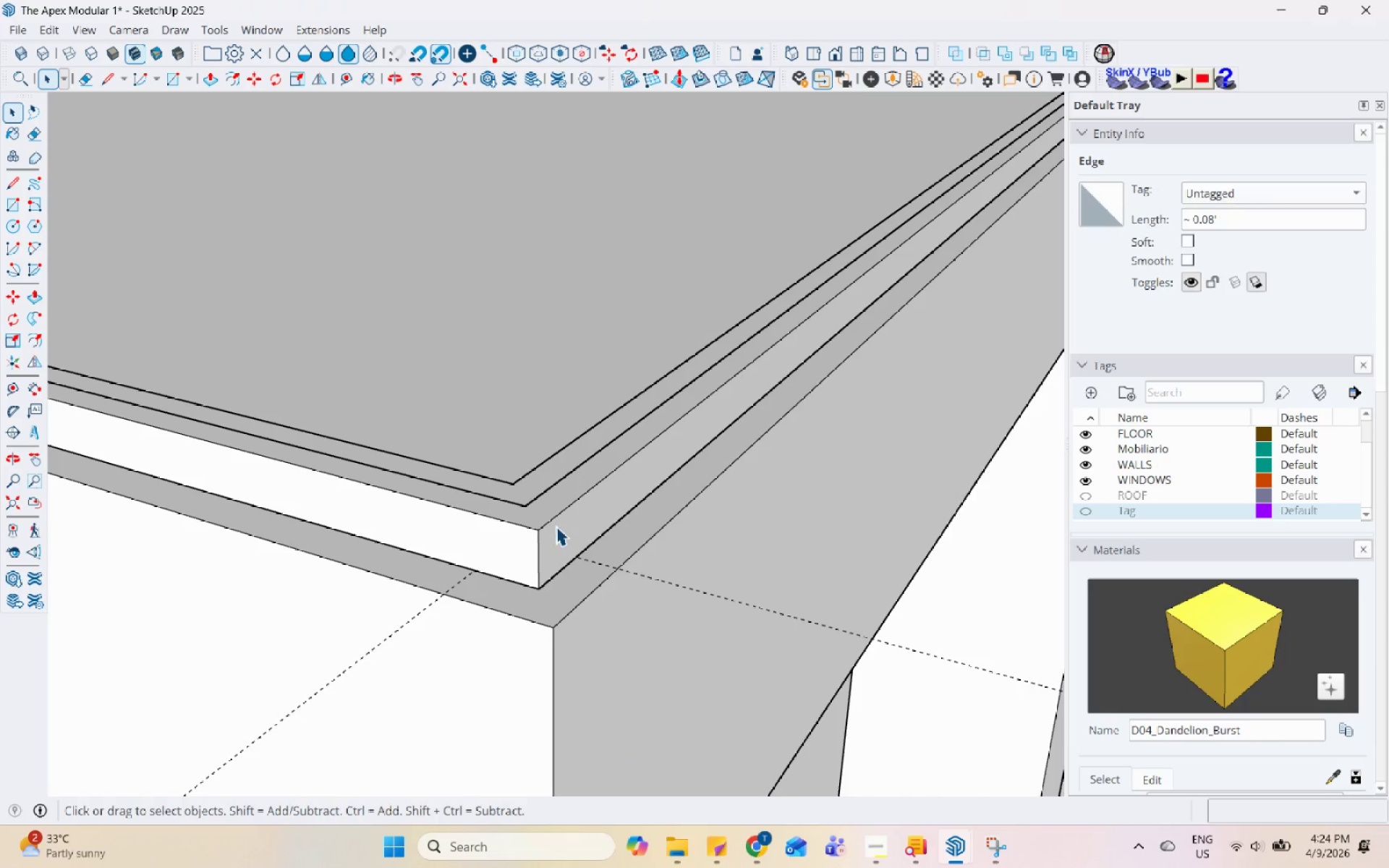 
key(L)
 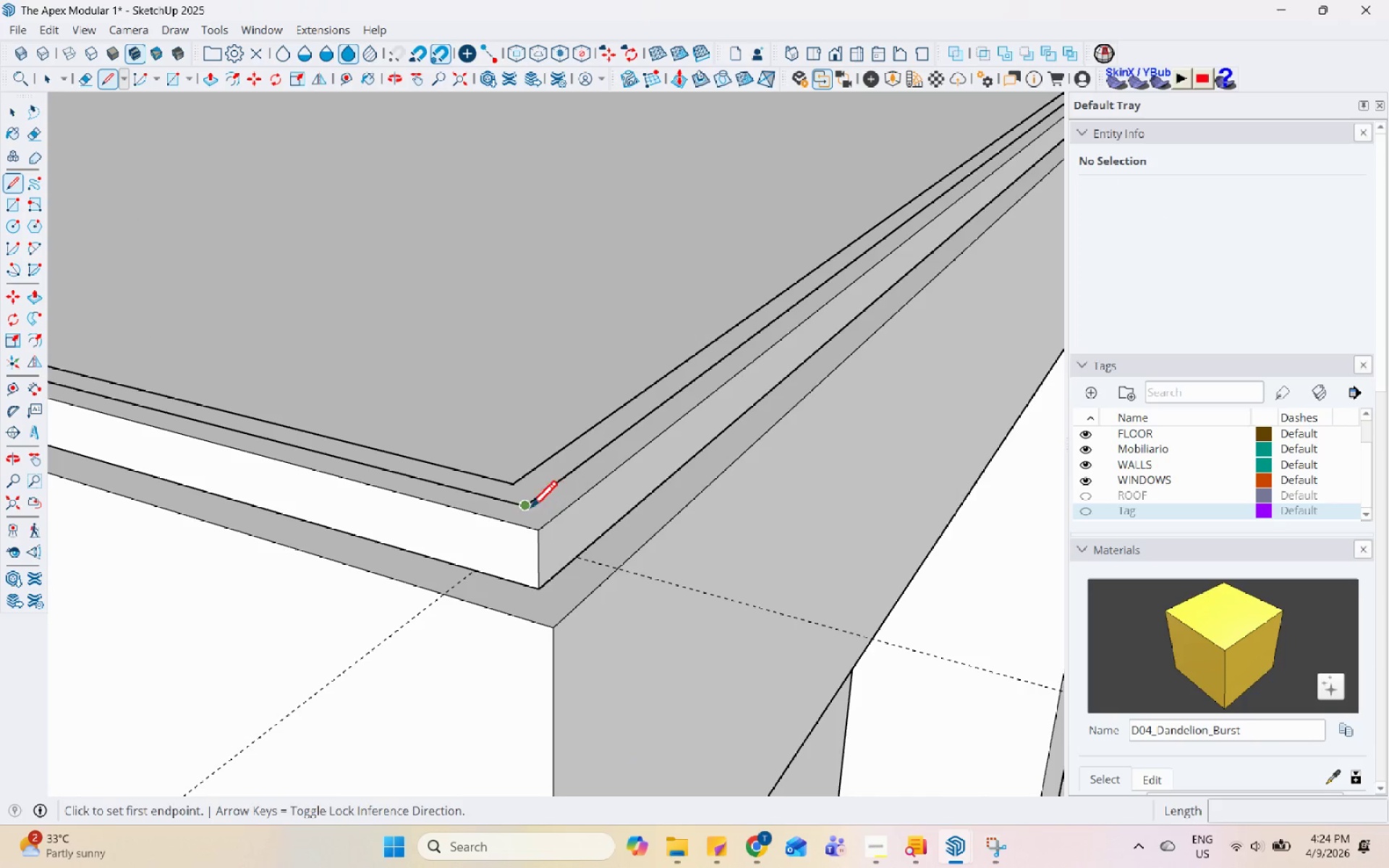 
left_click([525, 506])
 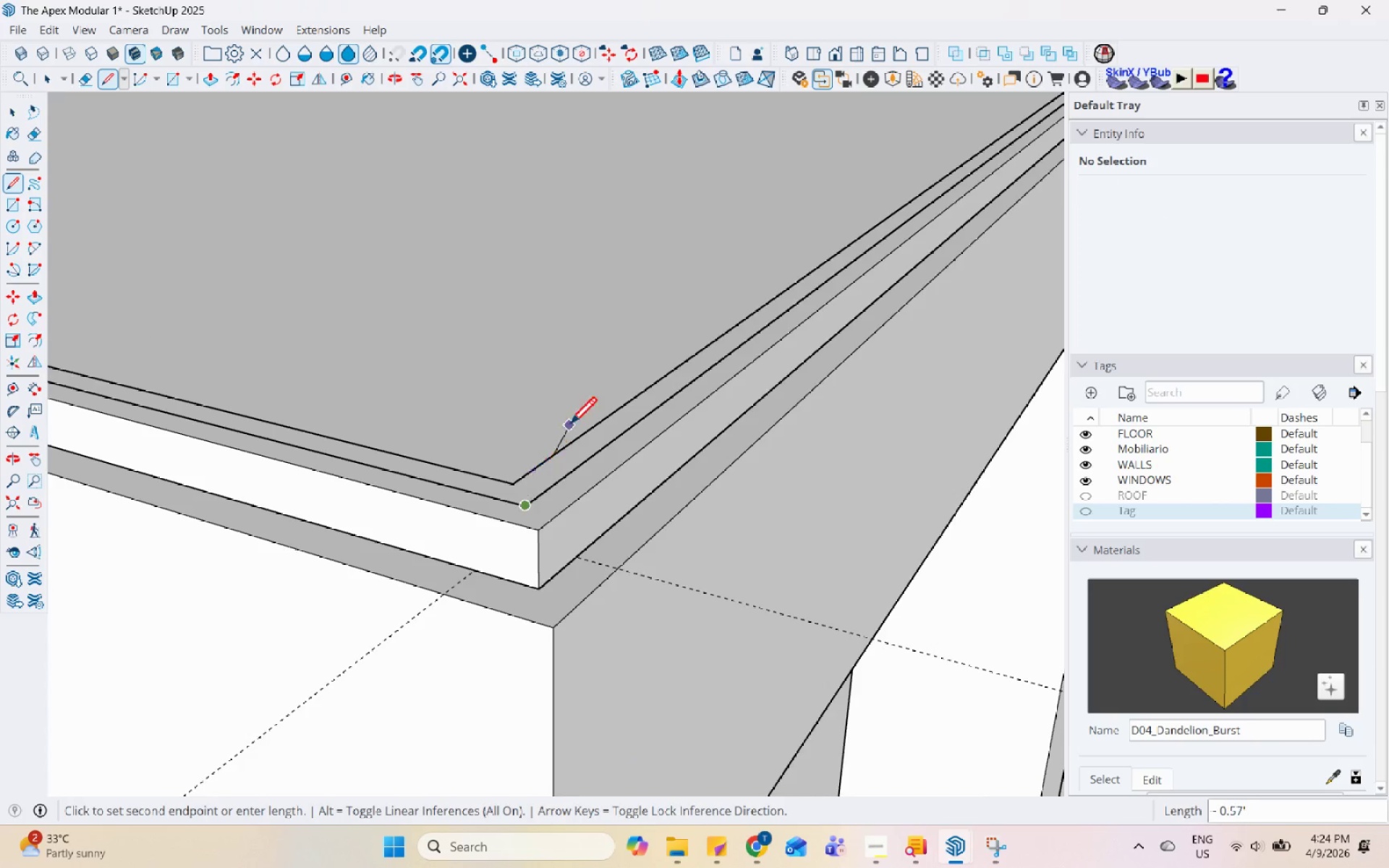 
scroll: coordinate [629, 680], scroll_direction: down, amount: 21.0
 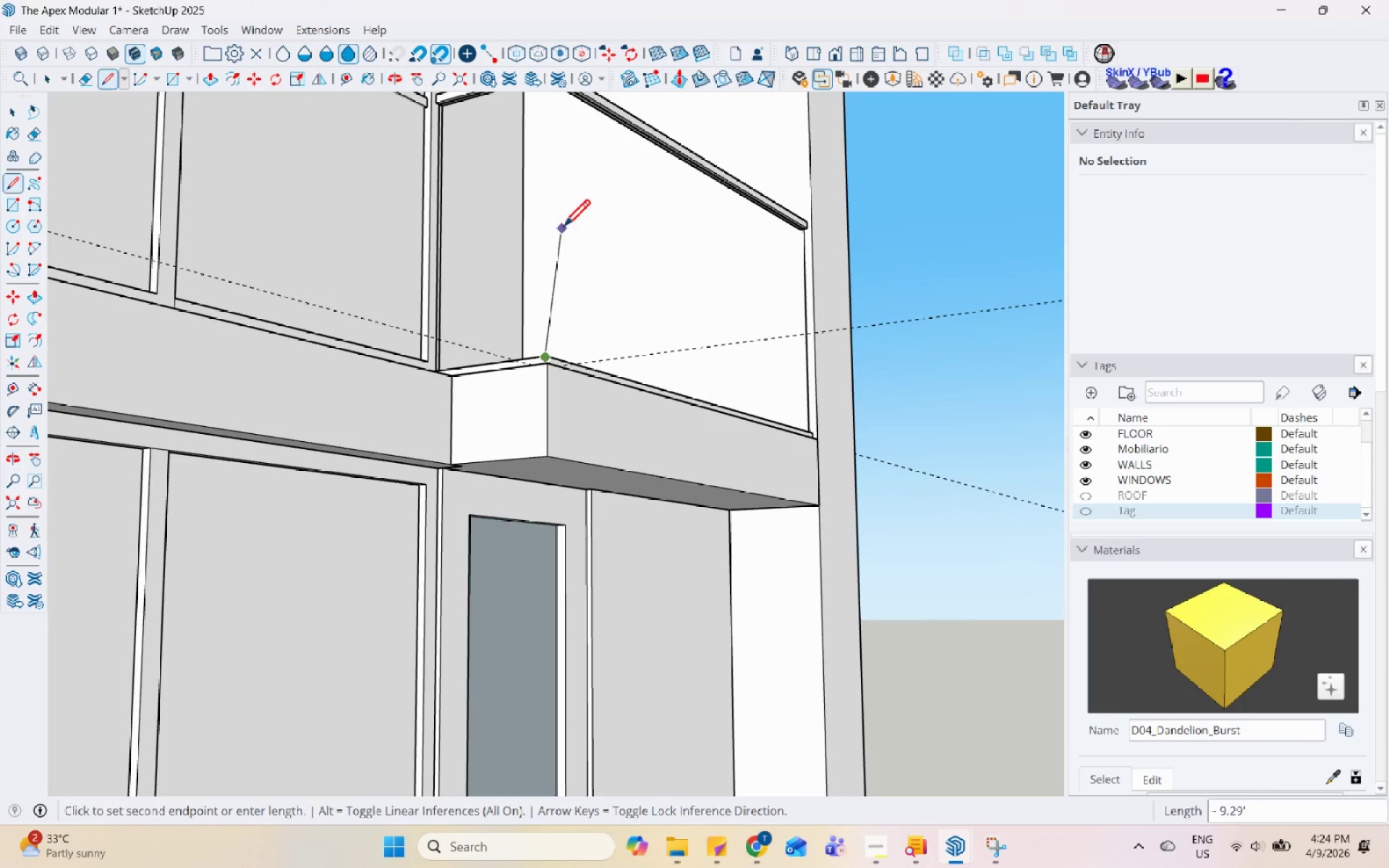 
scroll: coordinate [553, 139], scroll_direction: up, amount: 6.0
 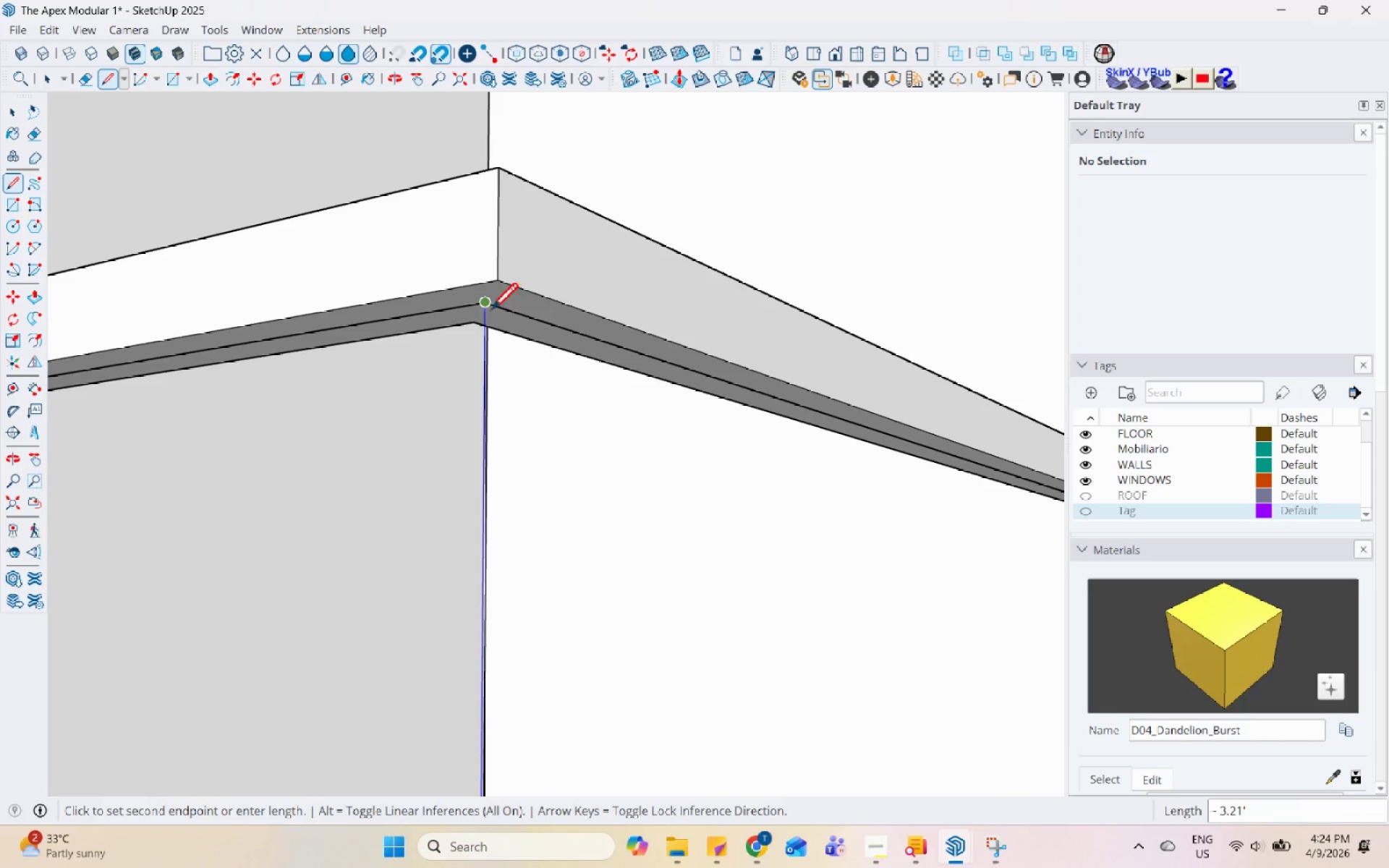 
left_click([487, 312])
 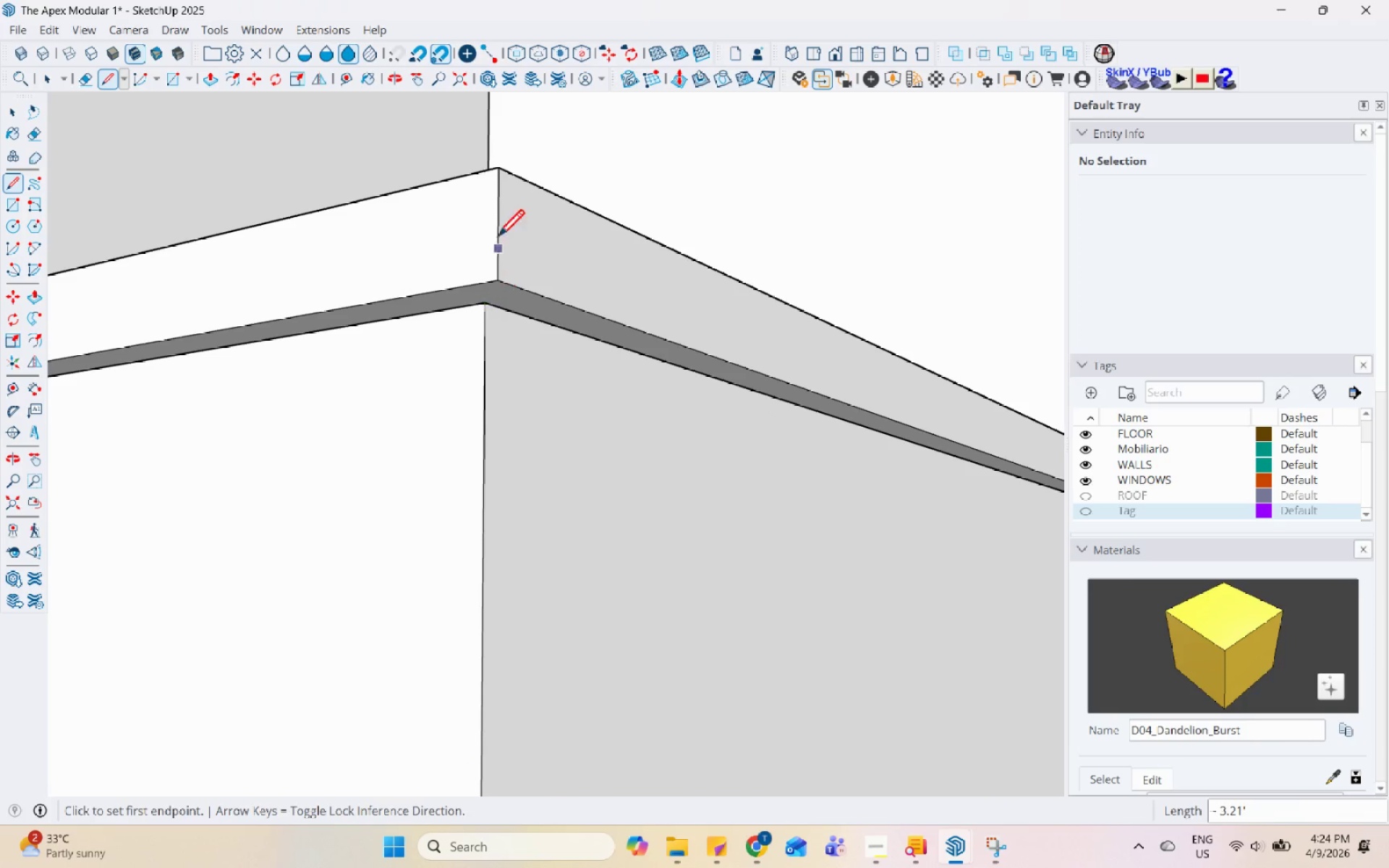 
scroll: coordinate [555, 330], scroll_direction: down, amount: 15.0
 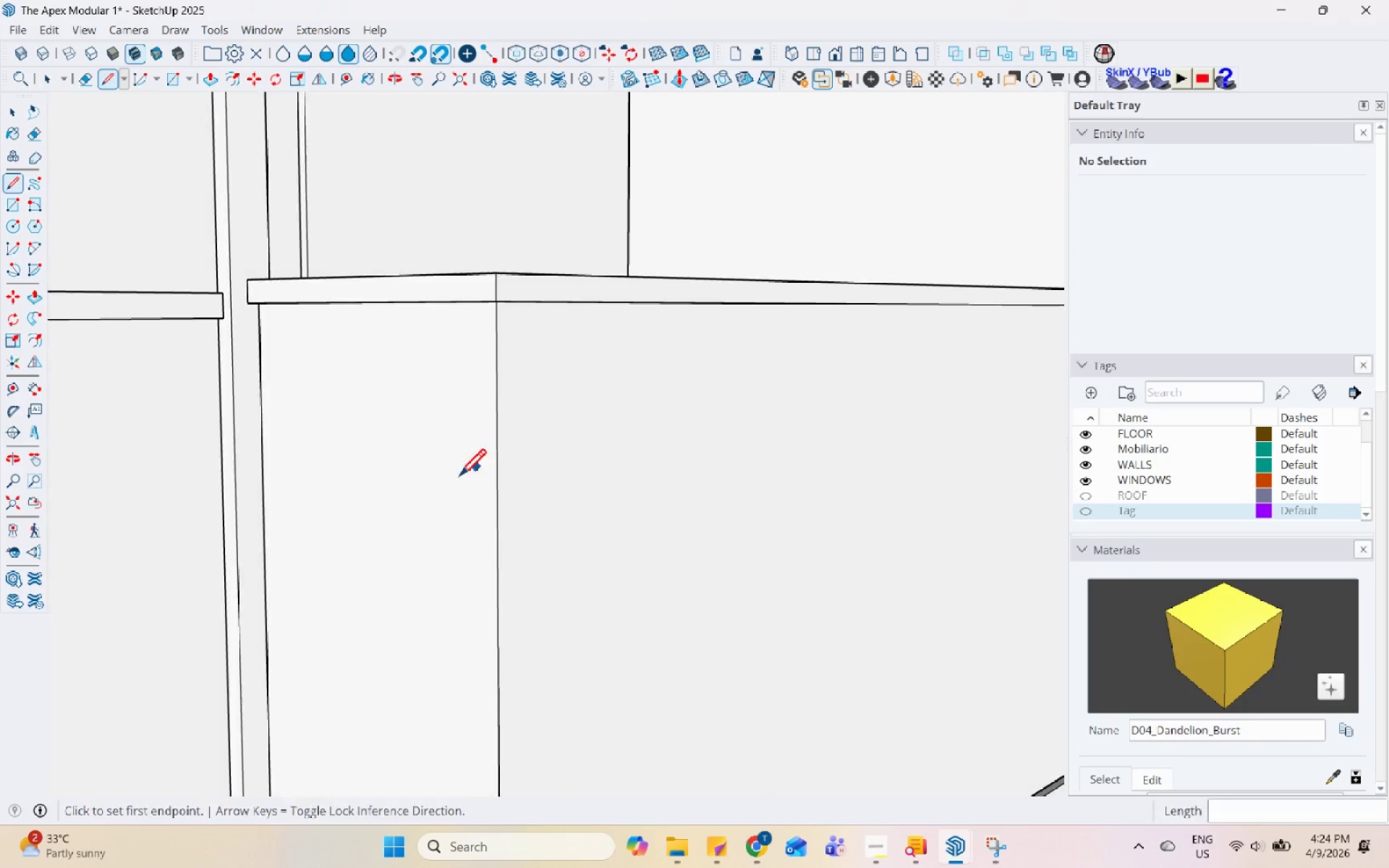 
key(Space)
 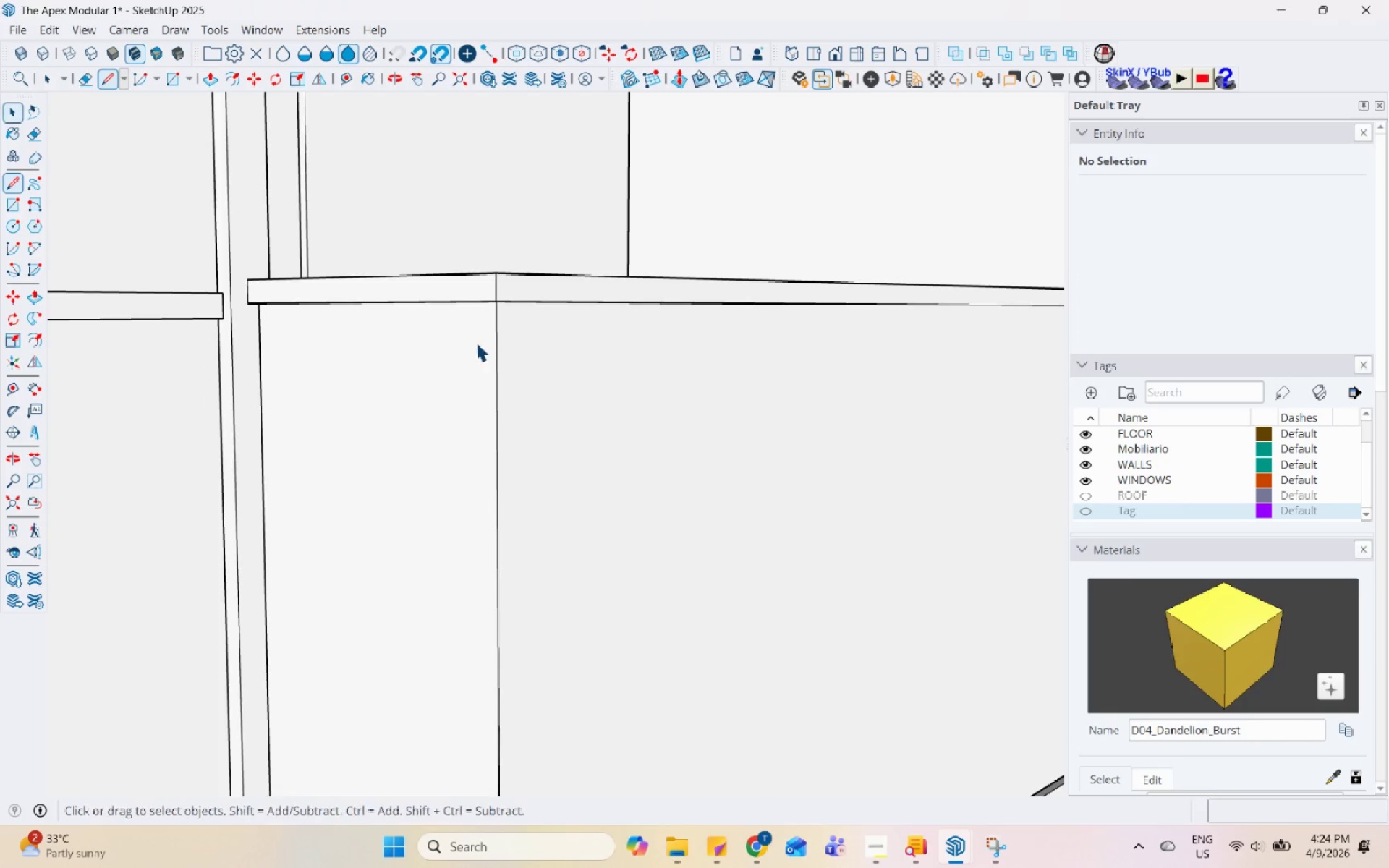 
double_click([619, 399])
 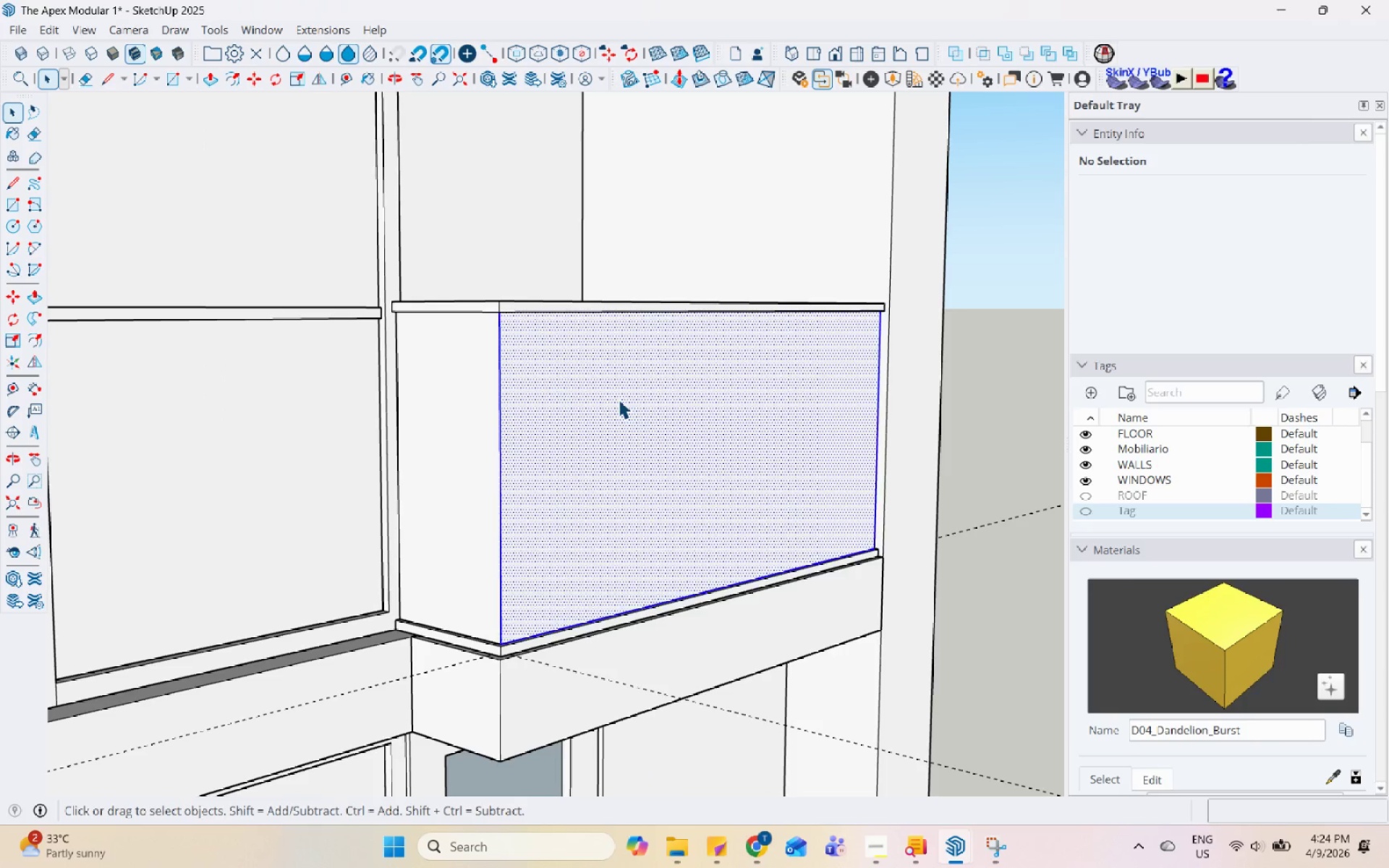 
scroll: coordinate [505, 326], scroll_direction: down, amount: 10.0
 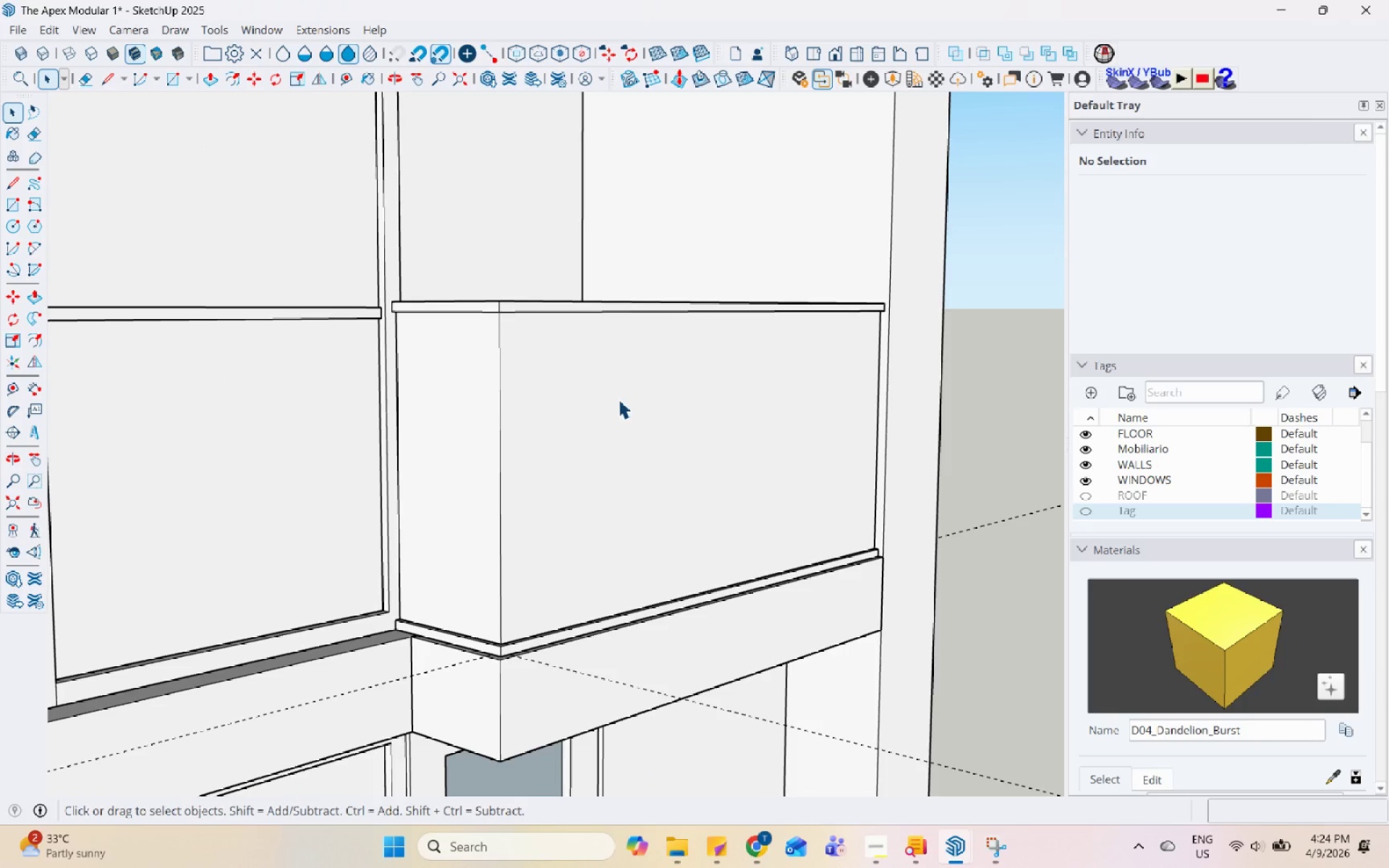 
triple_click([619, 399])
 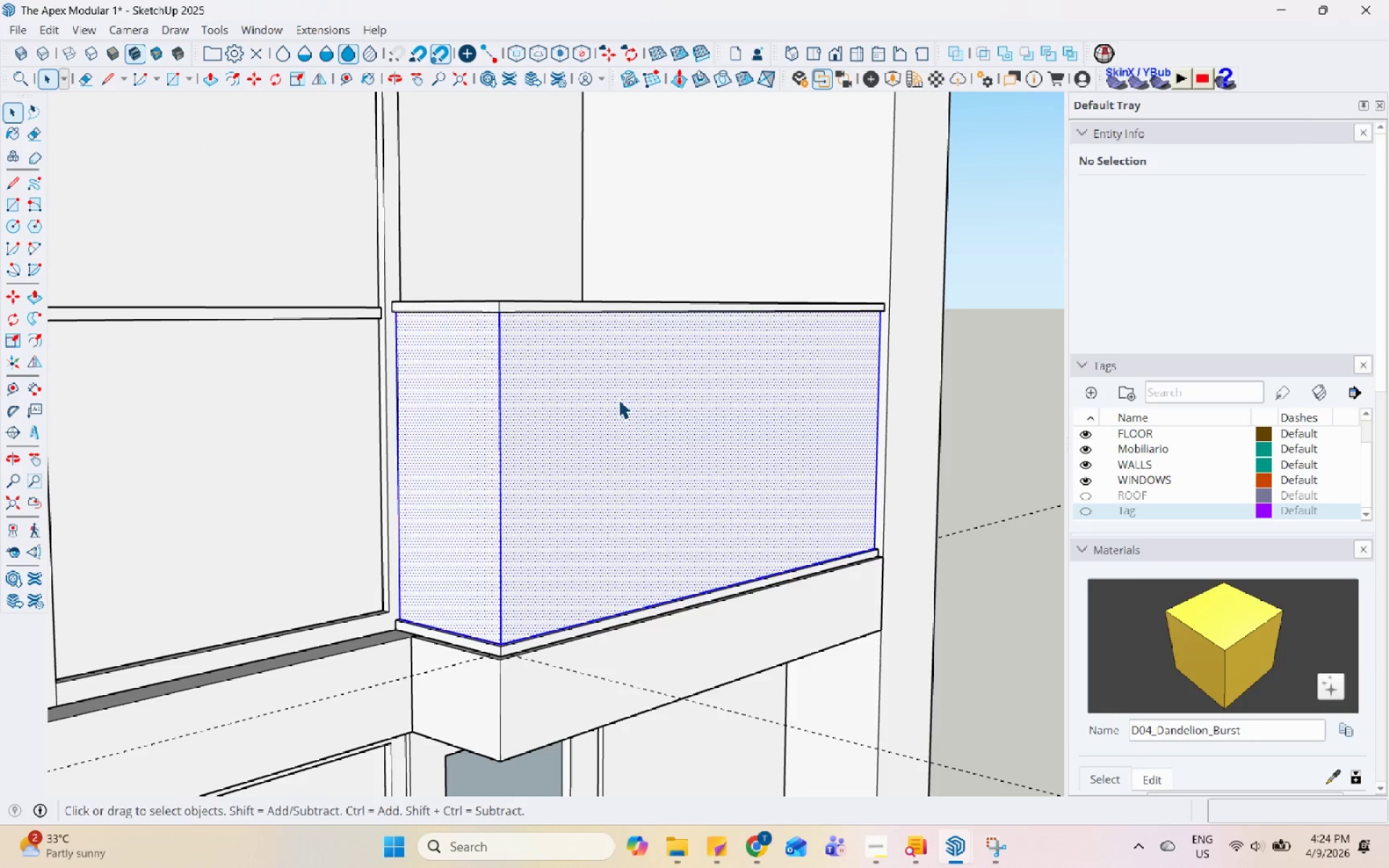 
right_click([619, 399])
 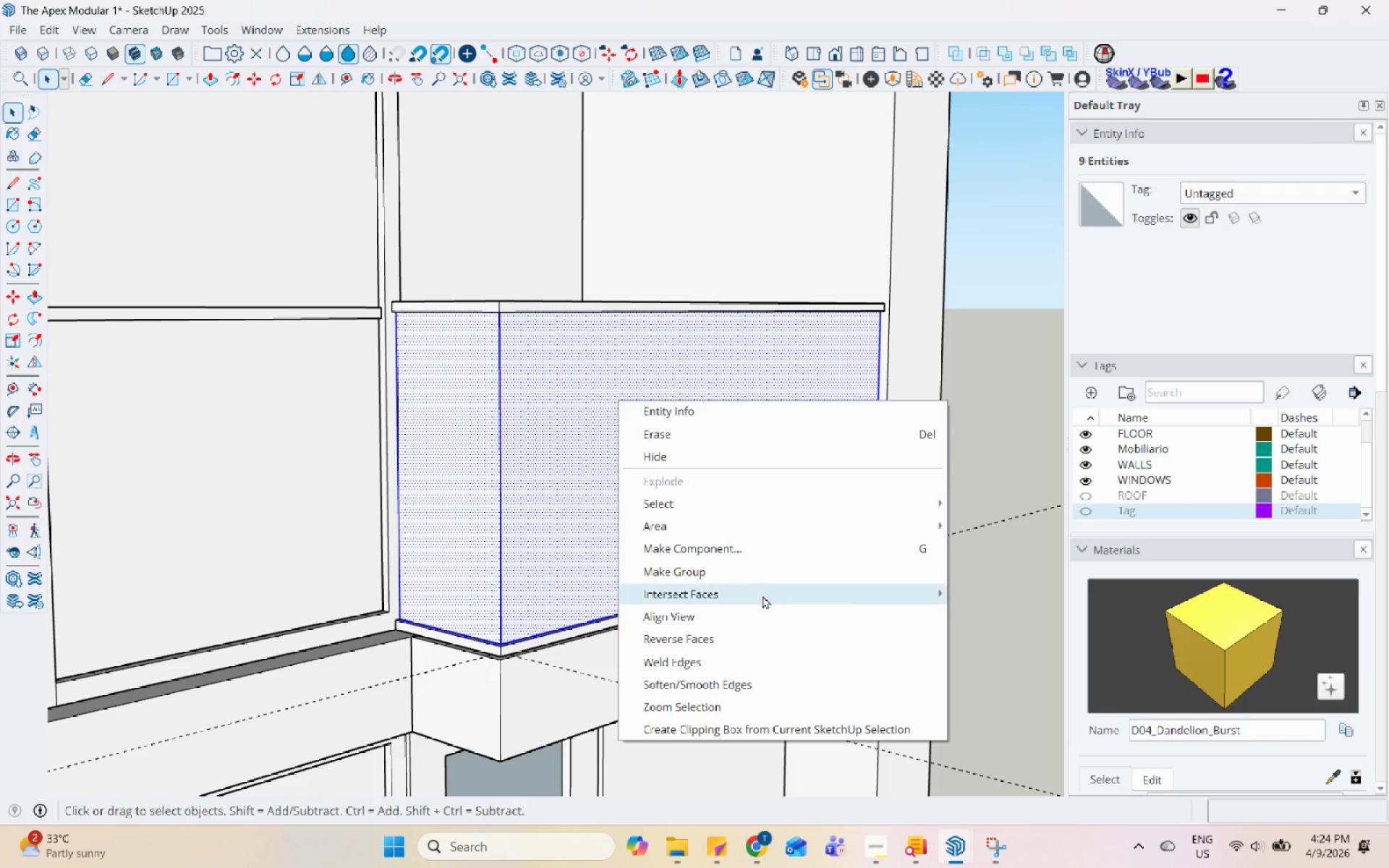 
left_click([762, 566])
 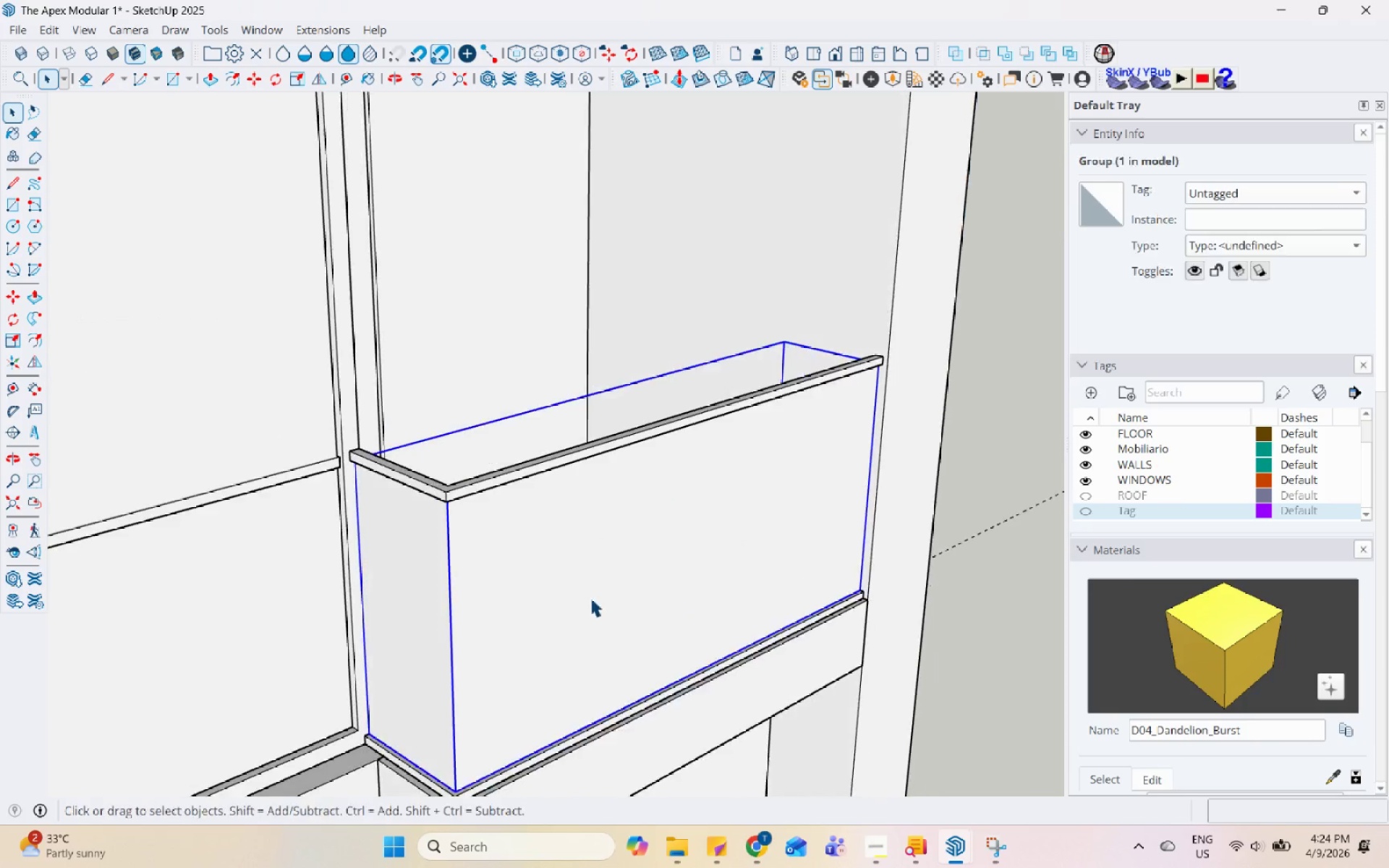 
scroll: coordinate [512, 425], scroll_direction: down, amount: 3.0
 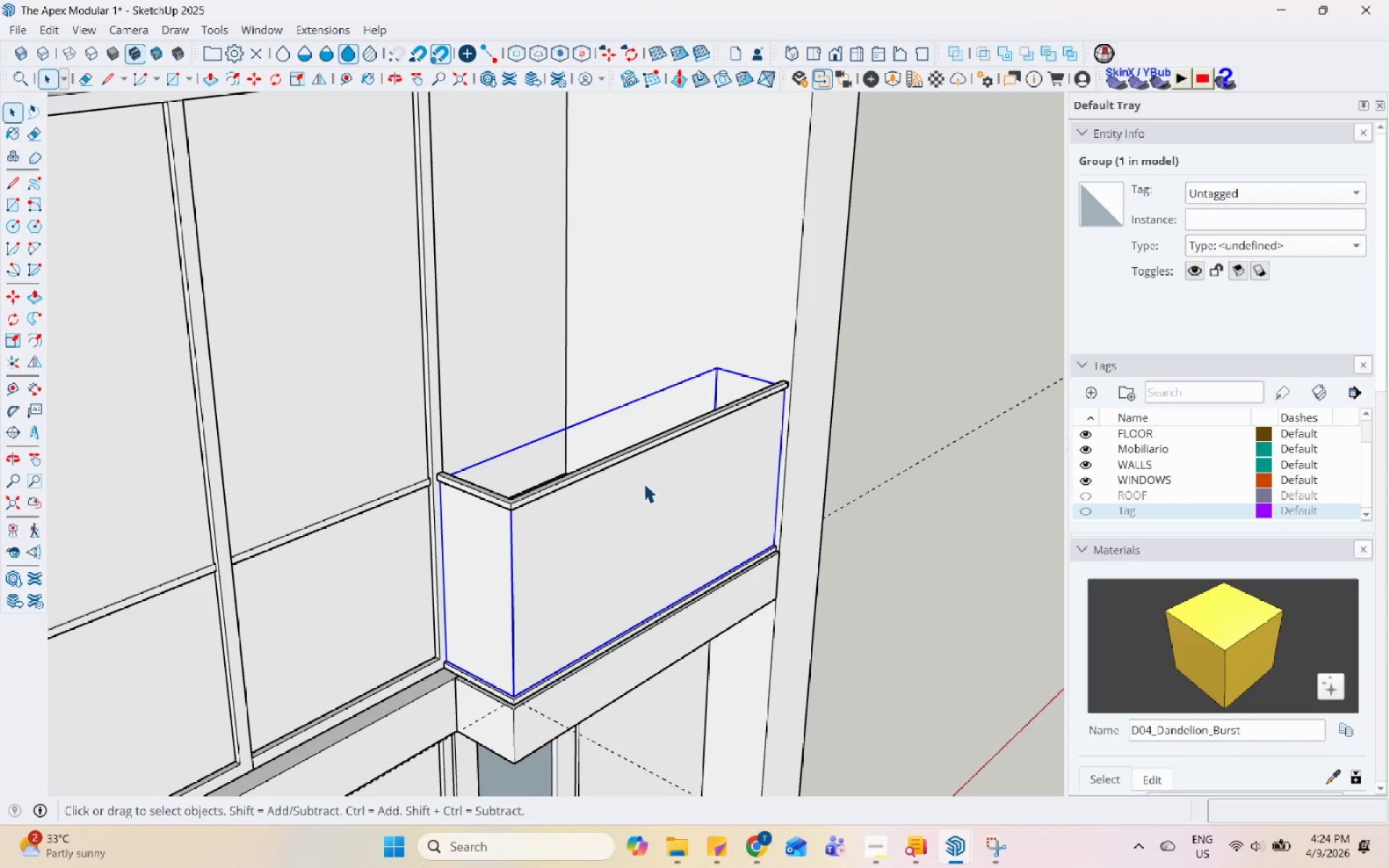 
wait(8.6)
 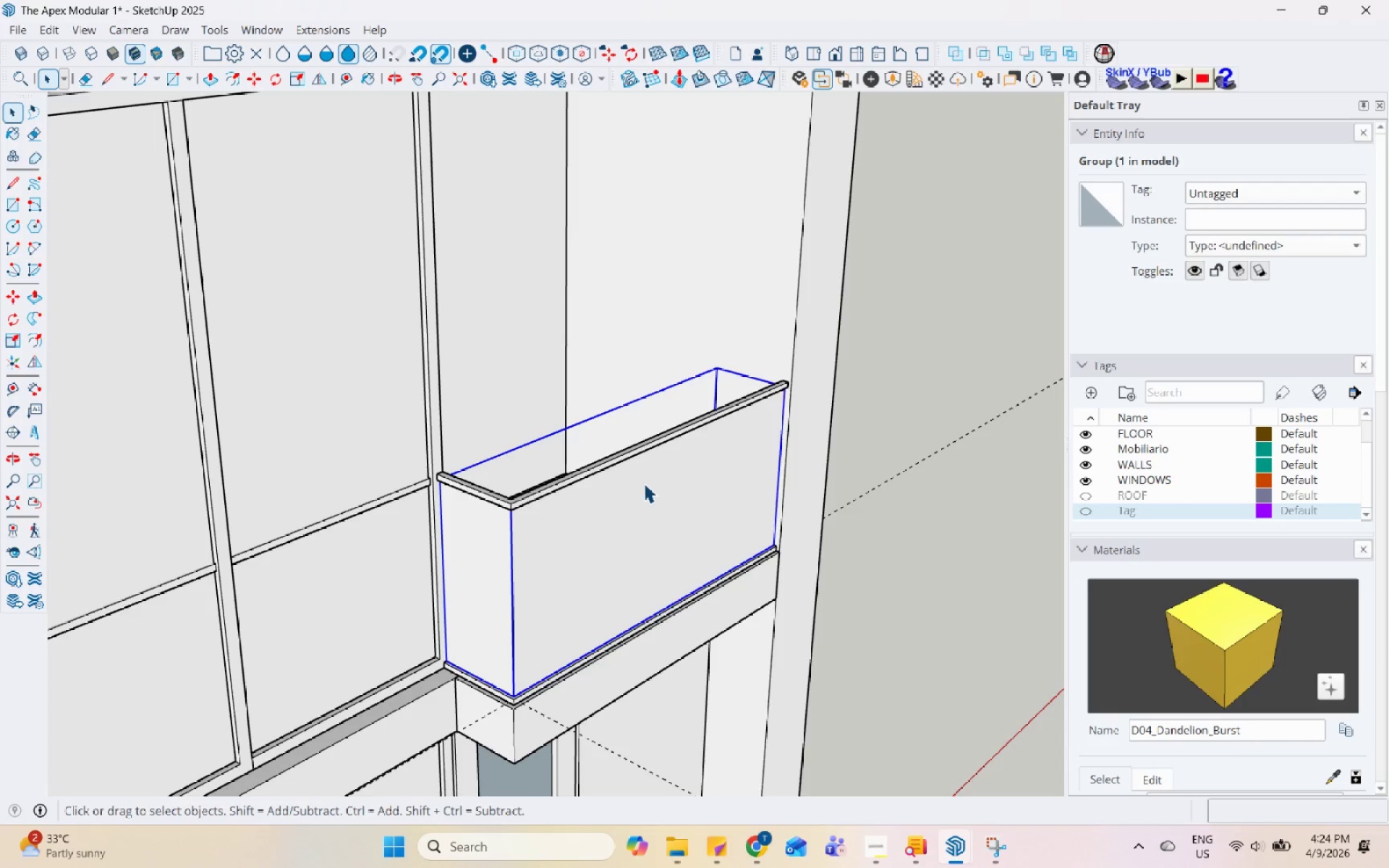 
scroll: coordinate [692, 330], scroll_direction: up, amount: 5.0
 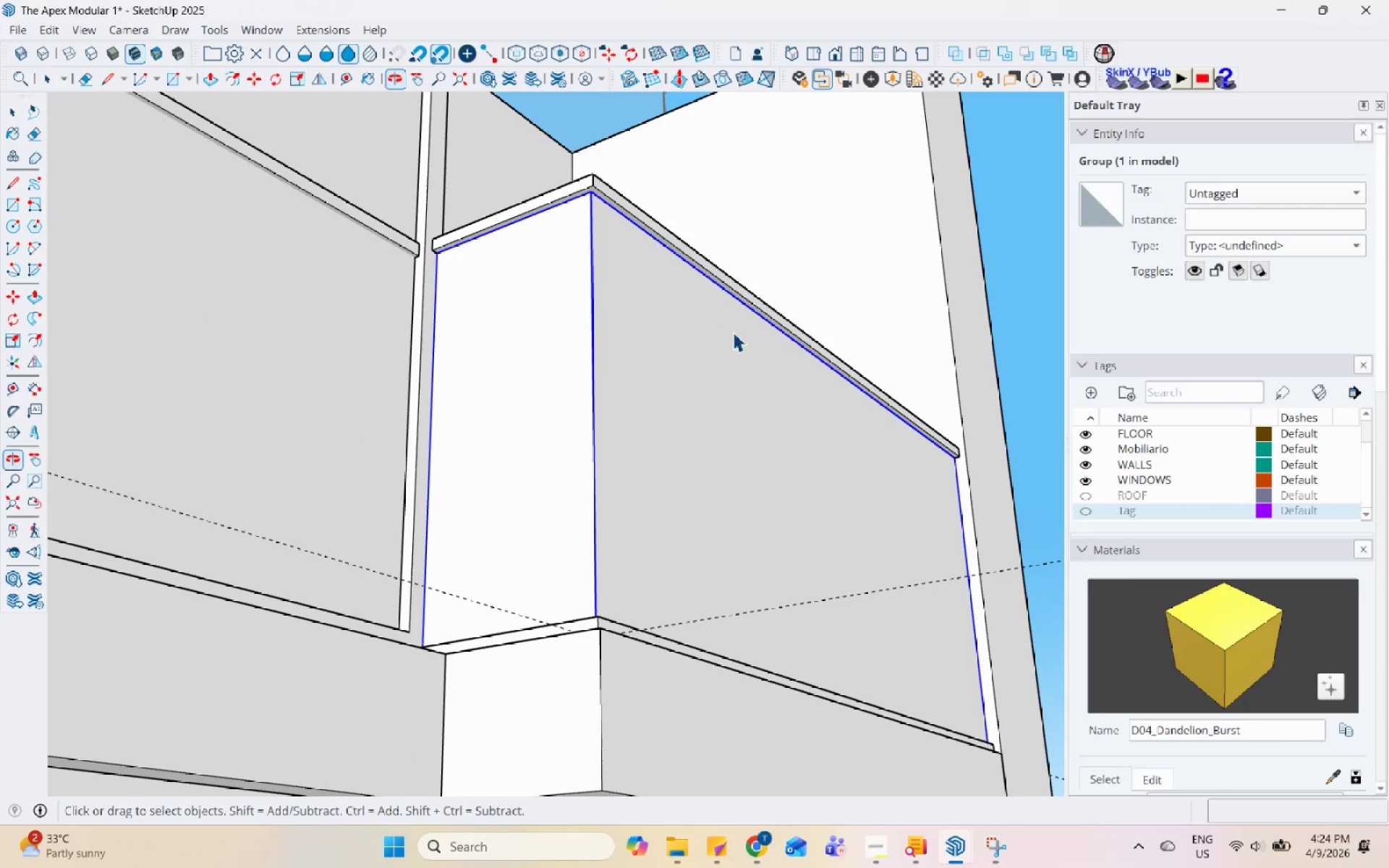 
double_click([765, 309])
 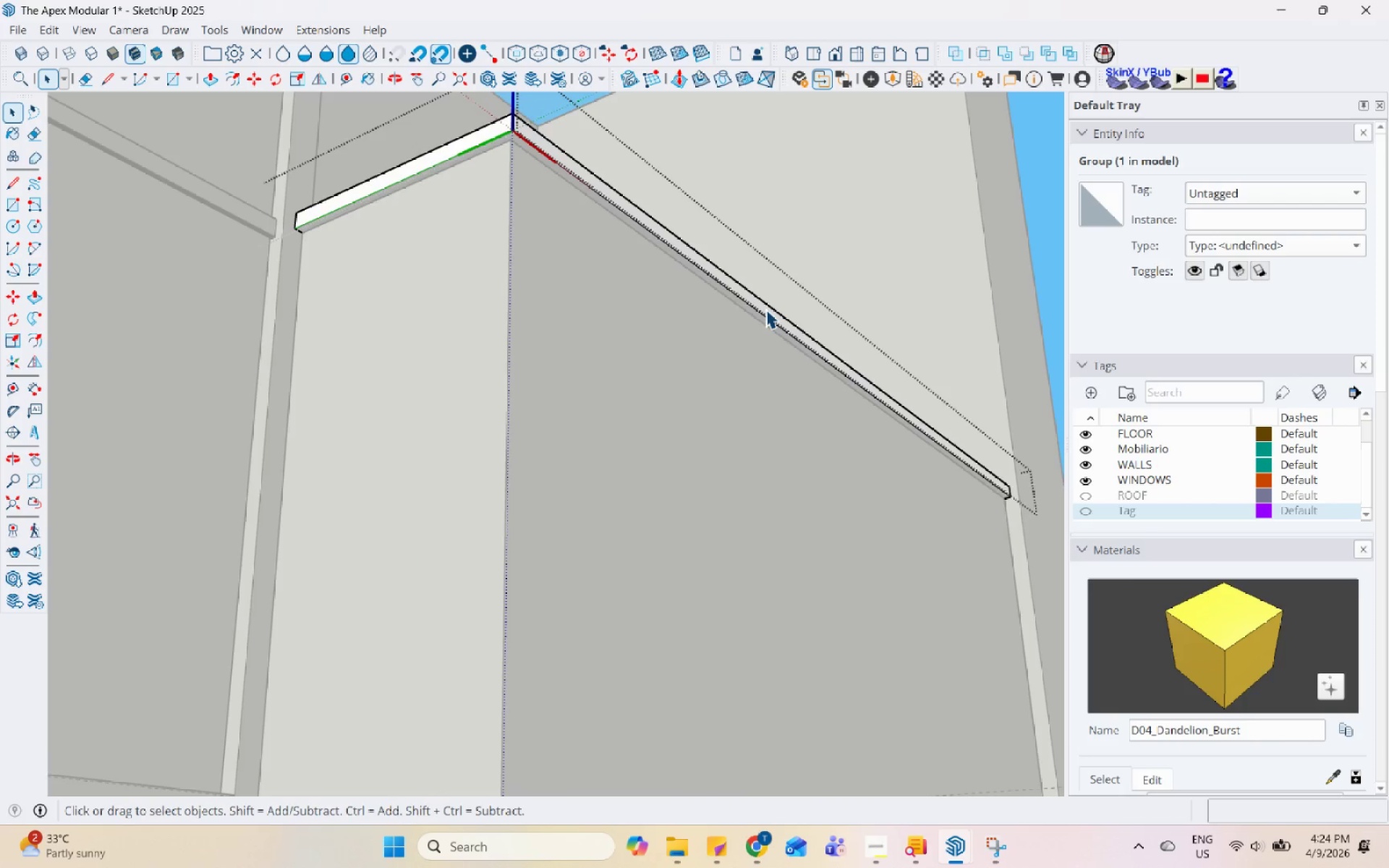 
scroll: coordinate [763, 302], scroll_direction: up, amount: 2.0
 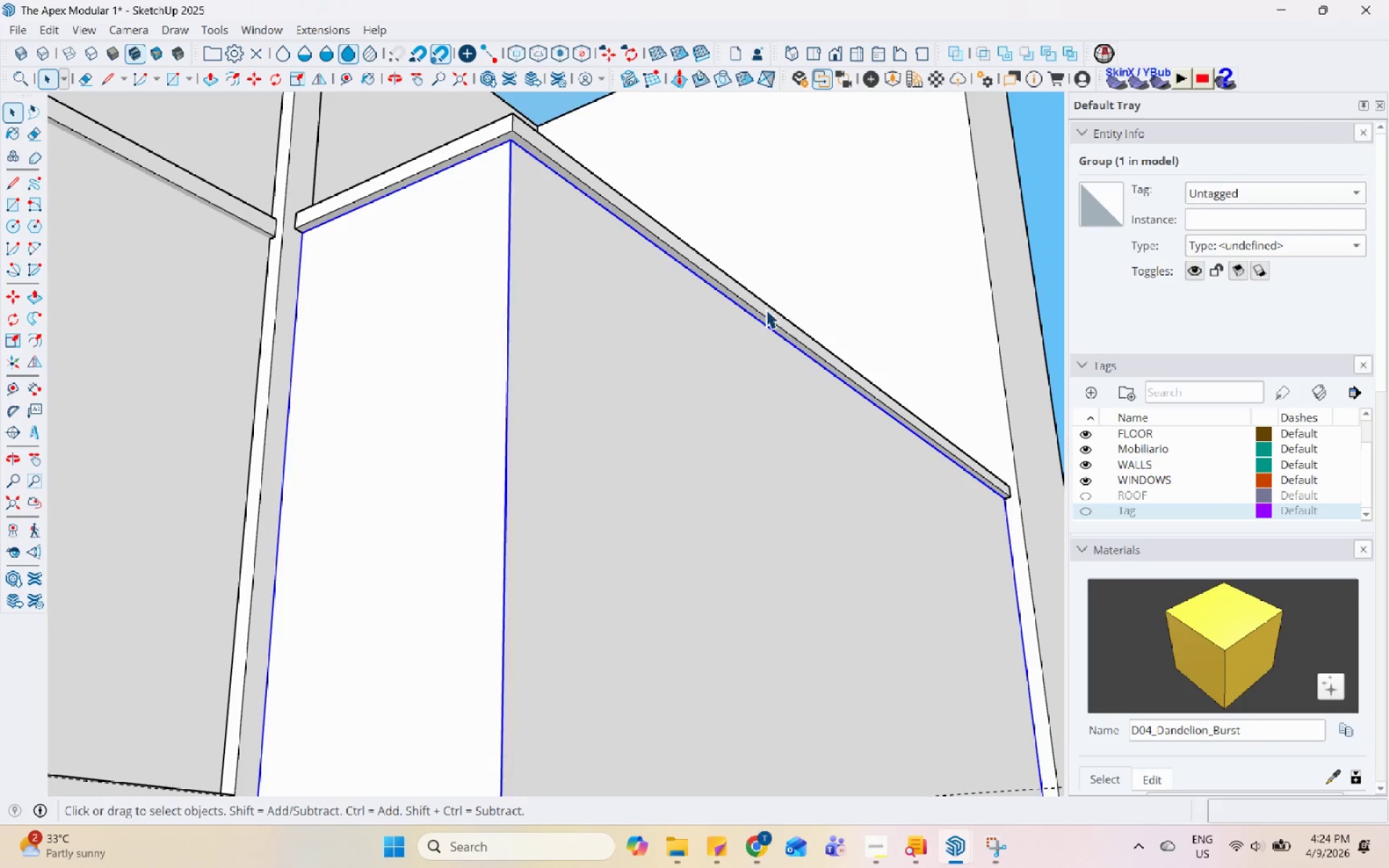 
triple_click([765, 309])
 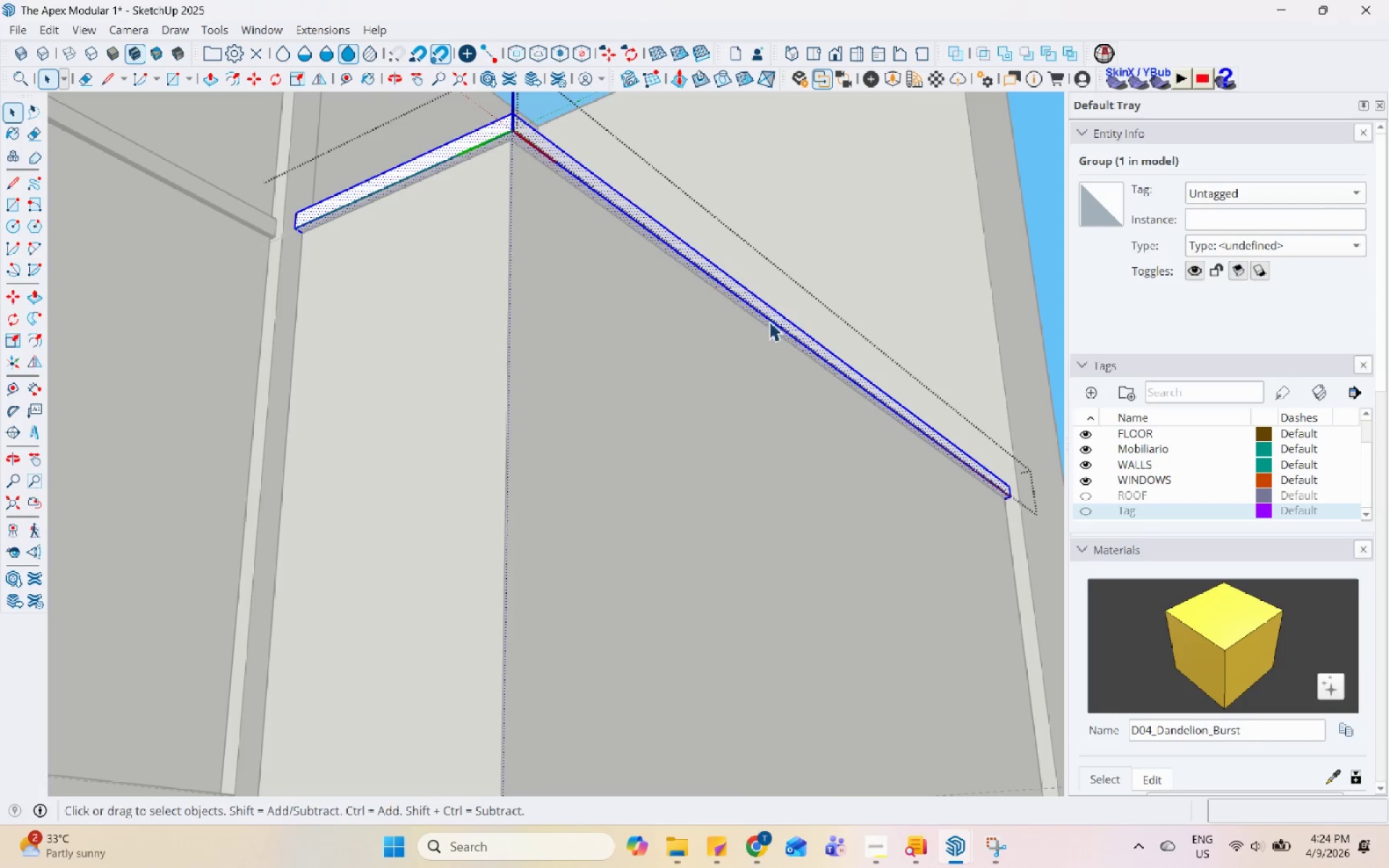 
scroll: coordinate [769, 322], scroll_direction: up, amount: 4.0
 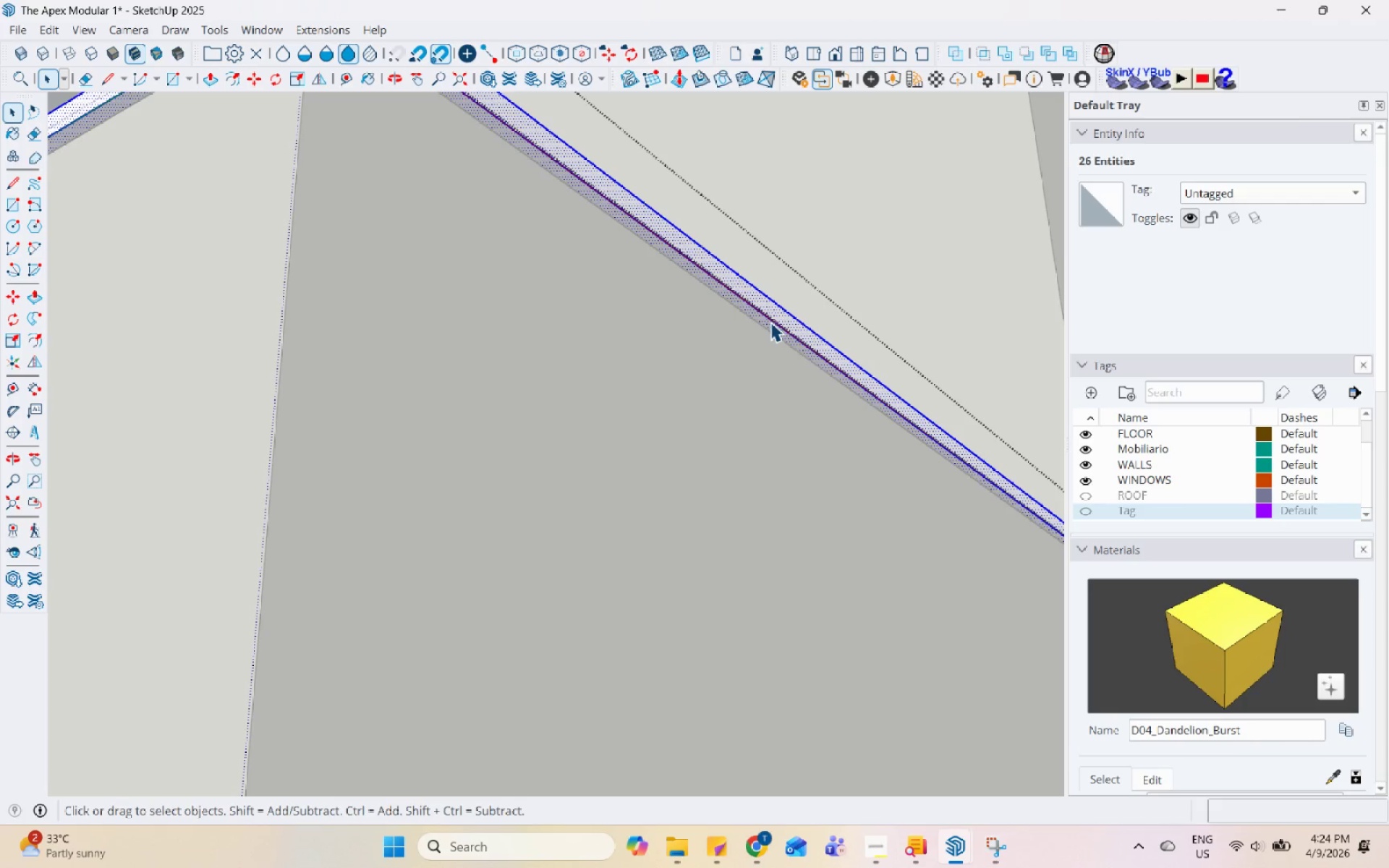 
key(A)
 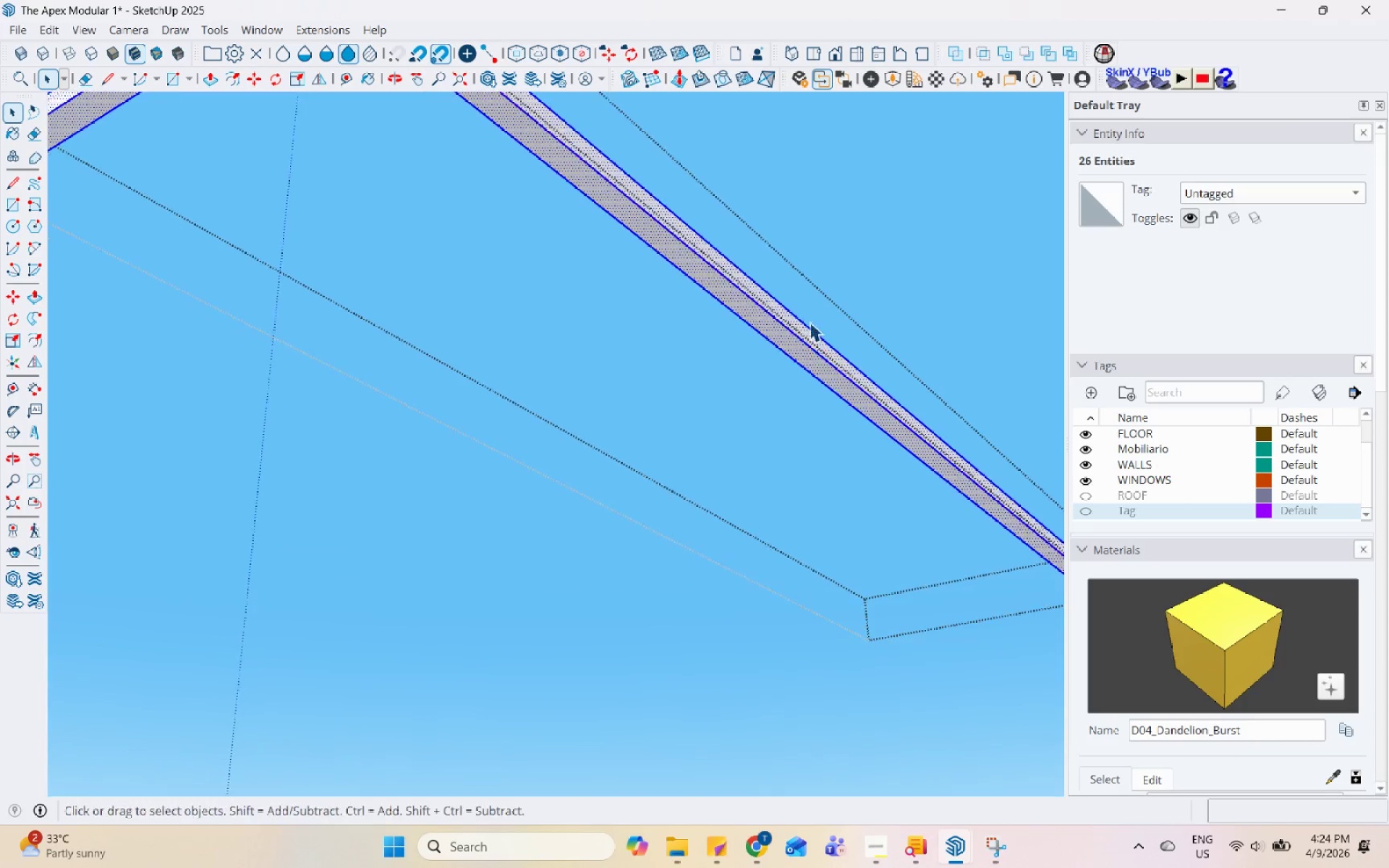 
scroll: coordinate [600, 273], scroll_direction: down, amount: 5.0
 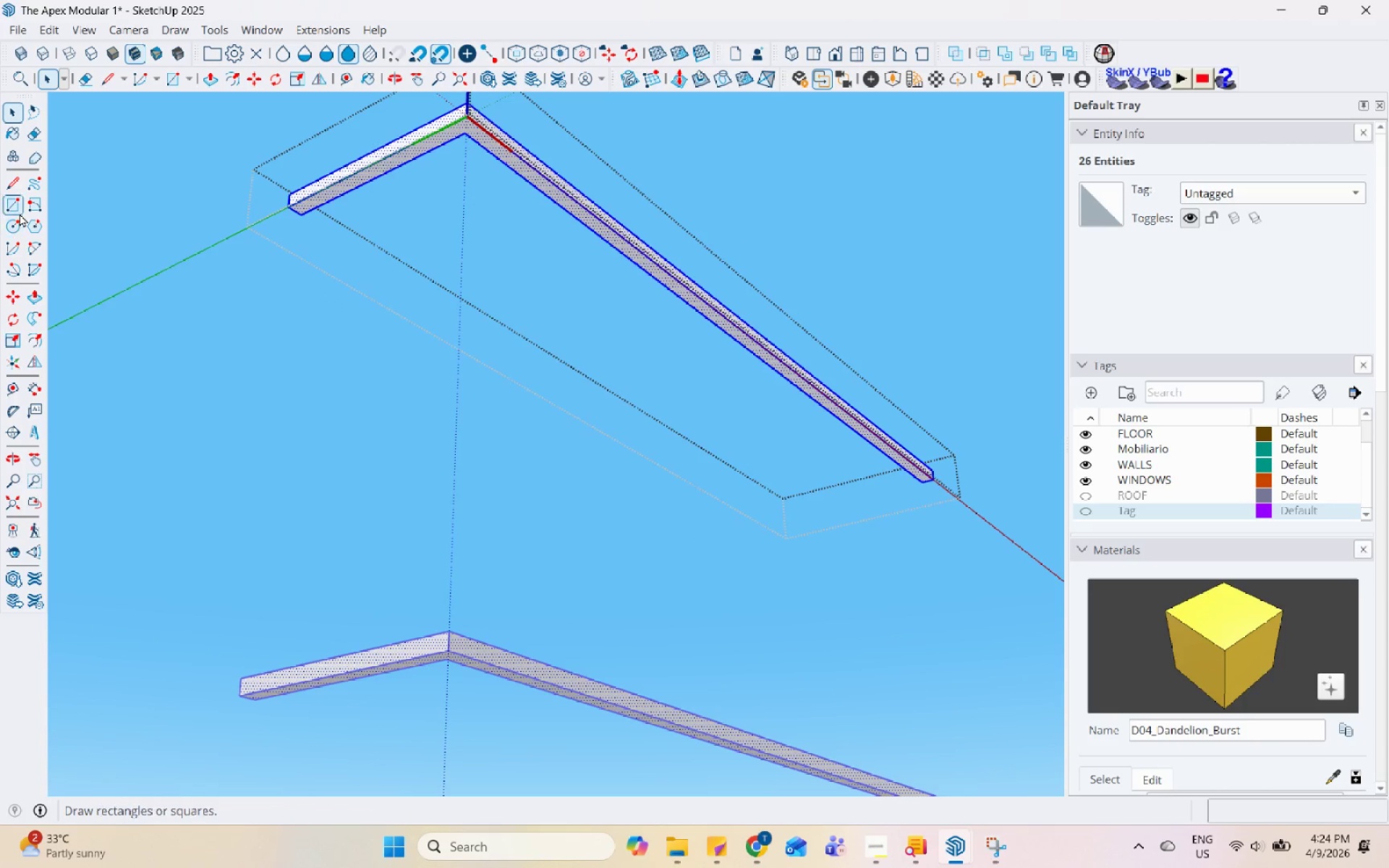 
scroll: coordinate [859, 380], scroll_direction: up, amount: 3.0
 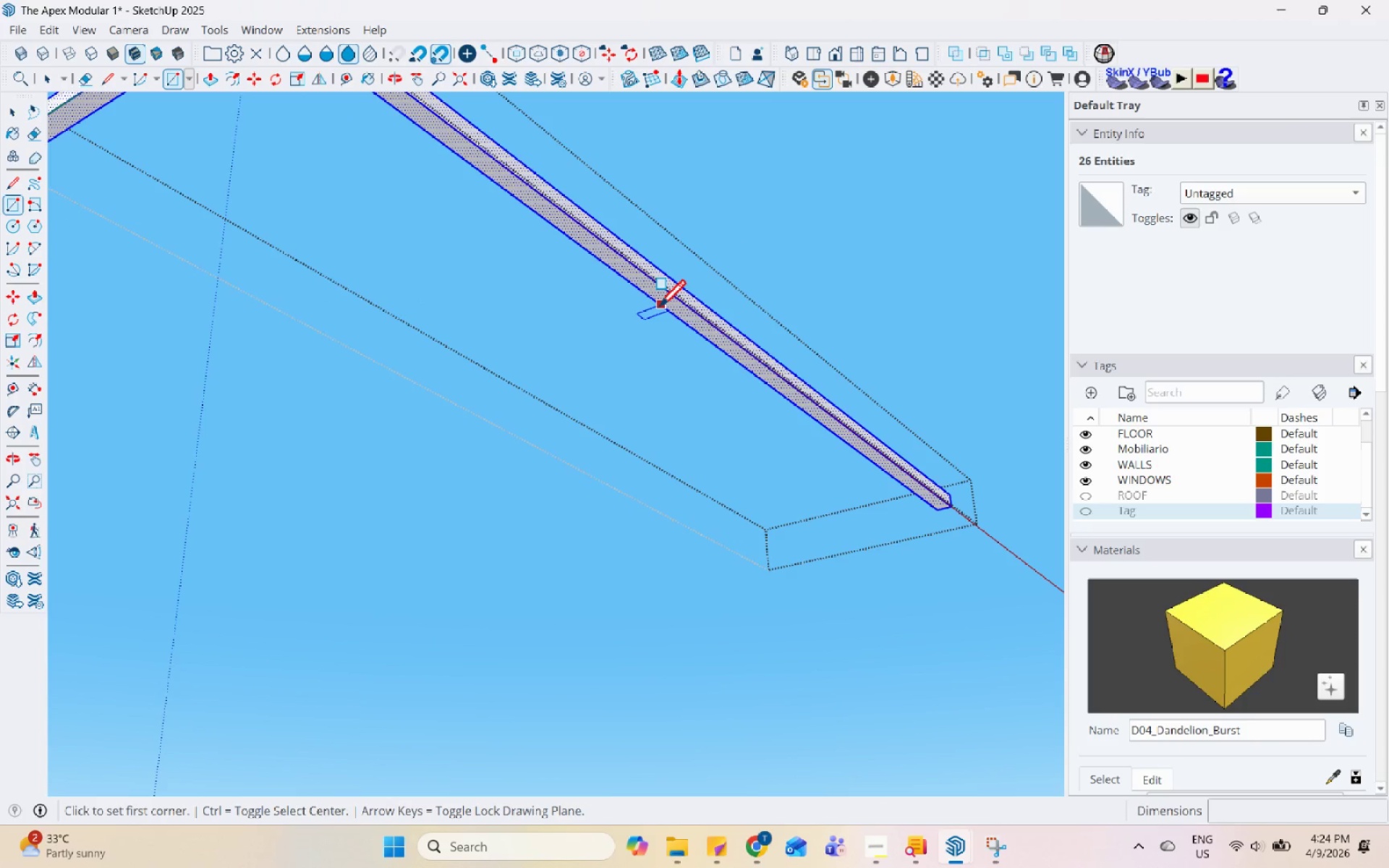 
left_click([658, 309])
 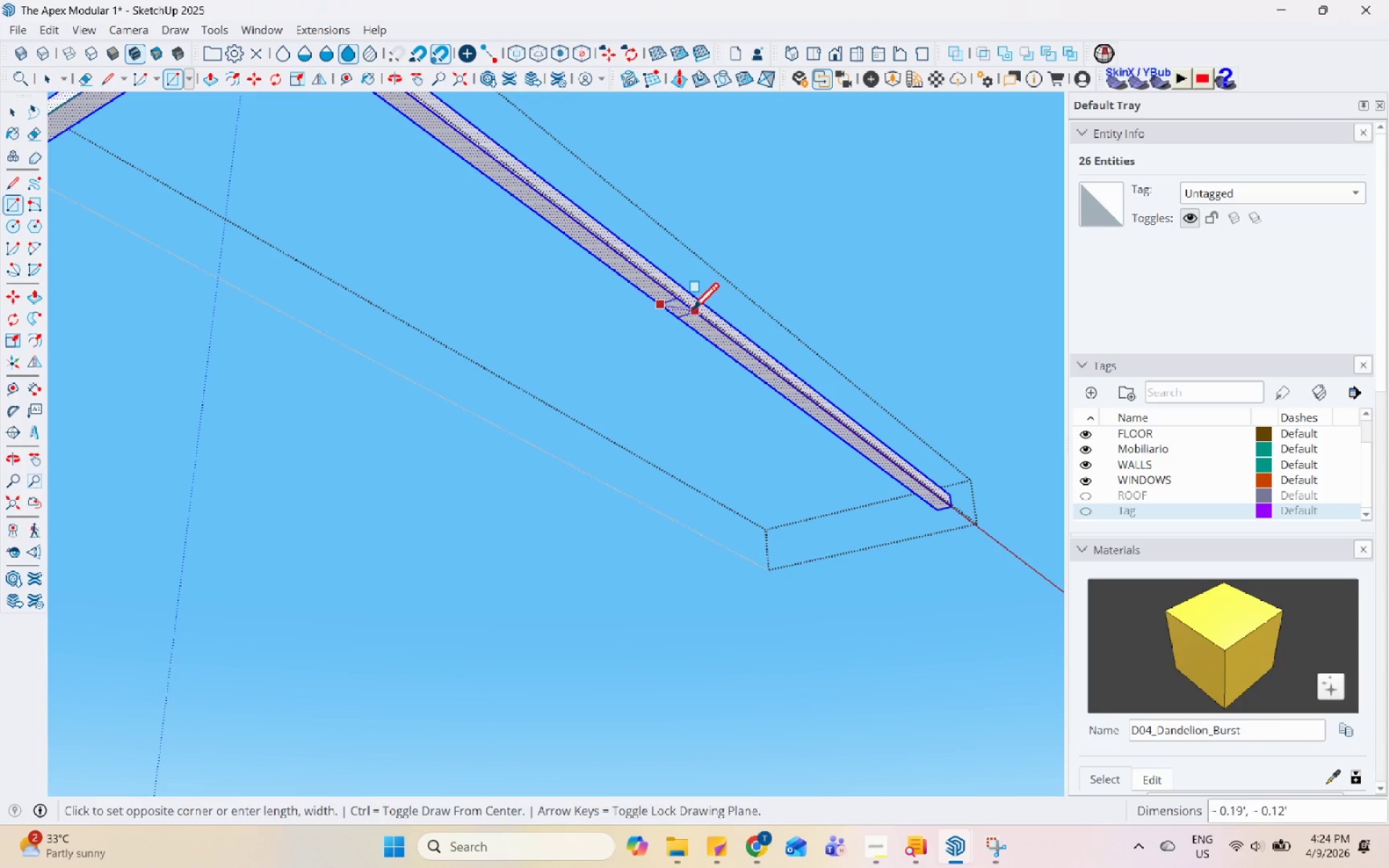 
left_click([692, 312])
 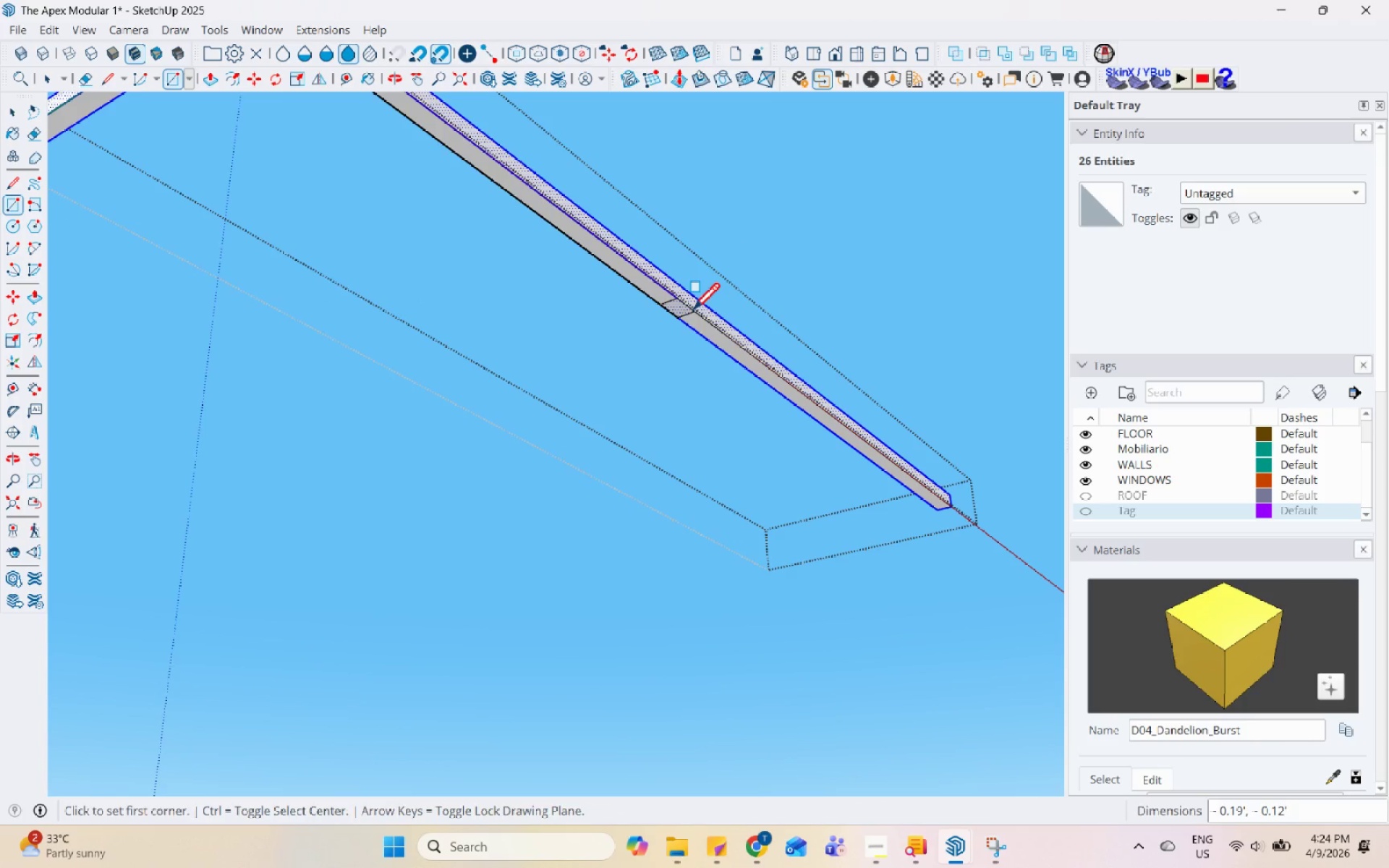 
key(Space)
 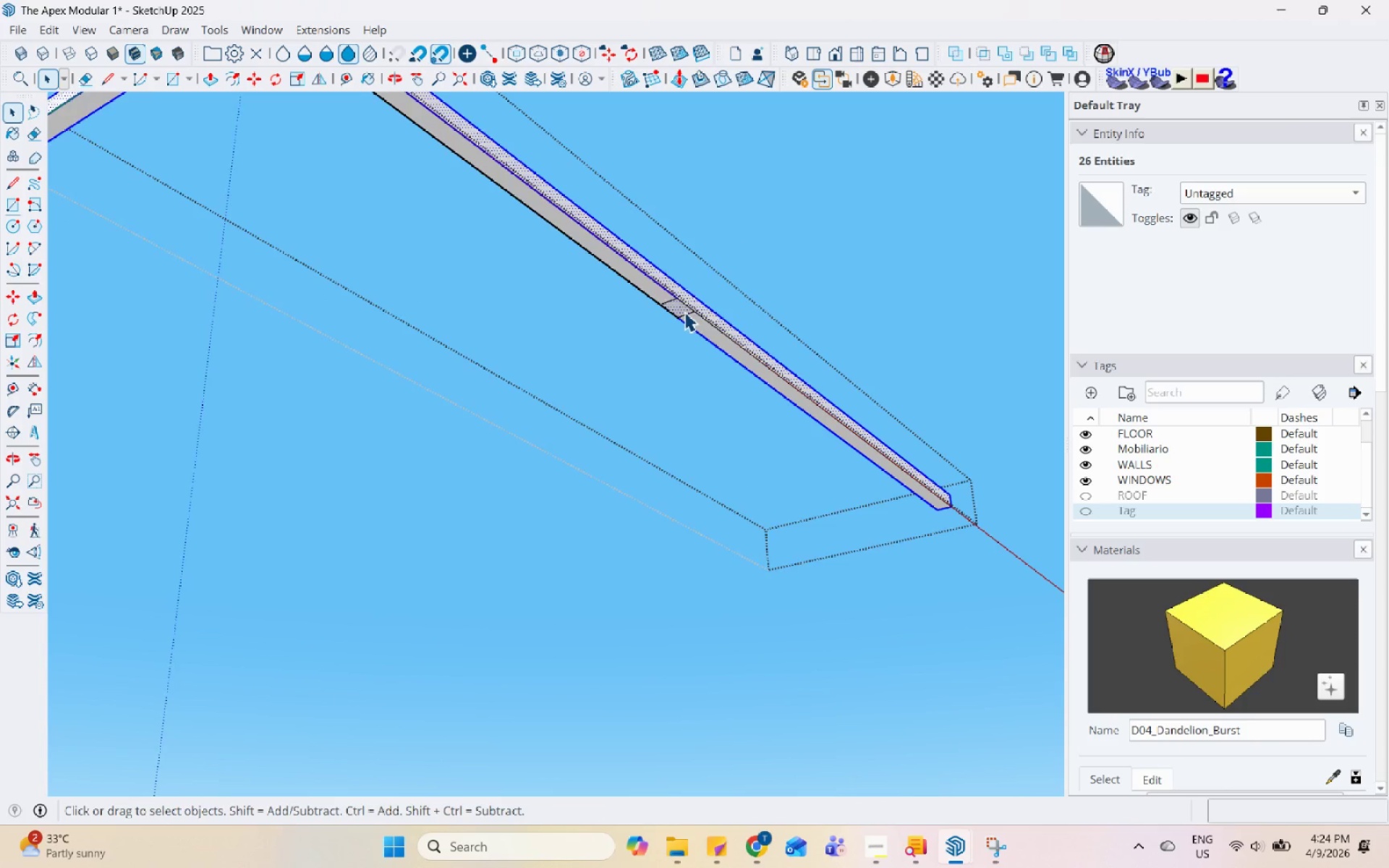 
left_click([683, 310])
 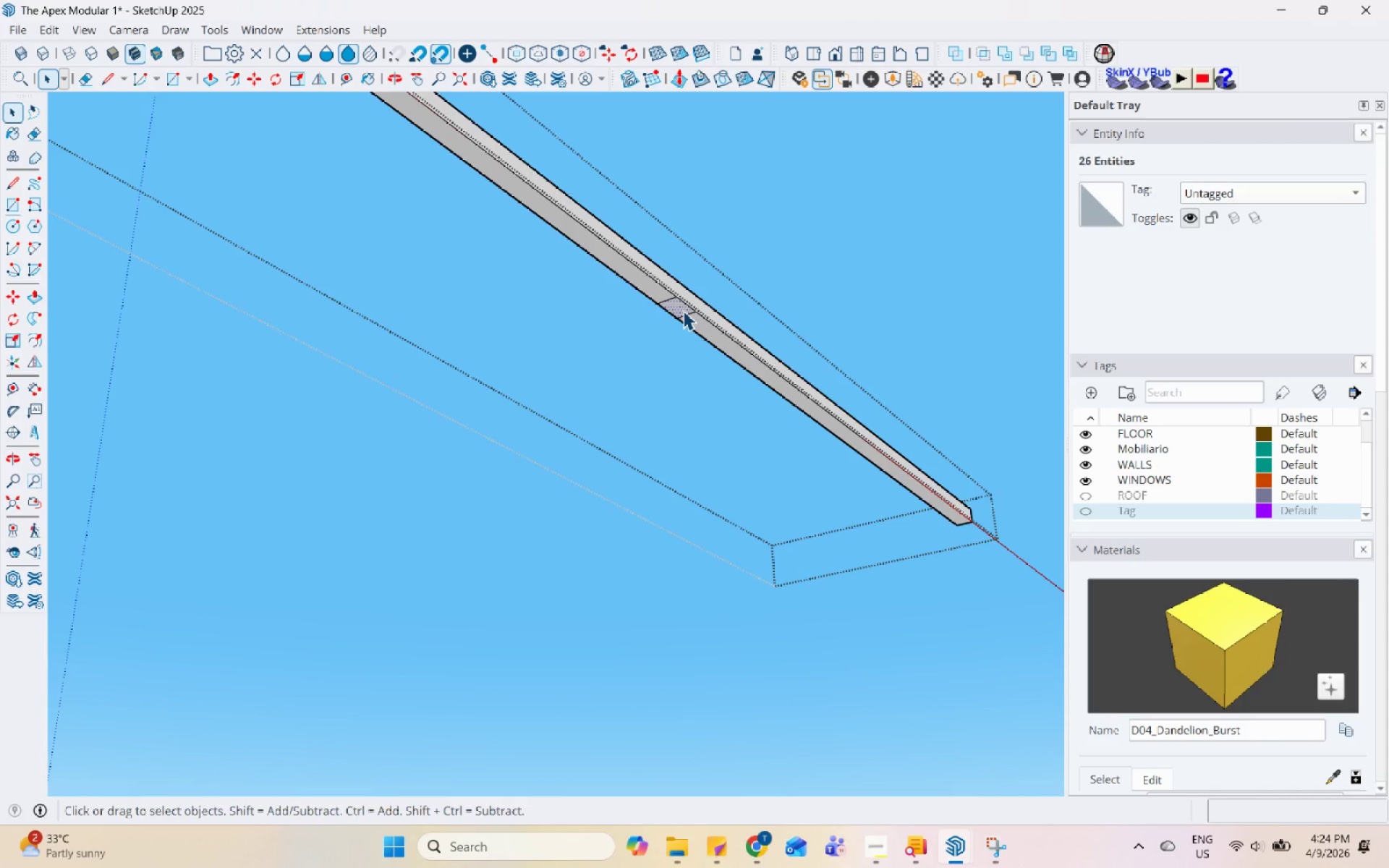 
scroll: coordinate [684, 312], scroll_direction: up, amount: 1.0
 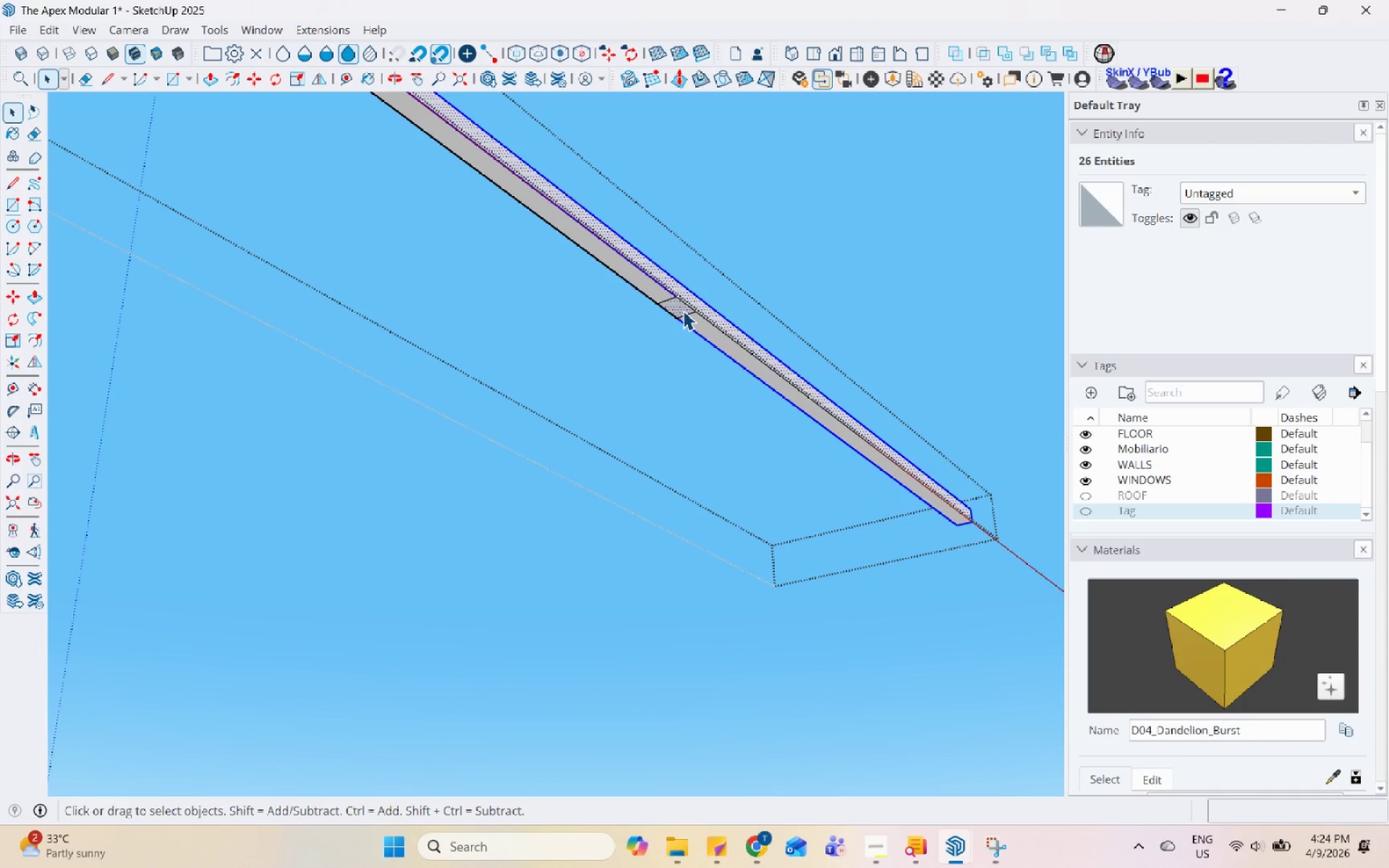 
key(P)
 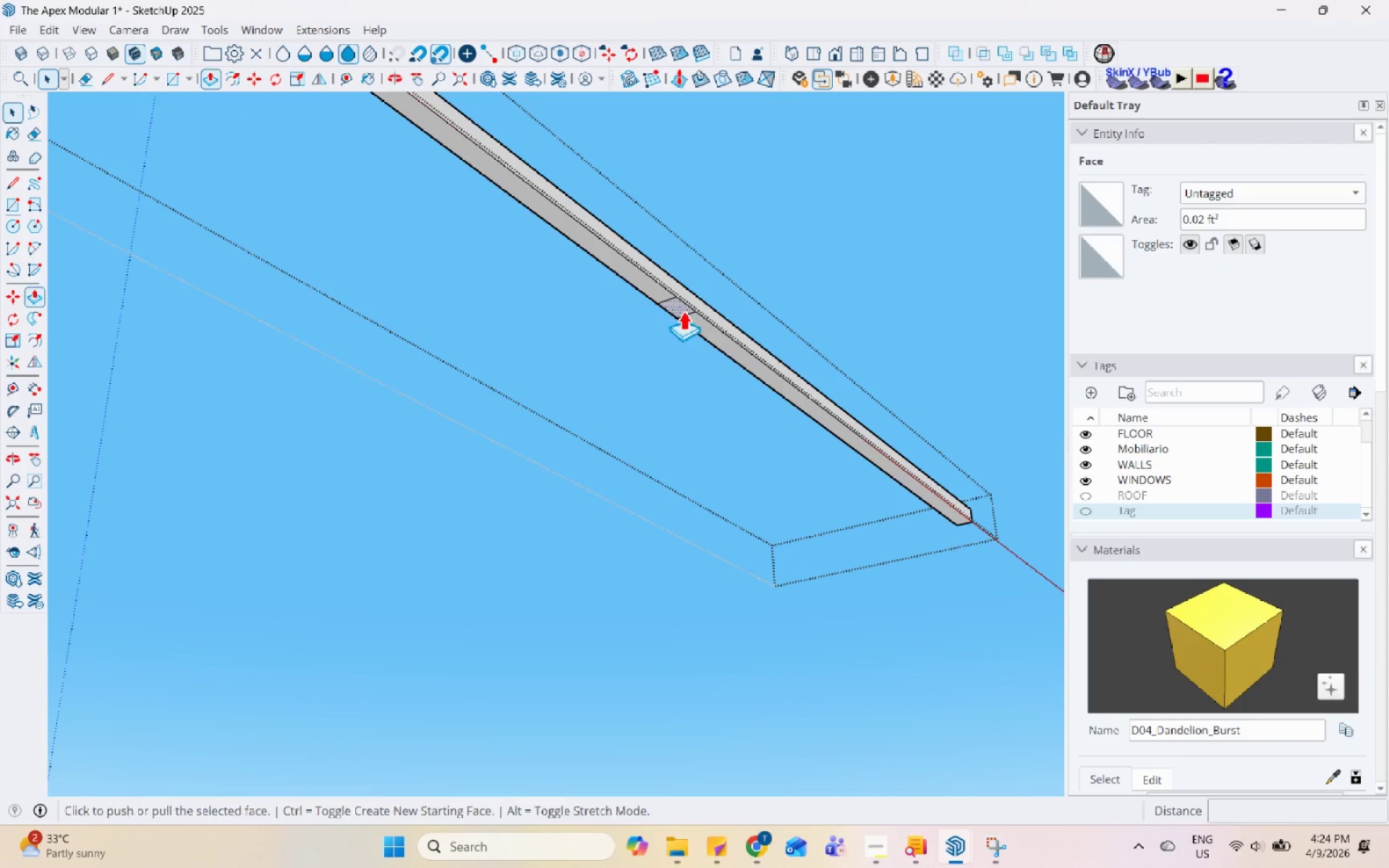 
left_click([683, 310])
 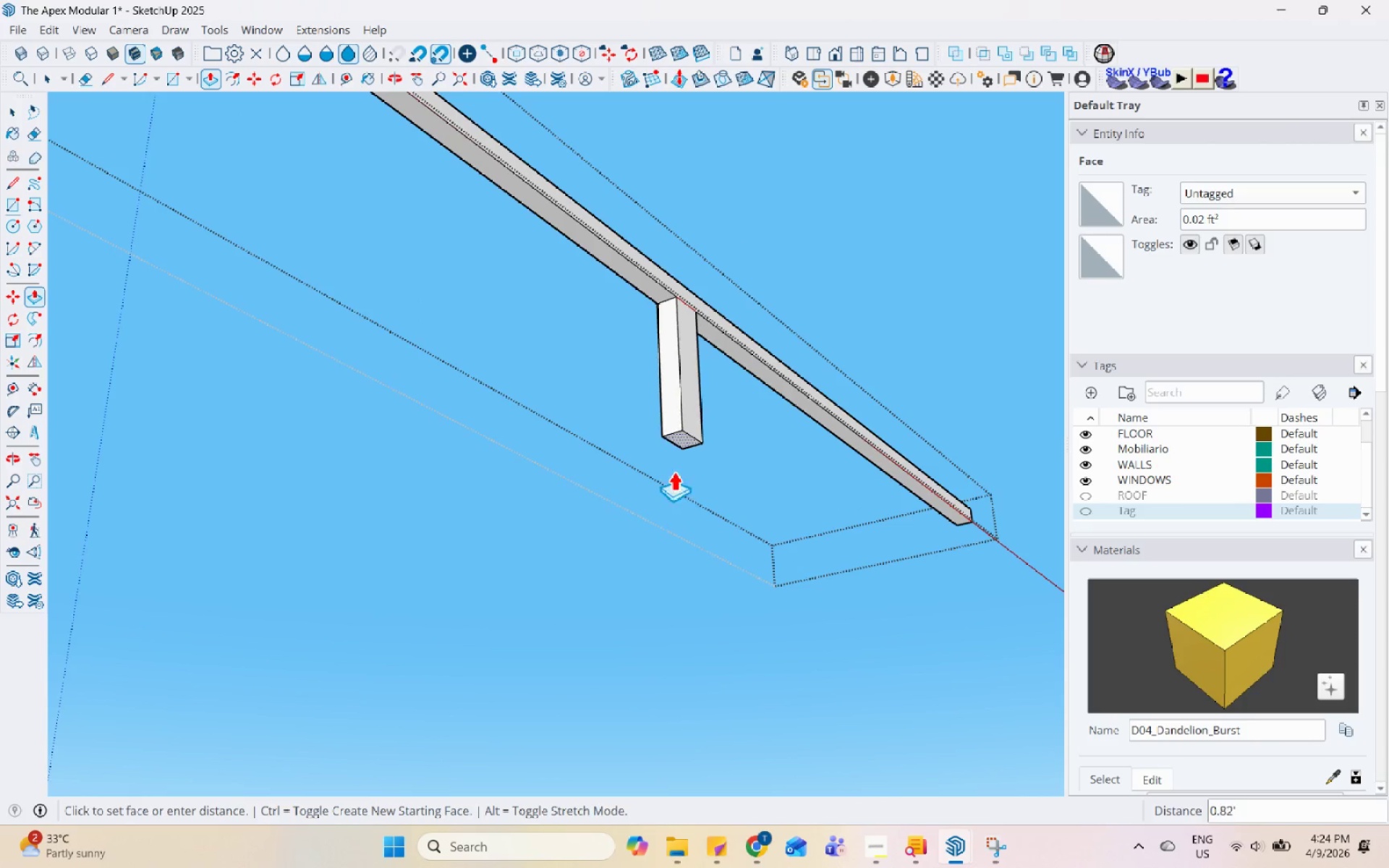 
scroll: coordinate [660, 482], scroll_direction: down, amount: 13.0
 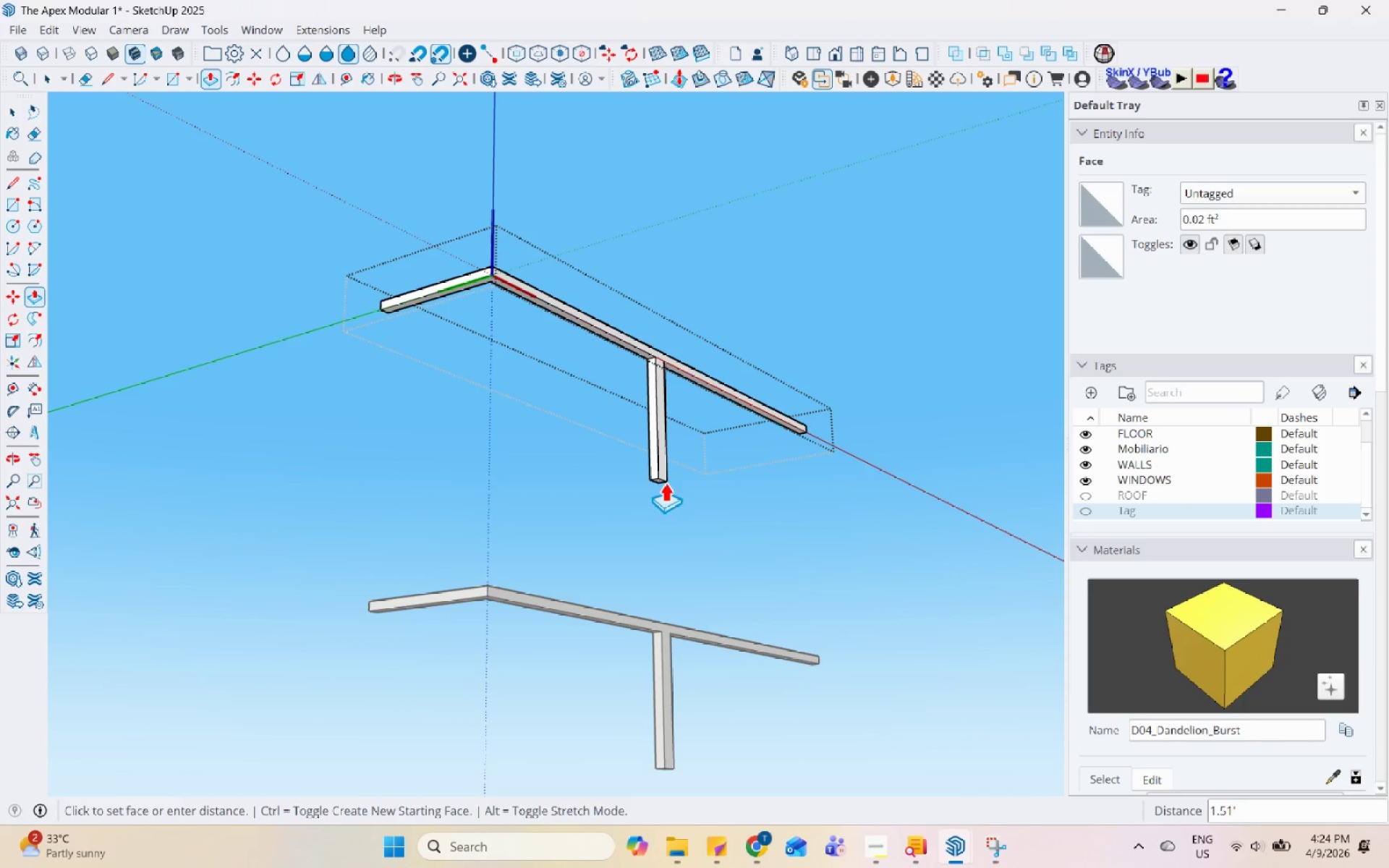 
key(Space)
 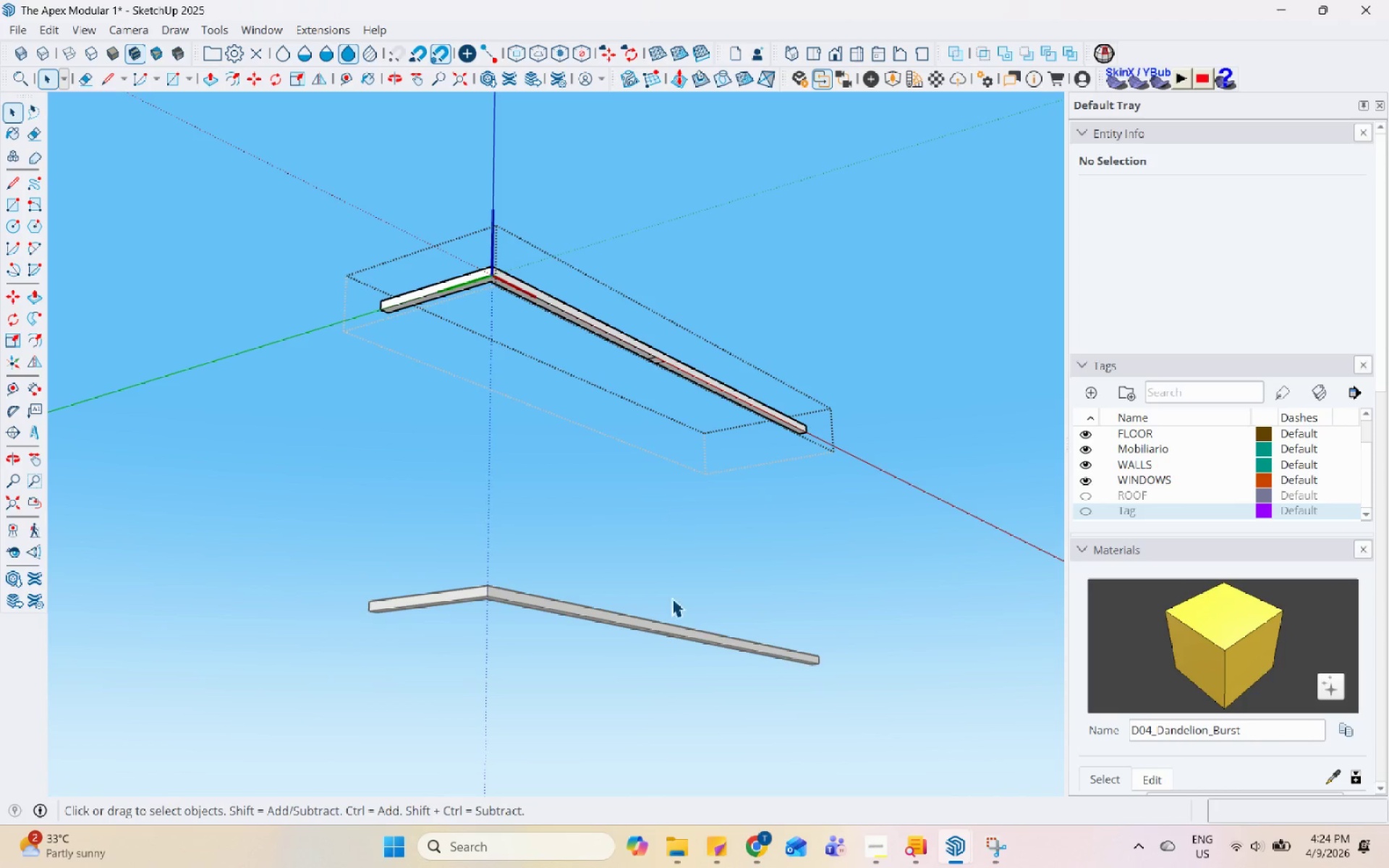 
key(Escape)
 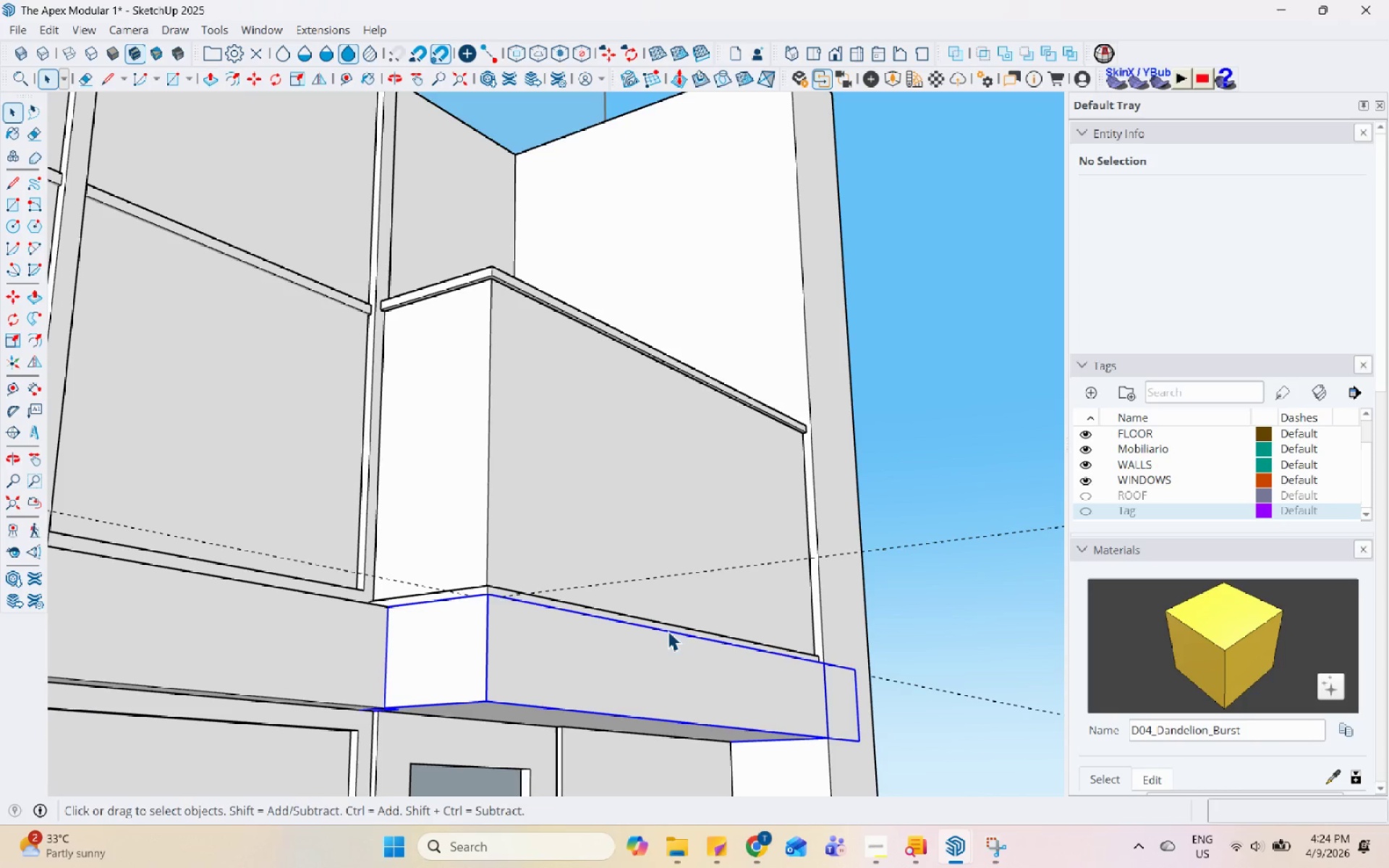 
double_click([670, 626])
 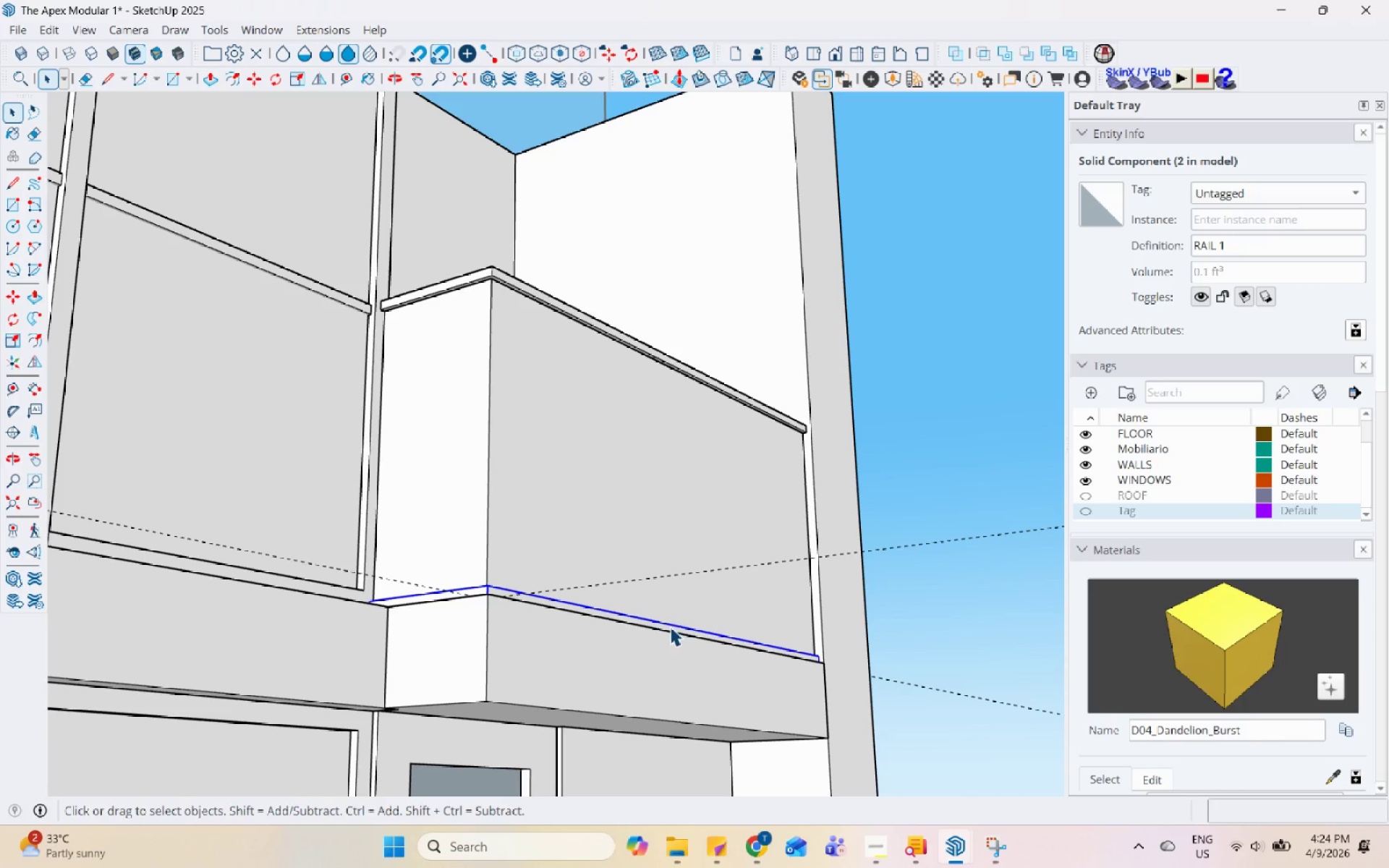 
right_click([670, 626])
 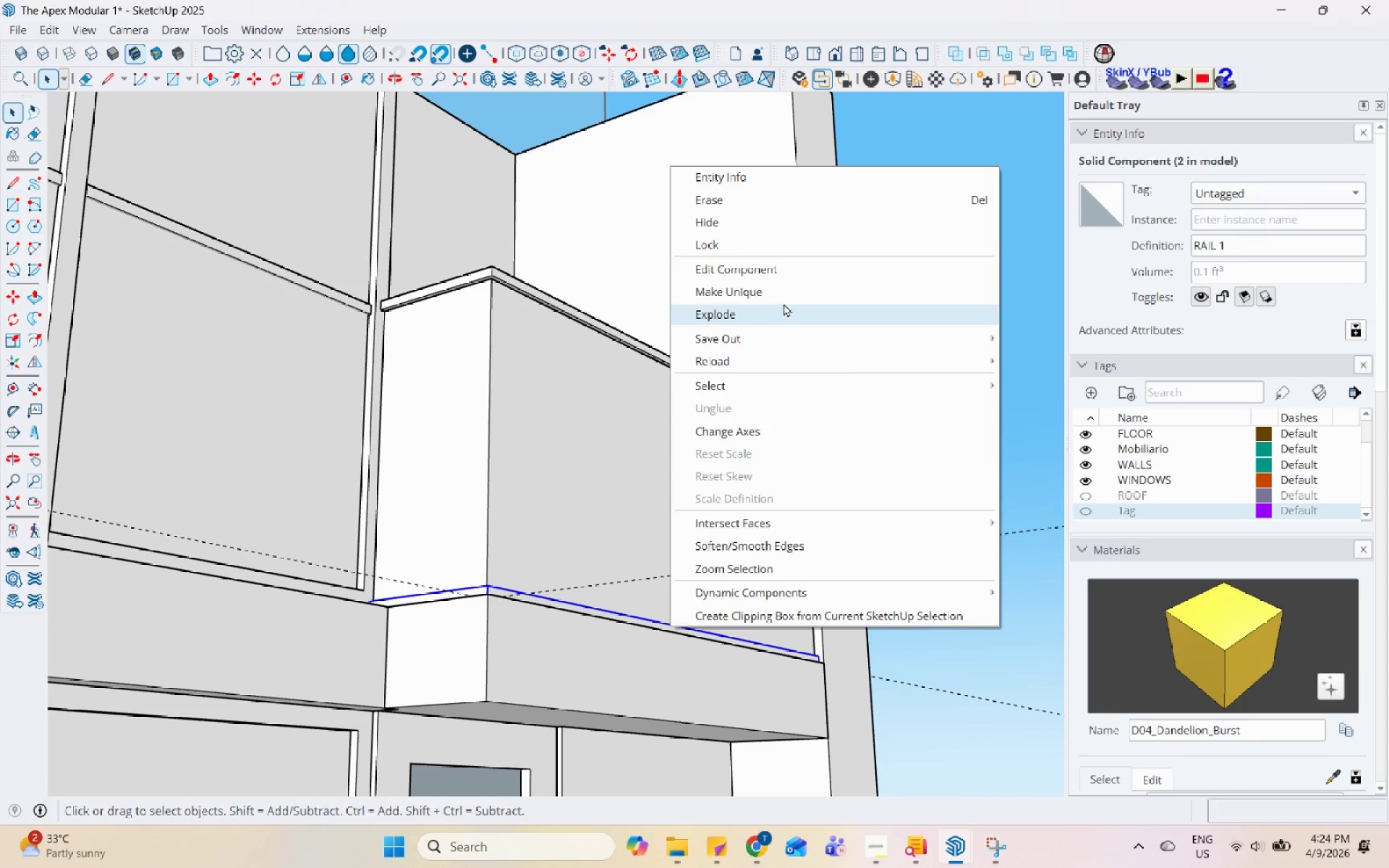 
left_click([796, 285])
 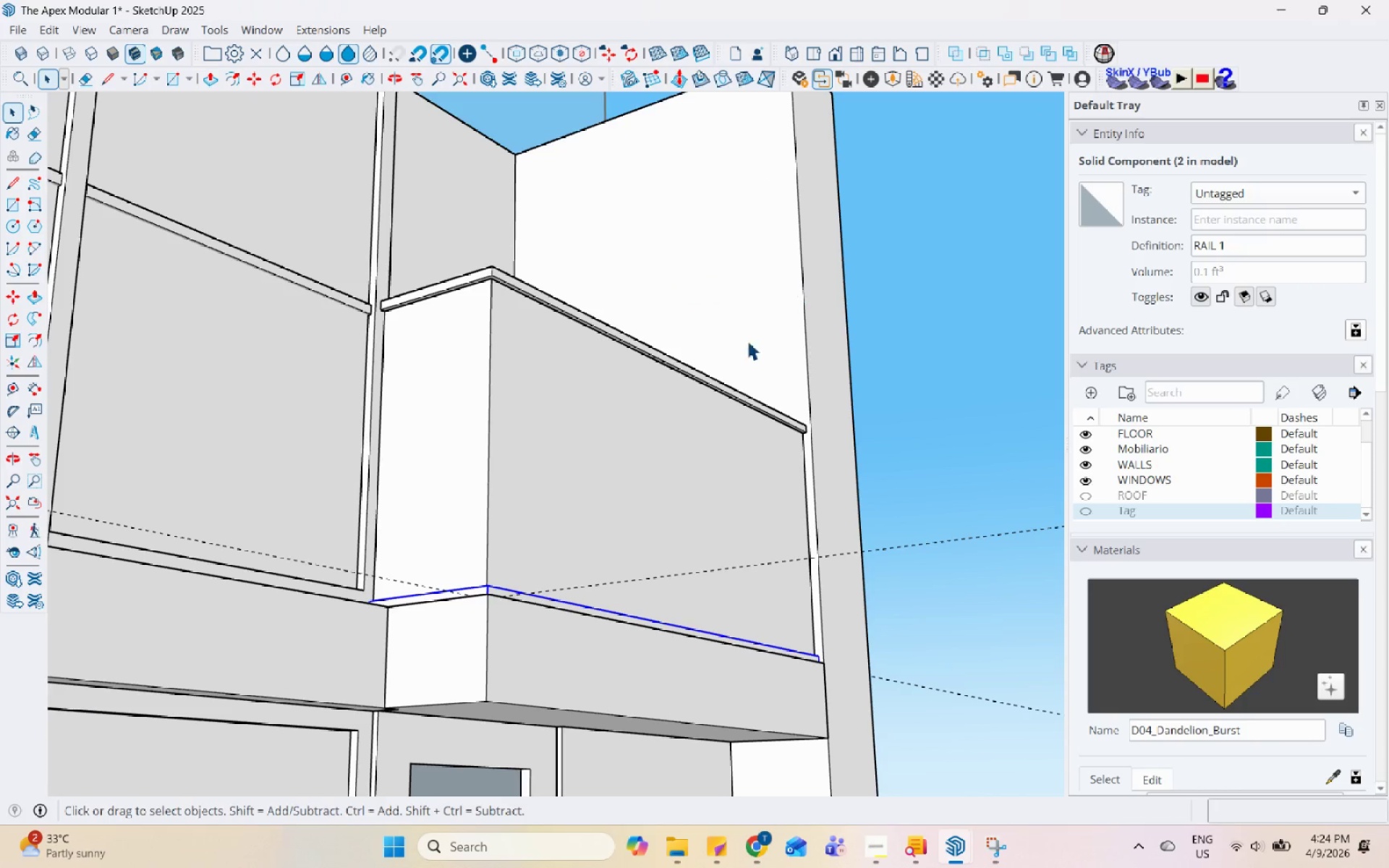 
left_click([653, 339])
 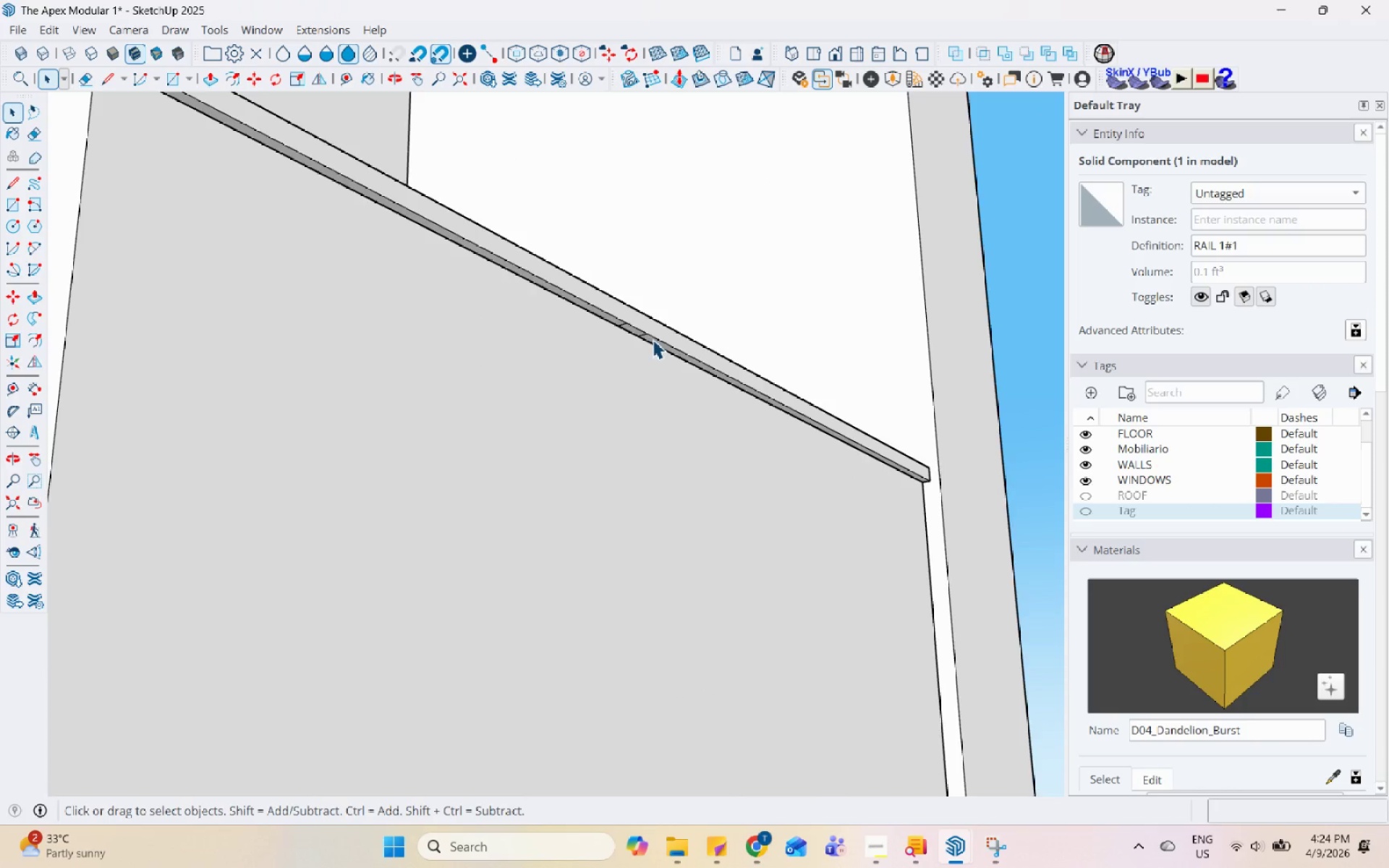 
scroll: coordinate [653, 377], scroll_direction: up, amount: 8.0
 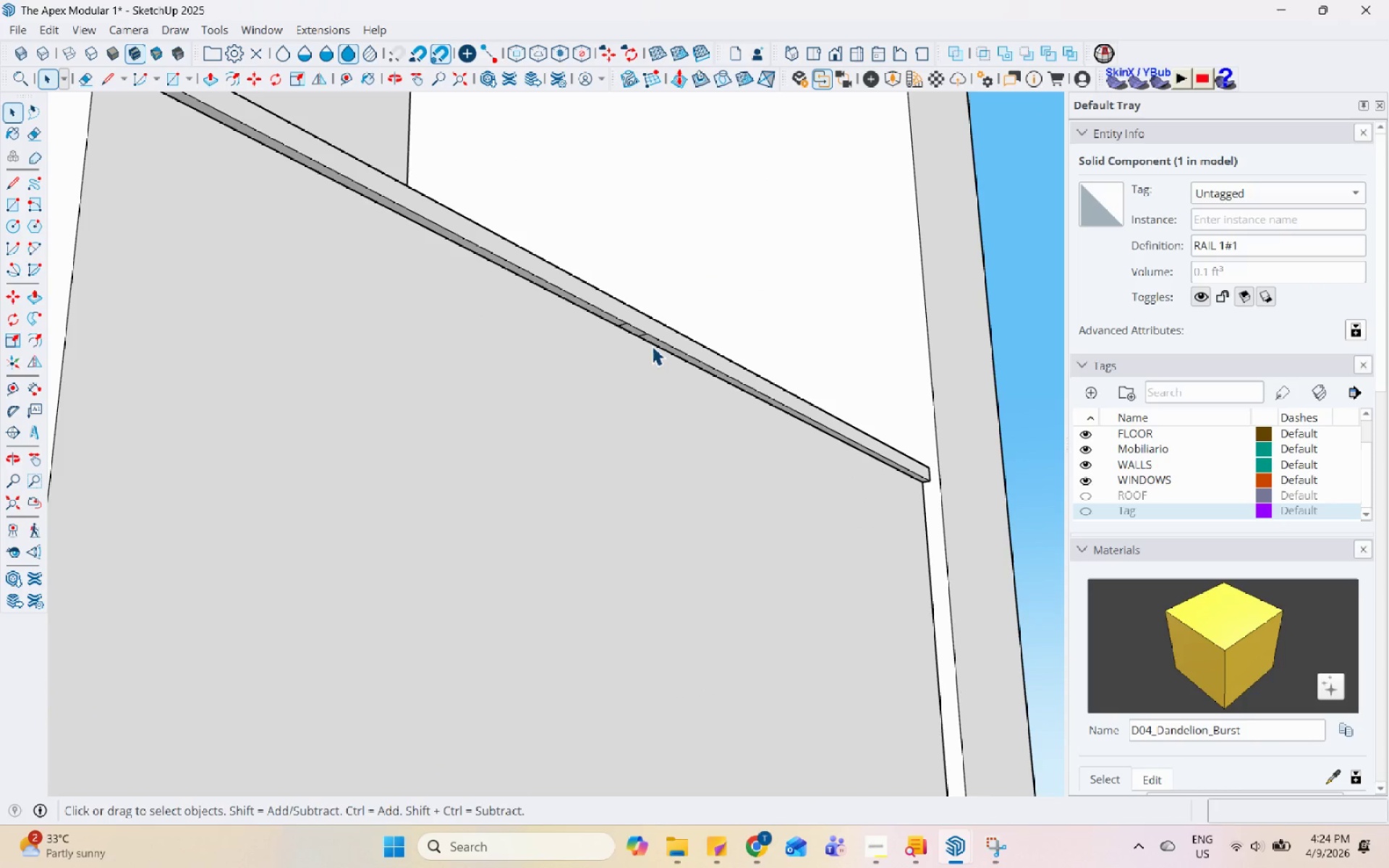 
double_click([653, 339])
 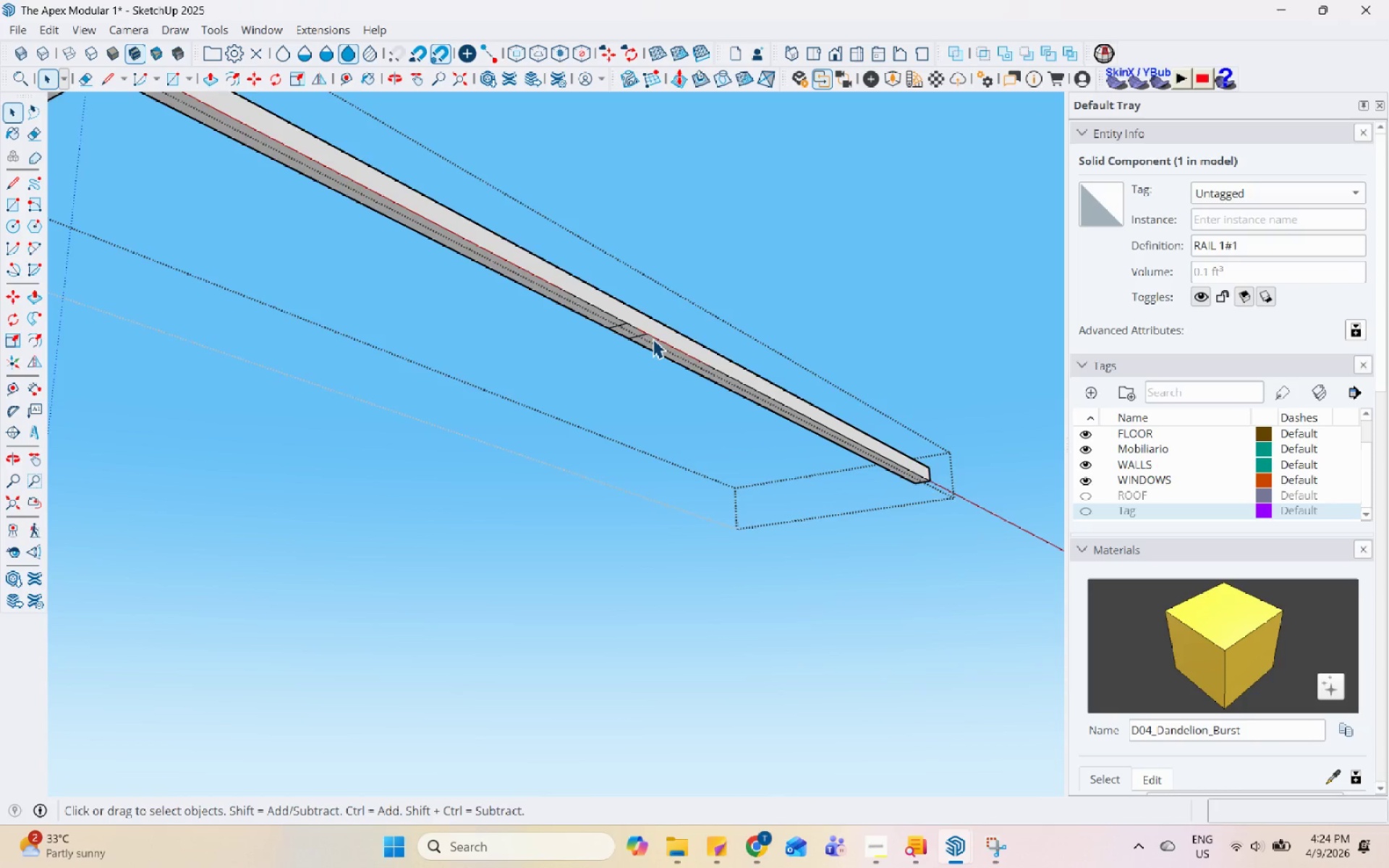 
left_click([624, 328])
 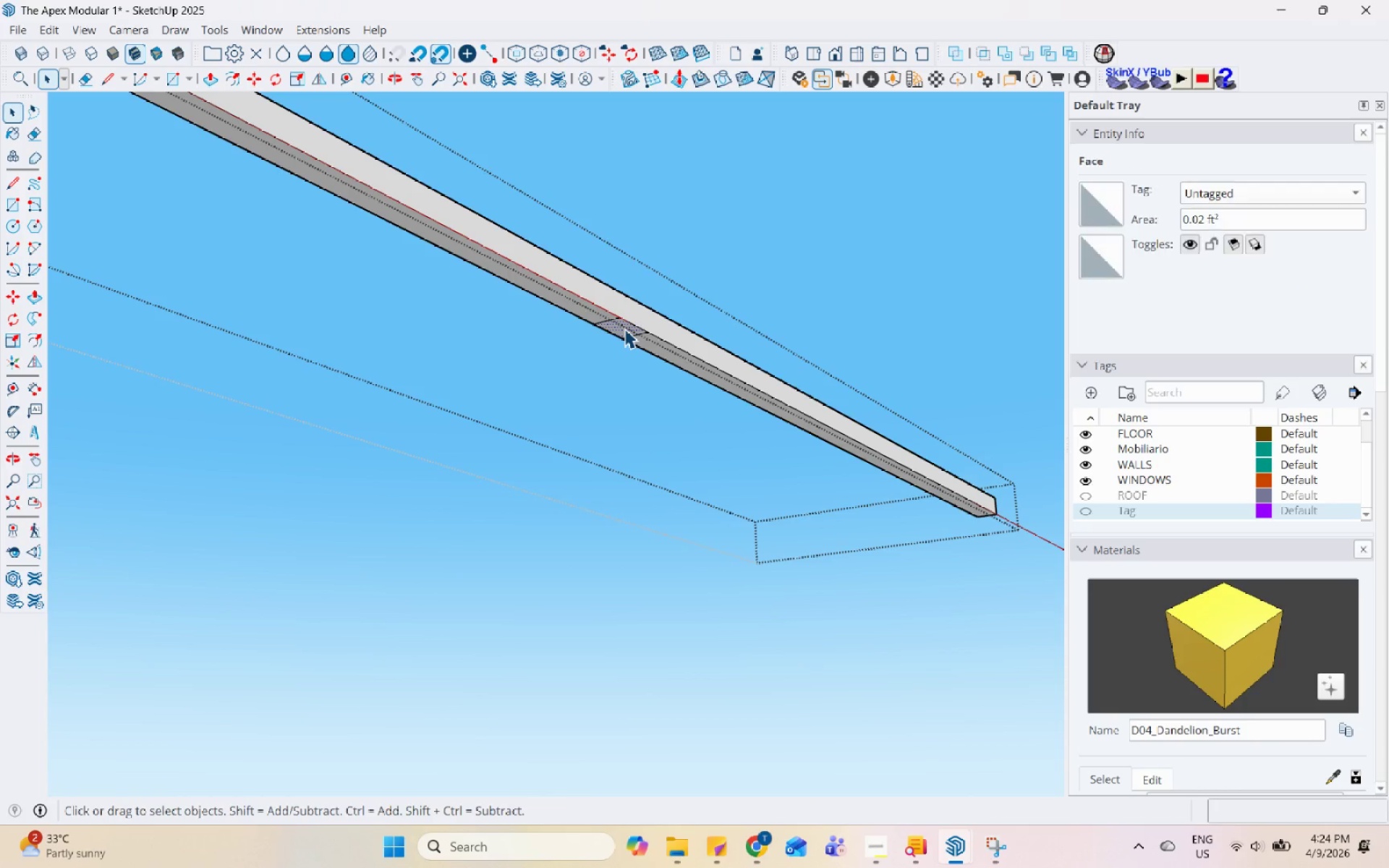 
scroll: coordinate [645, 339], scroll_direction: up, amount: 3.0
 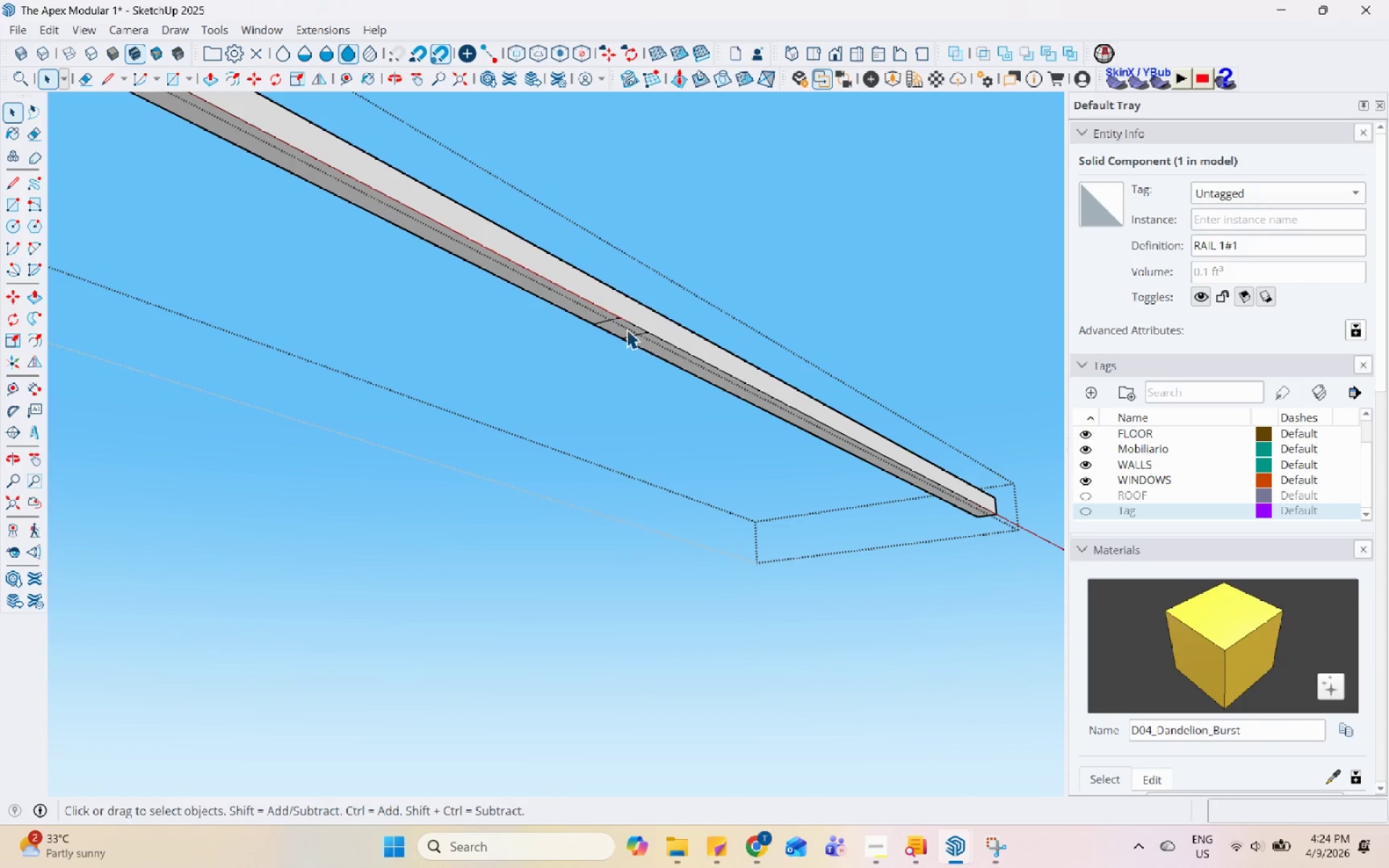 
key(P)
 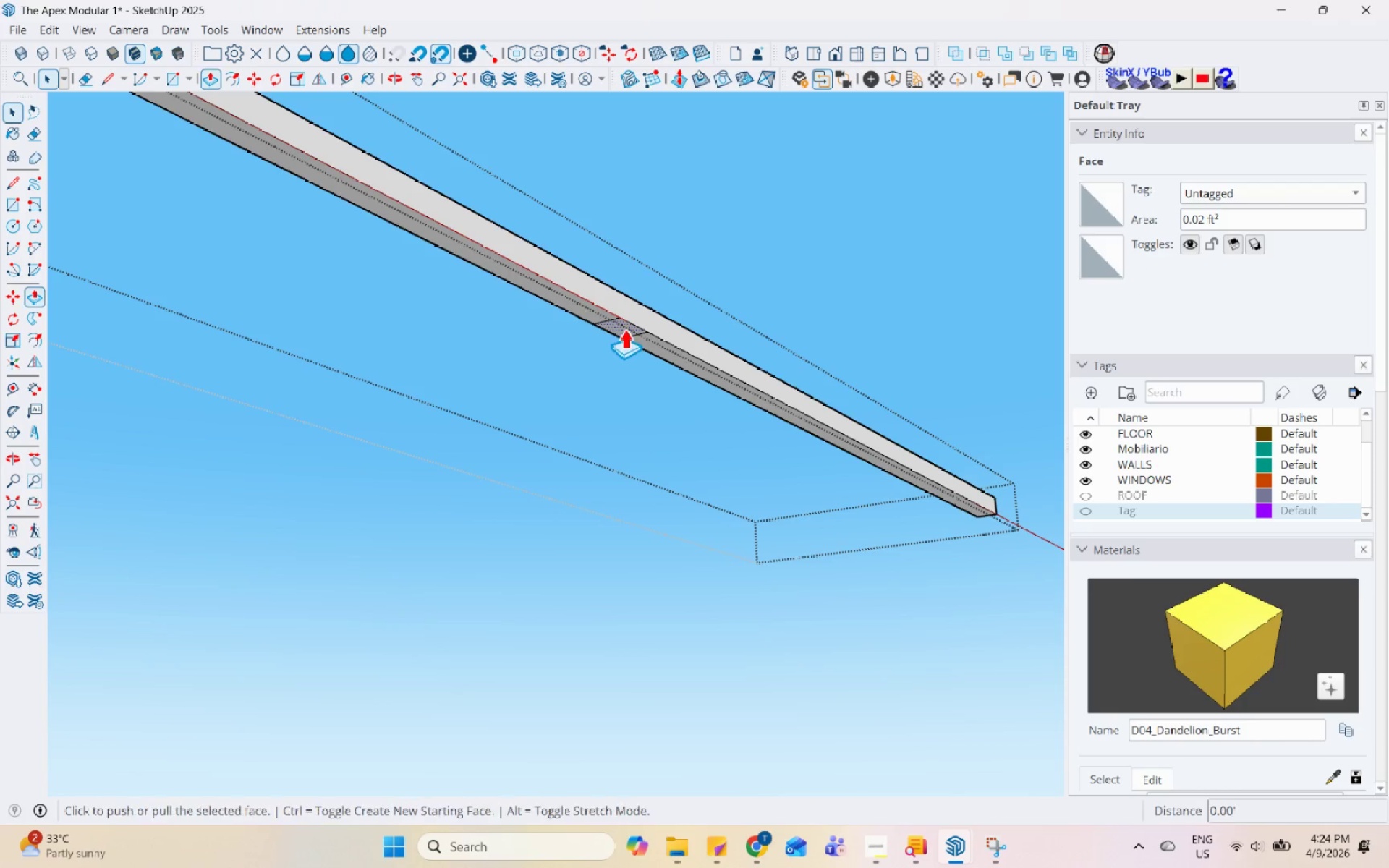 
left_click([624, 328])
 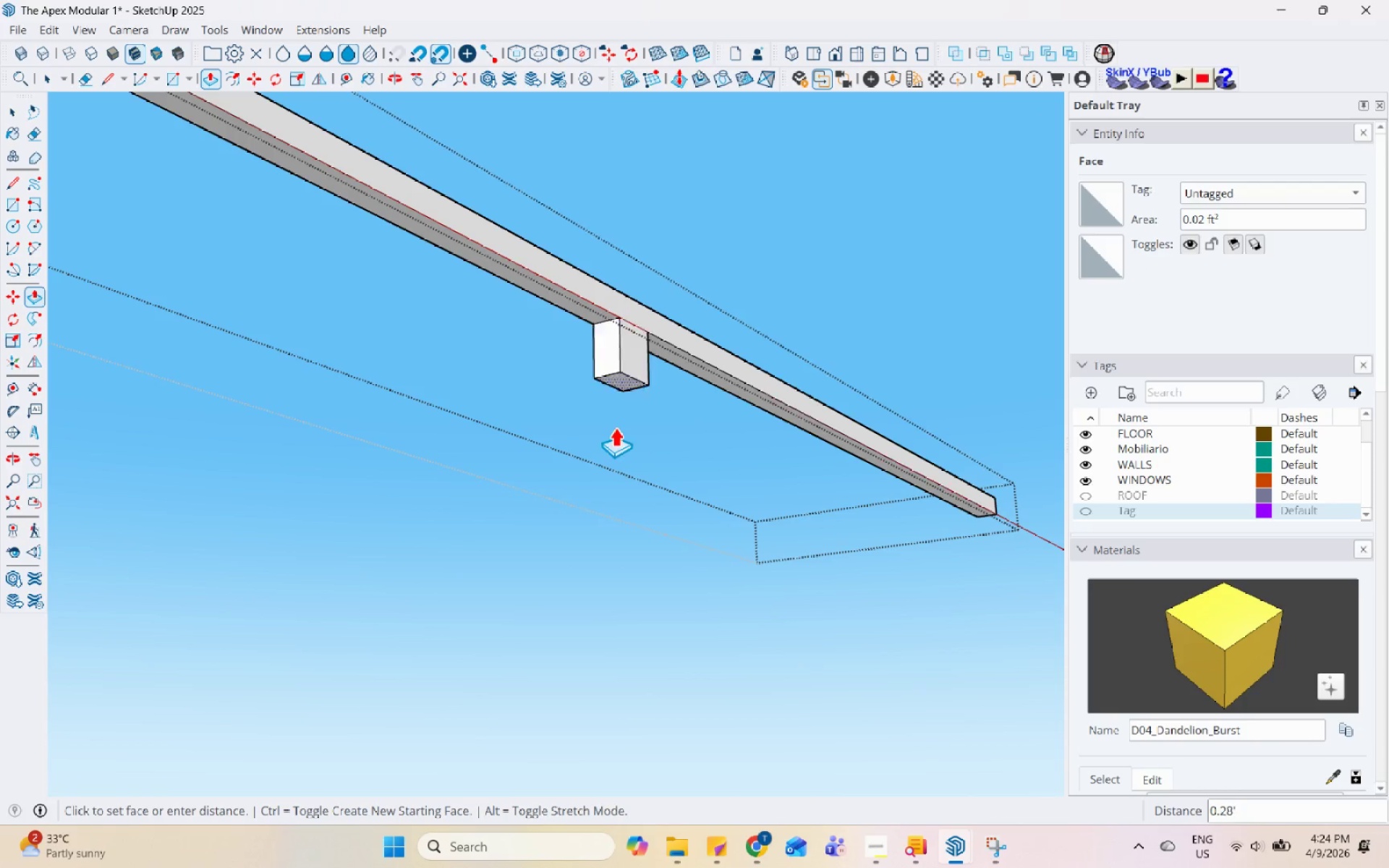 
scroll: coordinate [620, 475], scroll_direction: down, amount: 10.0
 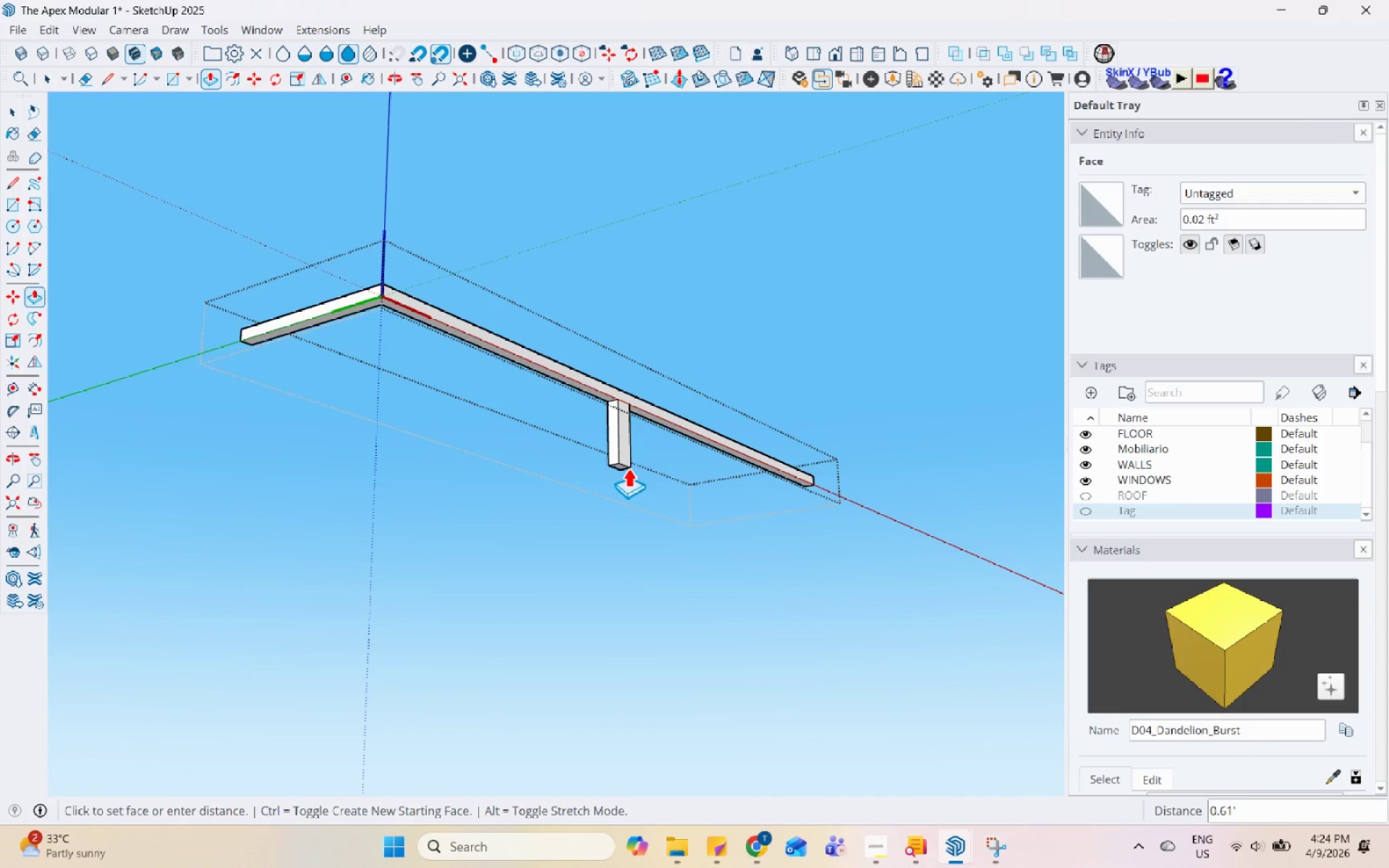 
key(A)
 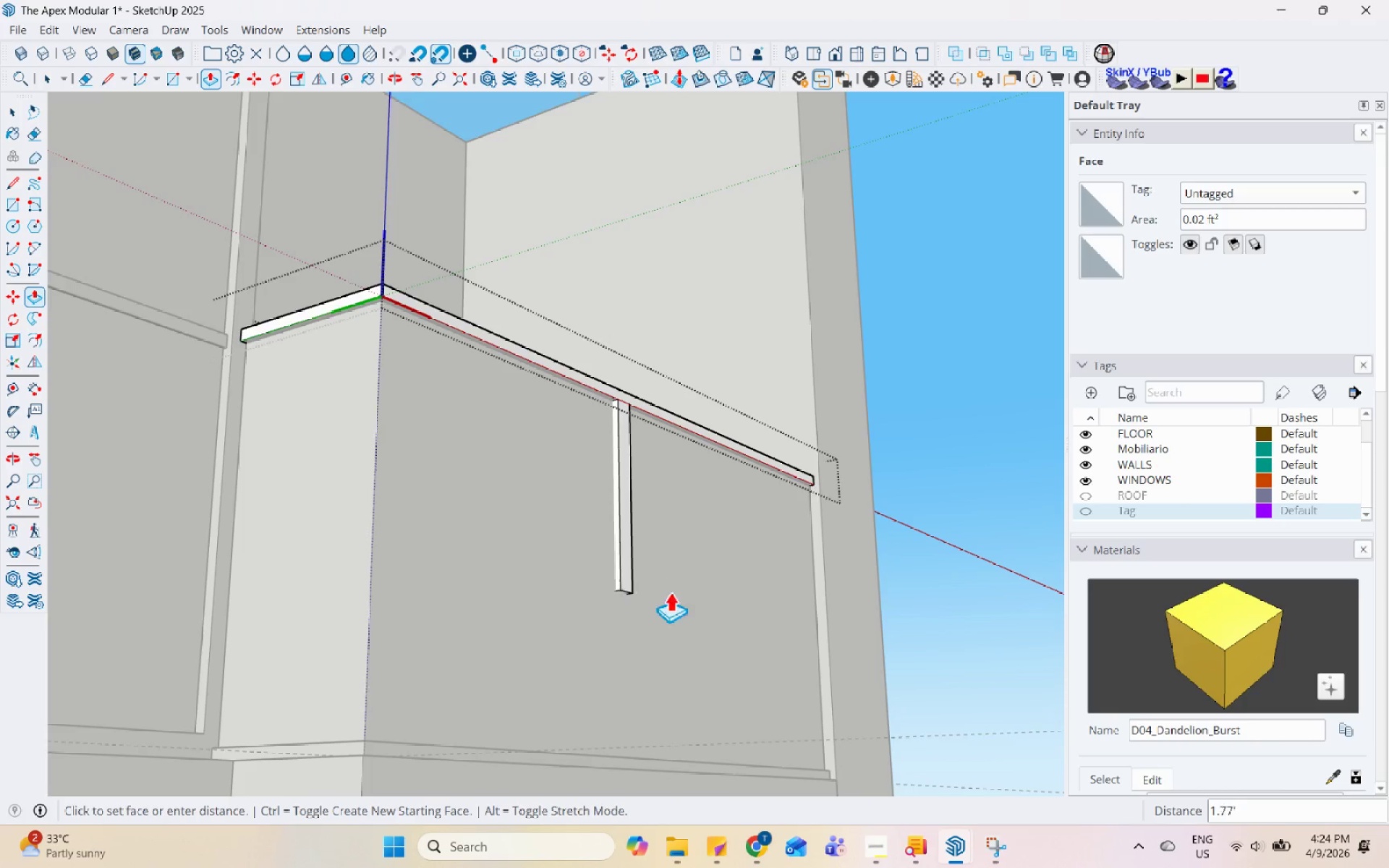 
scroll: coordinate [681, 600], scroll_direction: down, amount: 4.0
 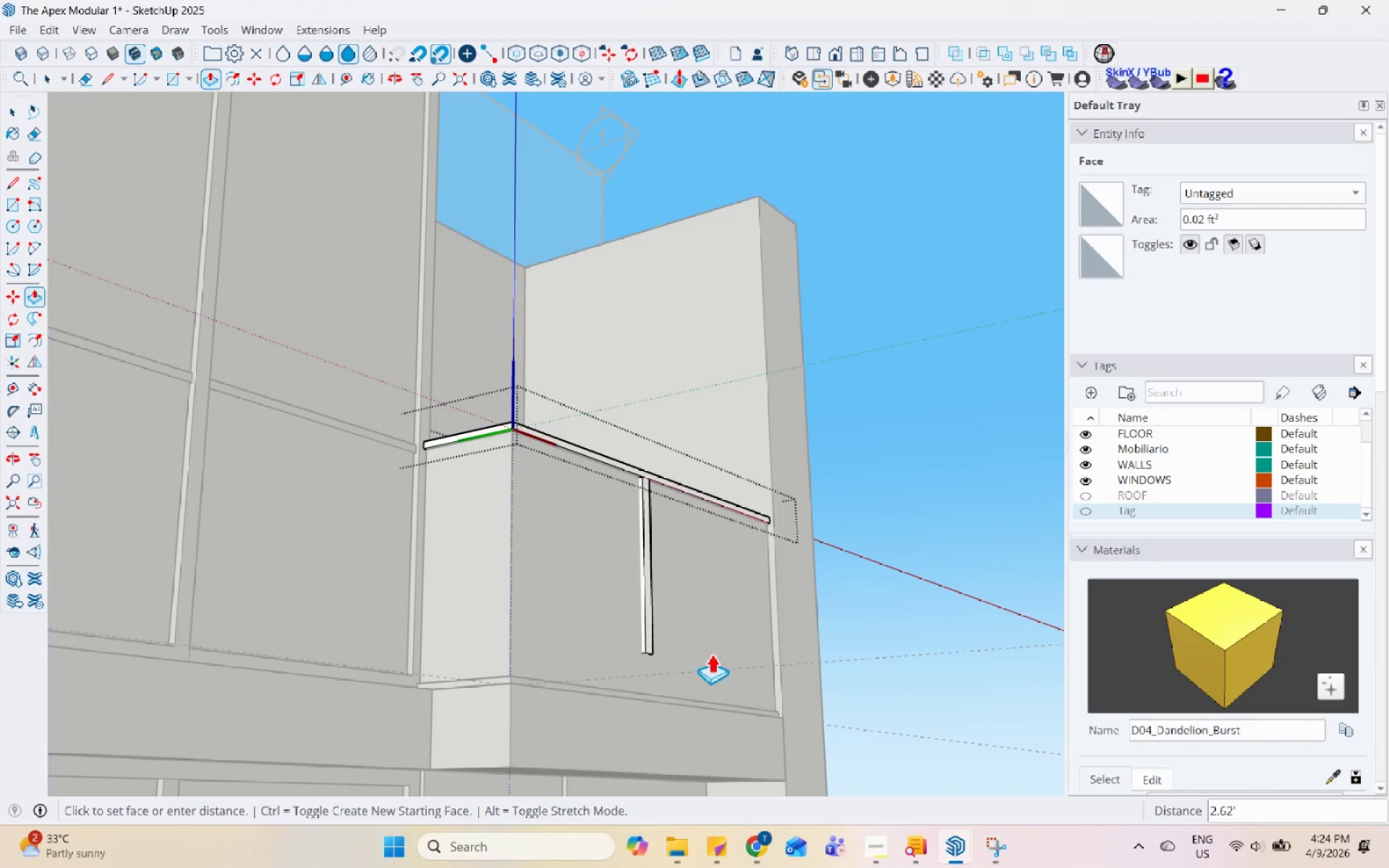 
scroll: coordinate [739, 701], scroll_direction: up, amount: 1.0
 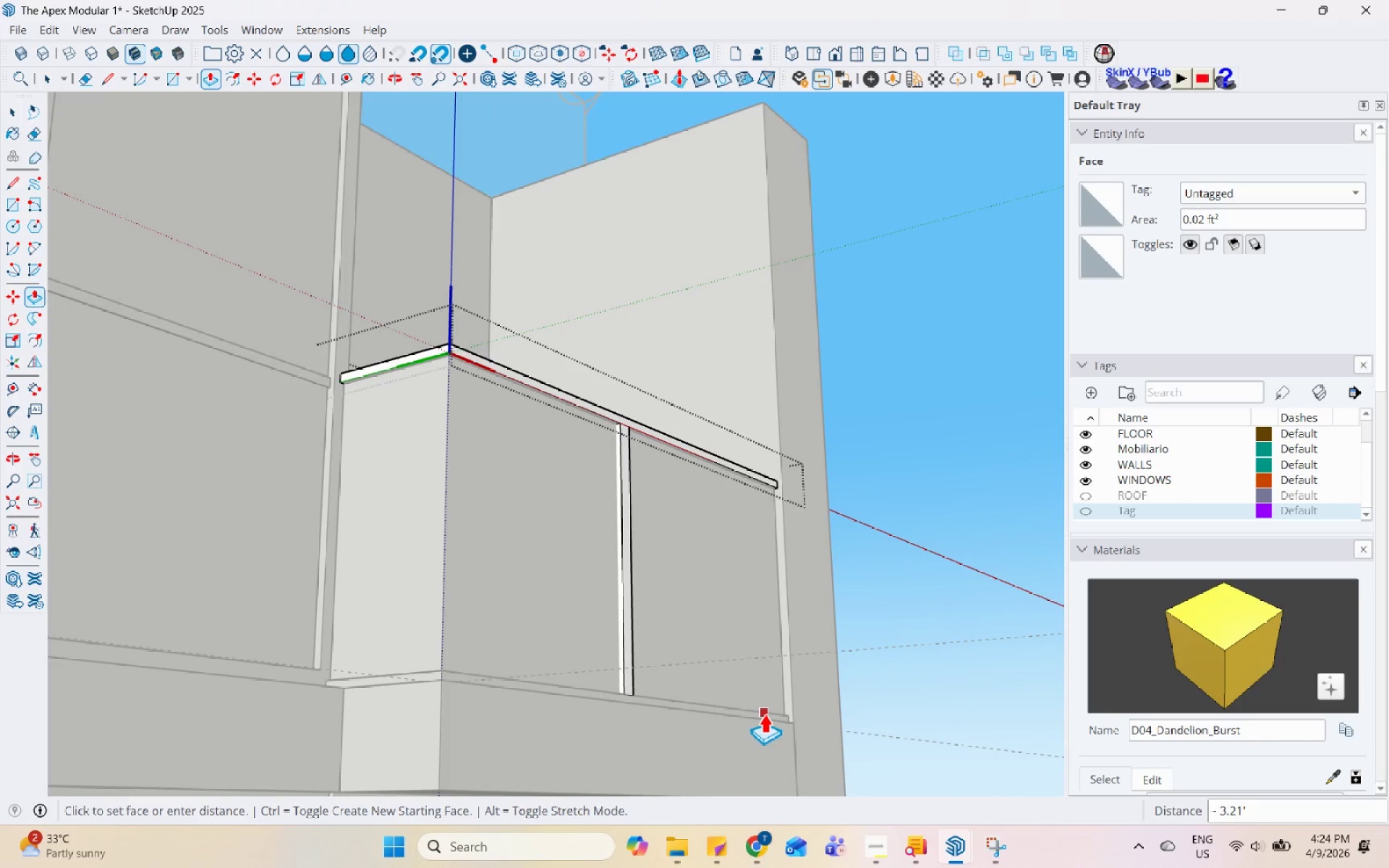 
left_click([764, 713])
 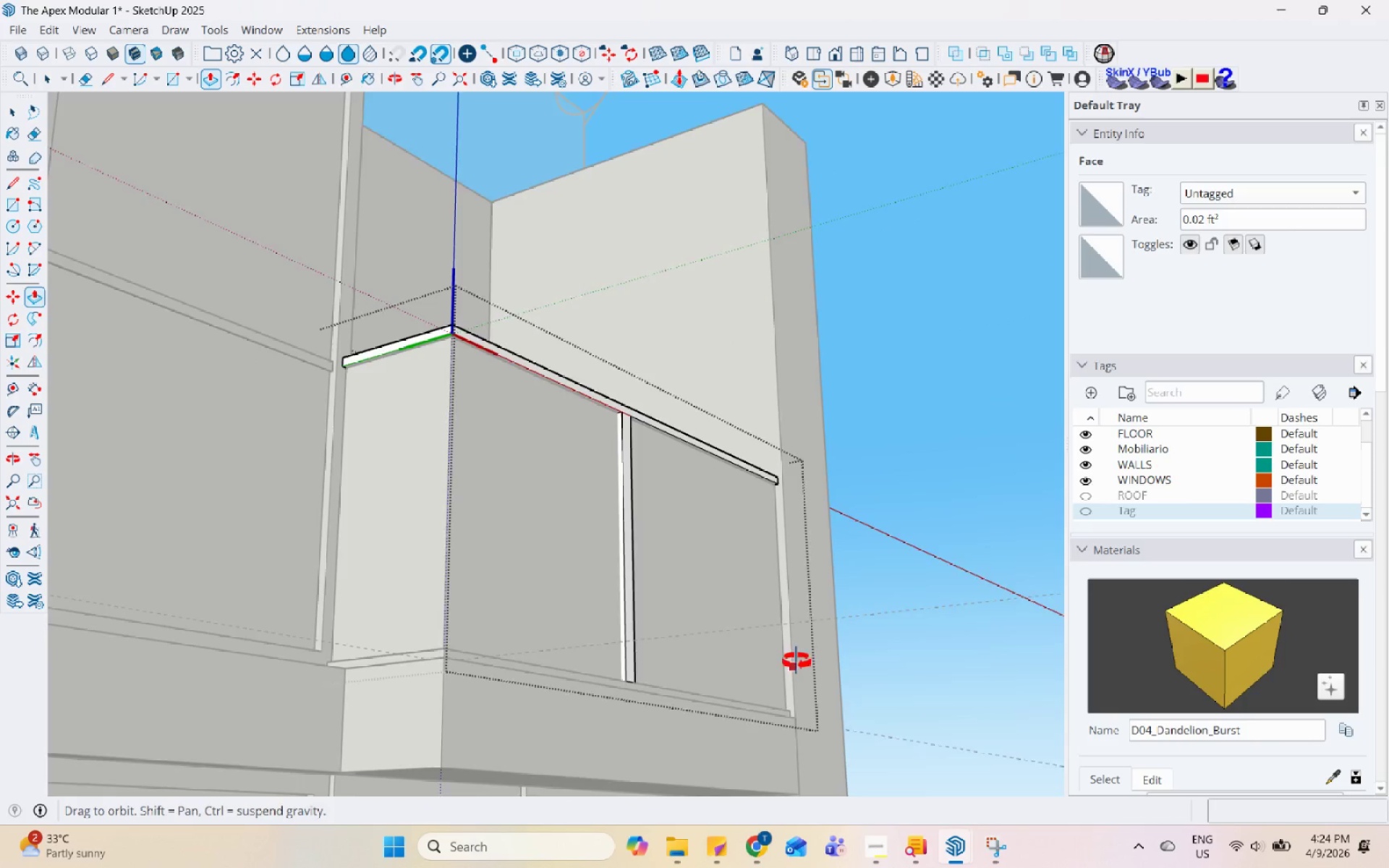 
key(Space)
 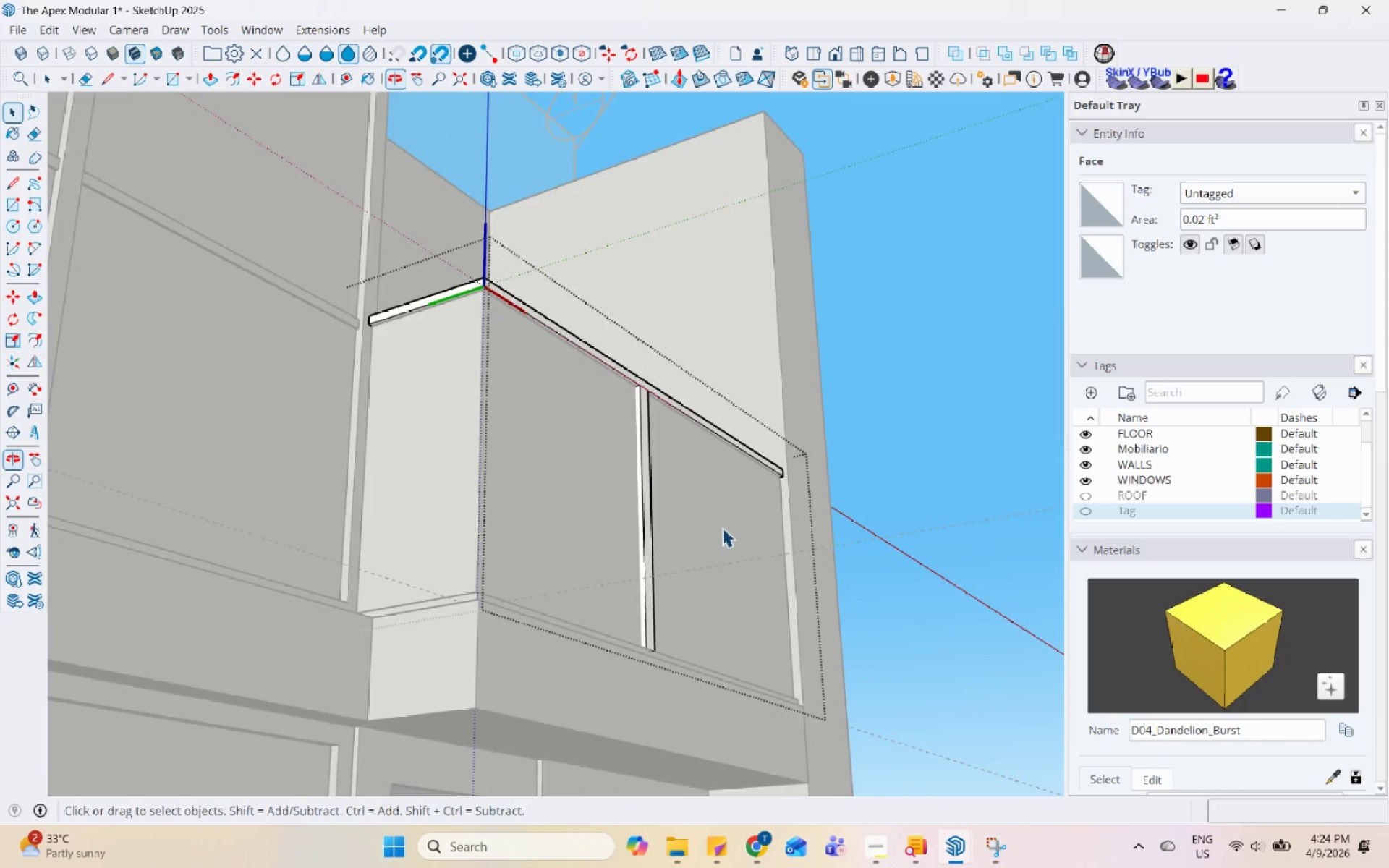 
key(Escape)
 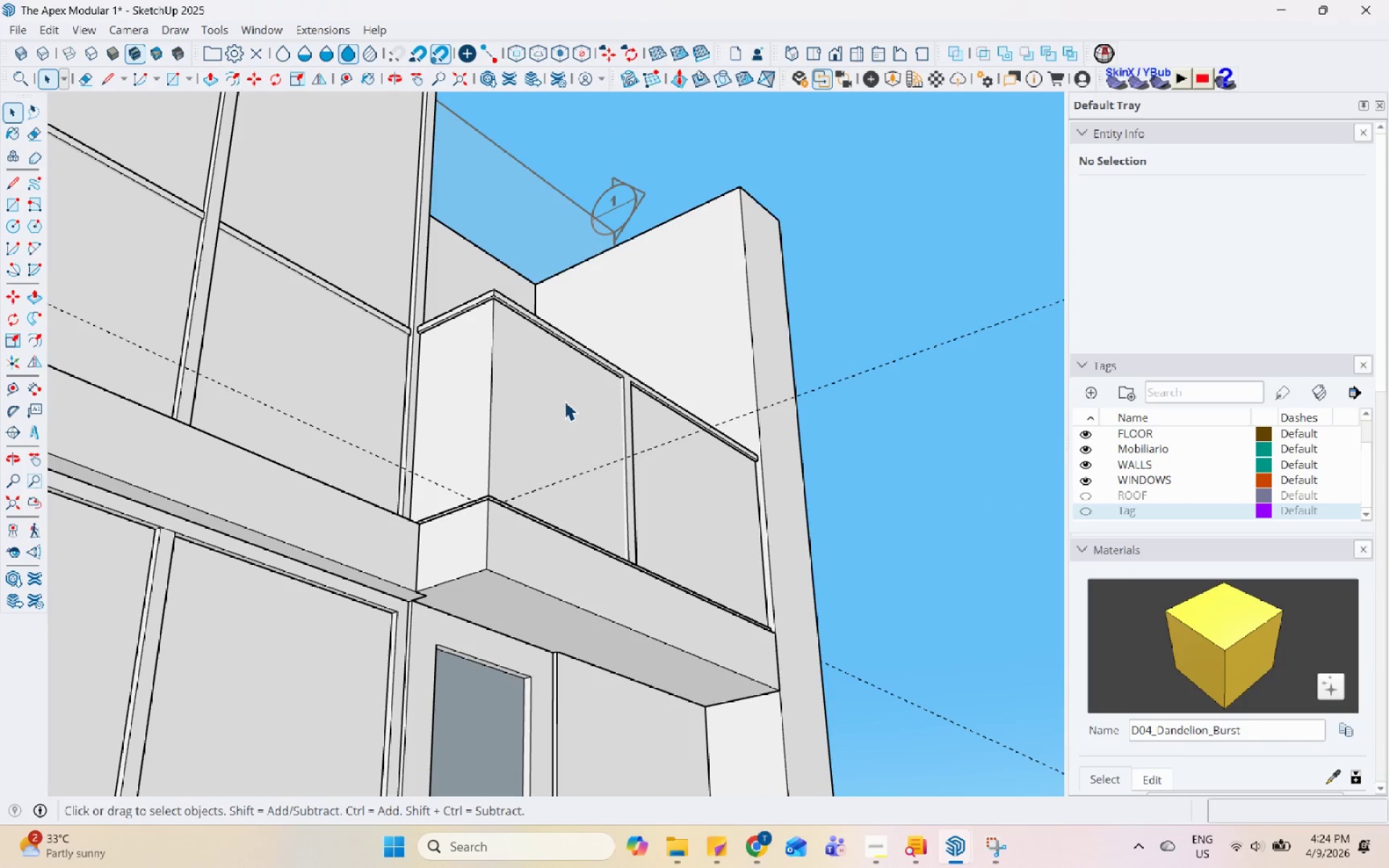 
scroll: coordinate [690, 498], scroll_direction: down, amount: 2.0
 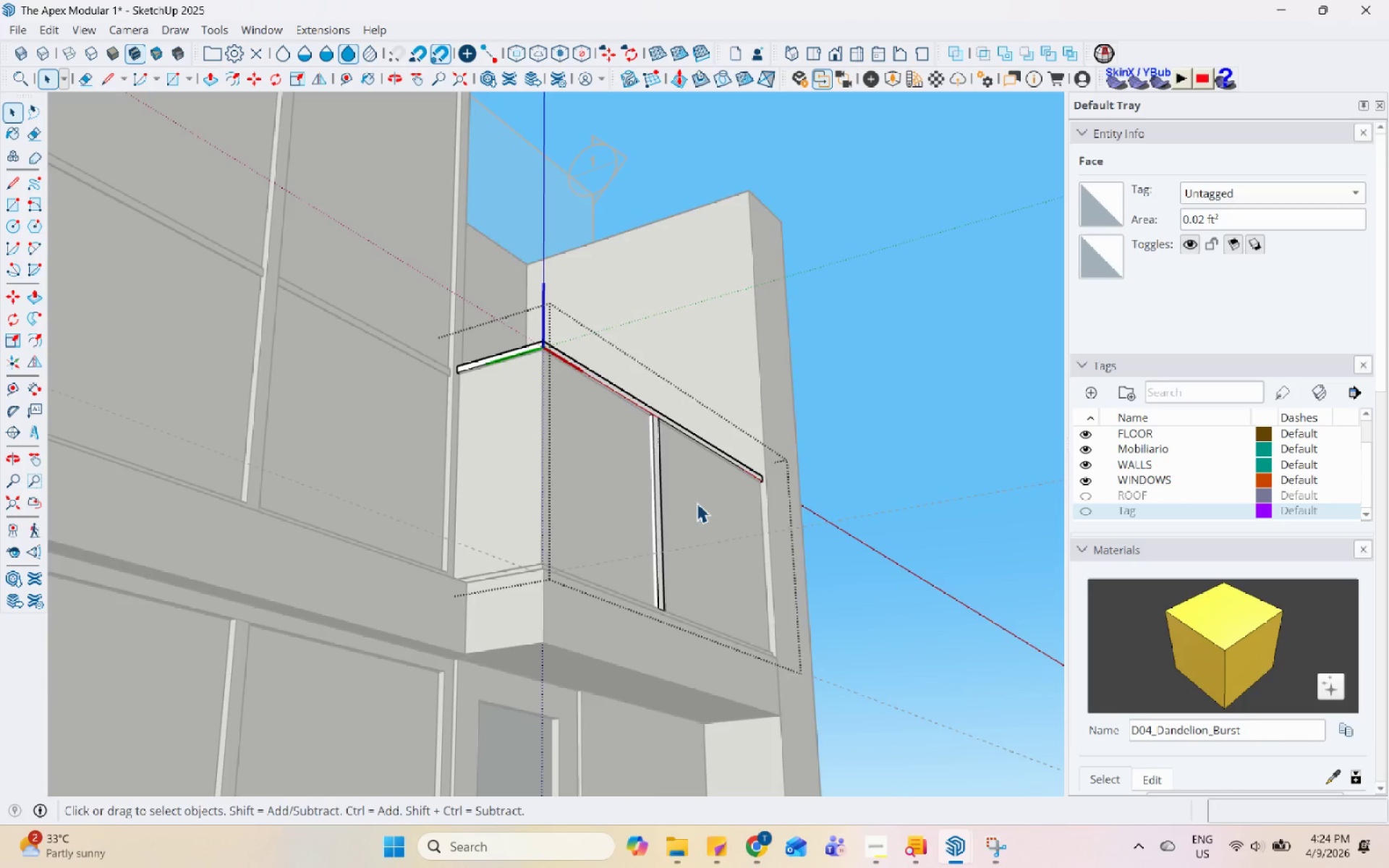 
scroll: coordinate [430, 346], scroll_direction: up, amount: 5.0
 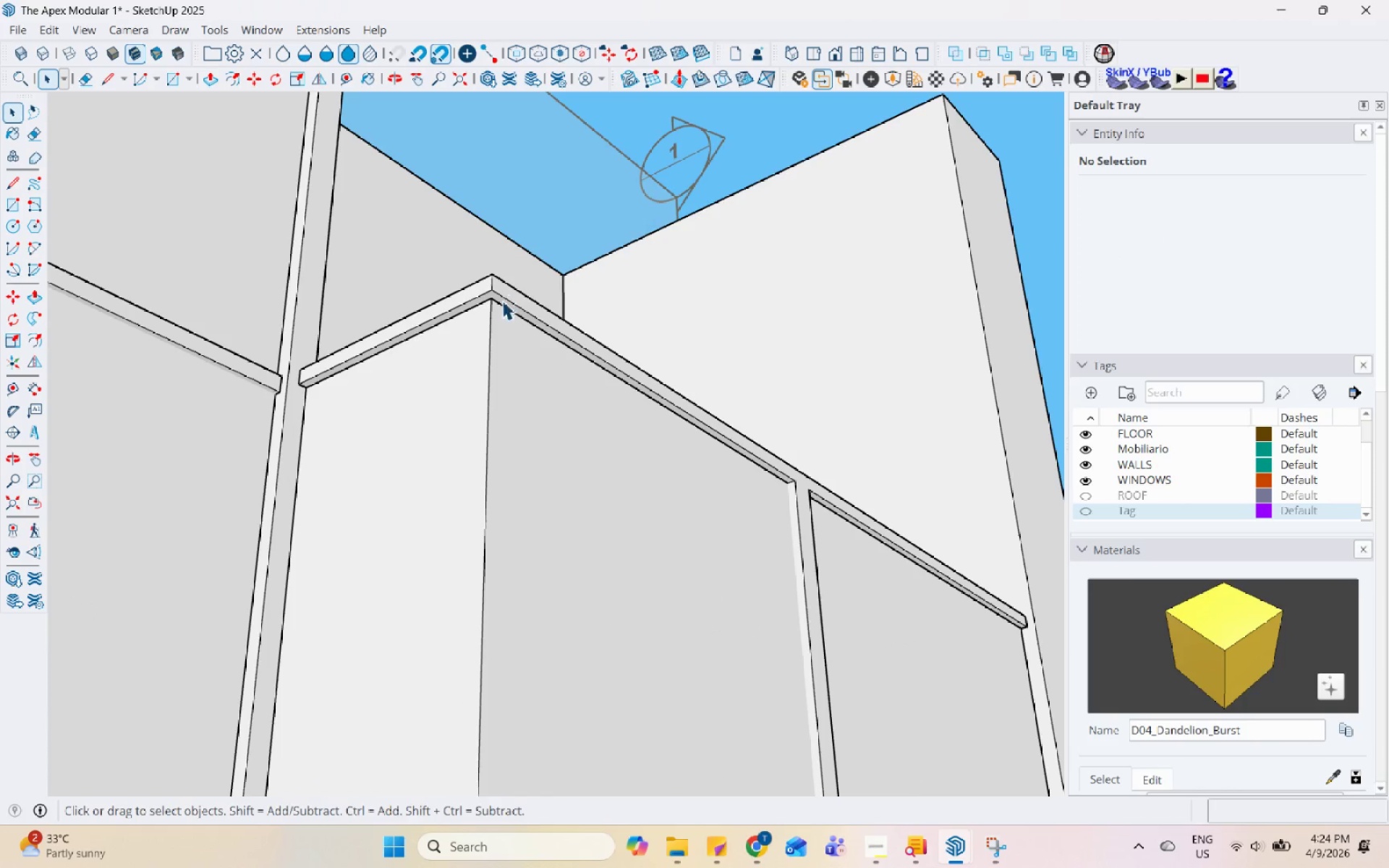 
left_click([490, 314])
 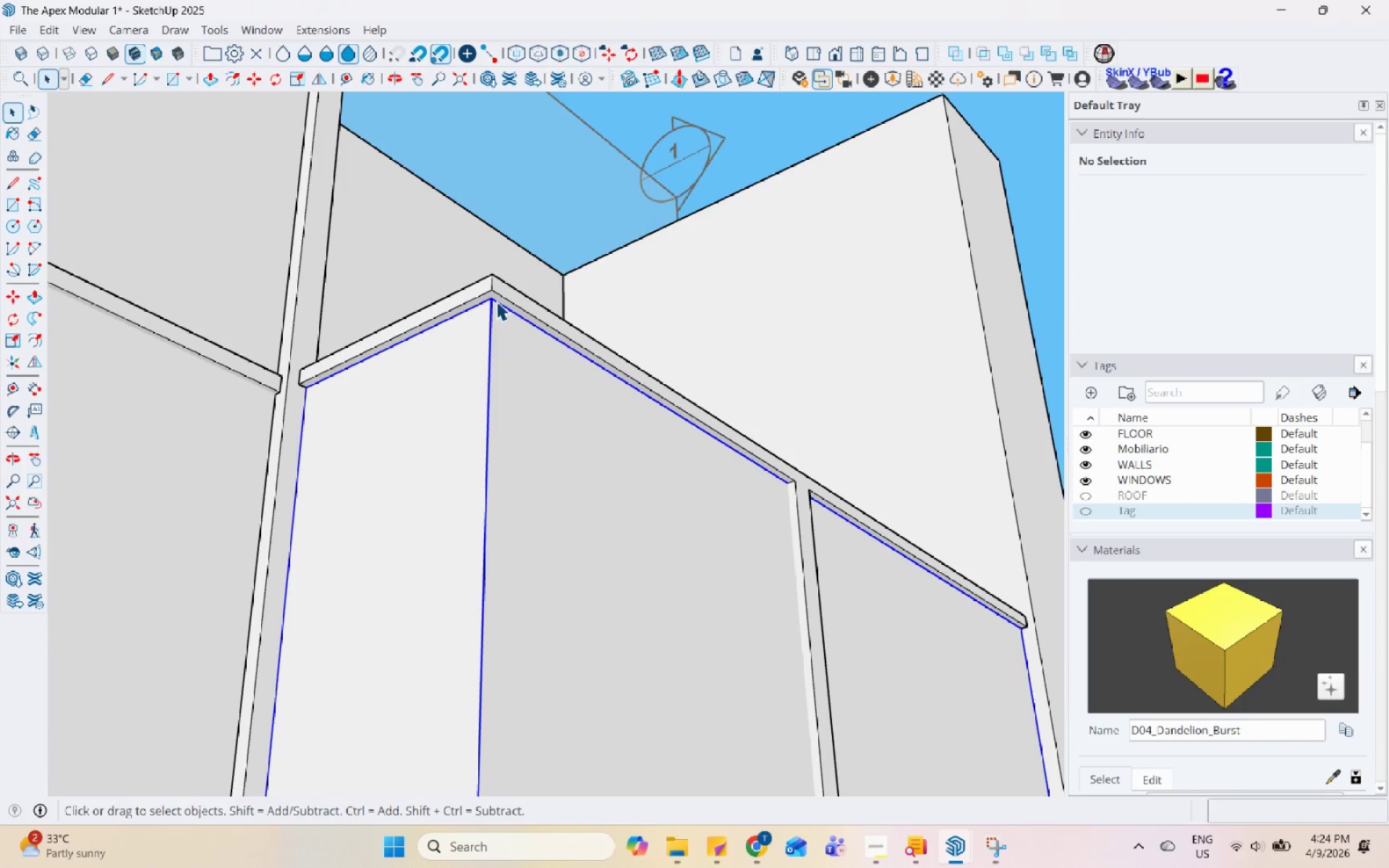 
double_click([496, 299])
 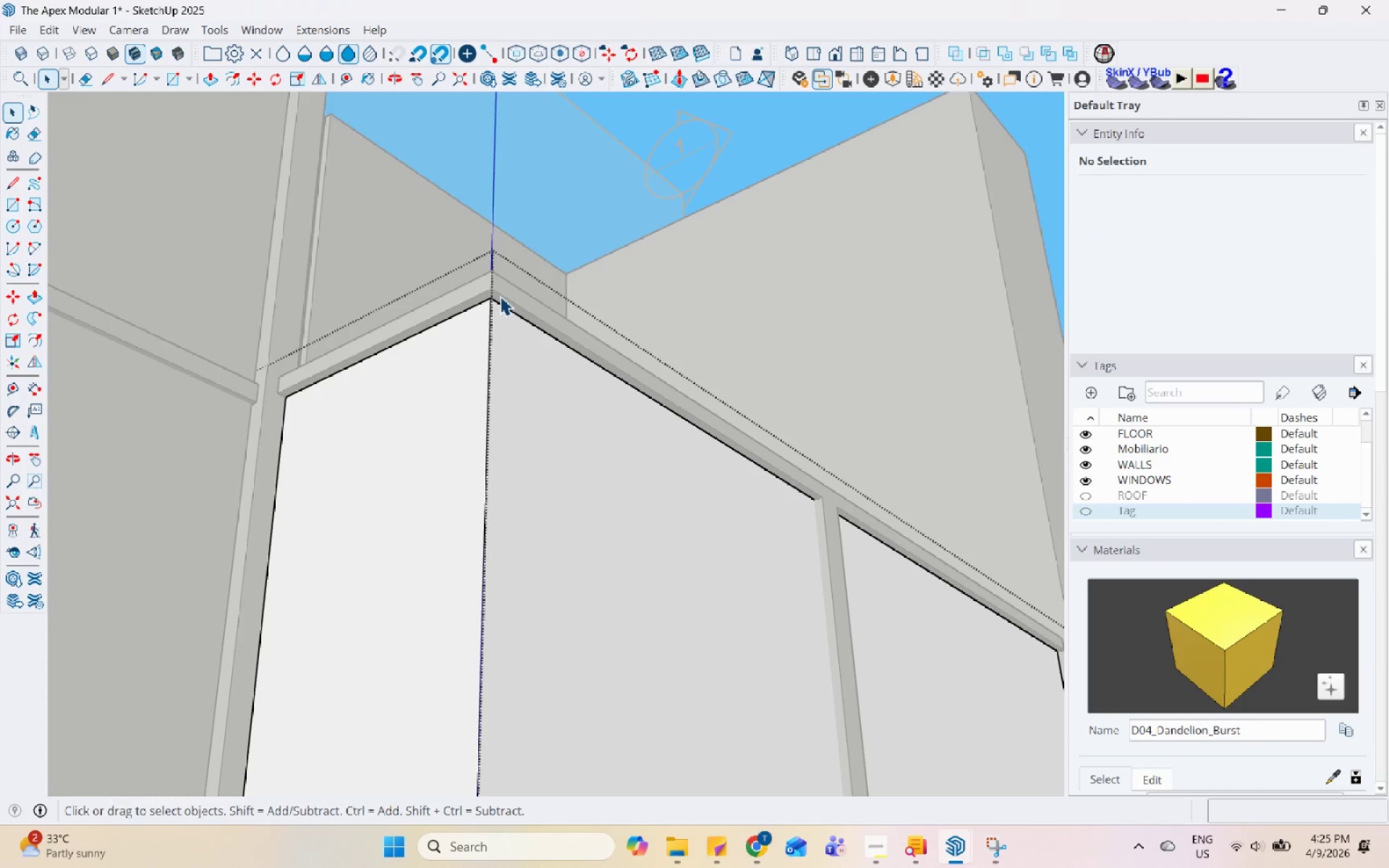 
scroll: coordinate [496, 301], scroll_direction: up, amount: 1.0
 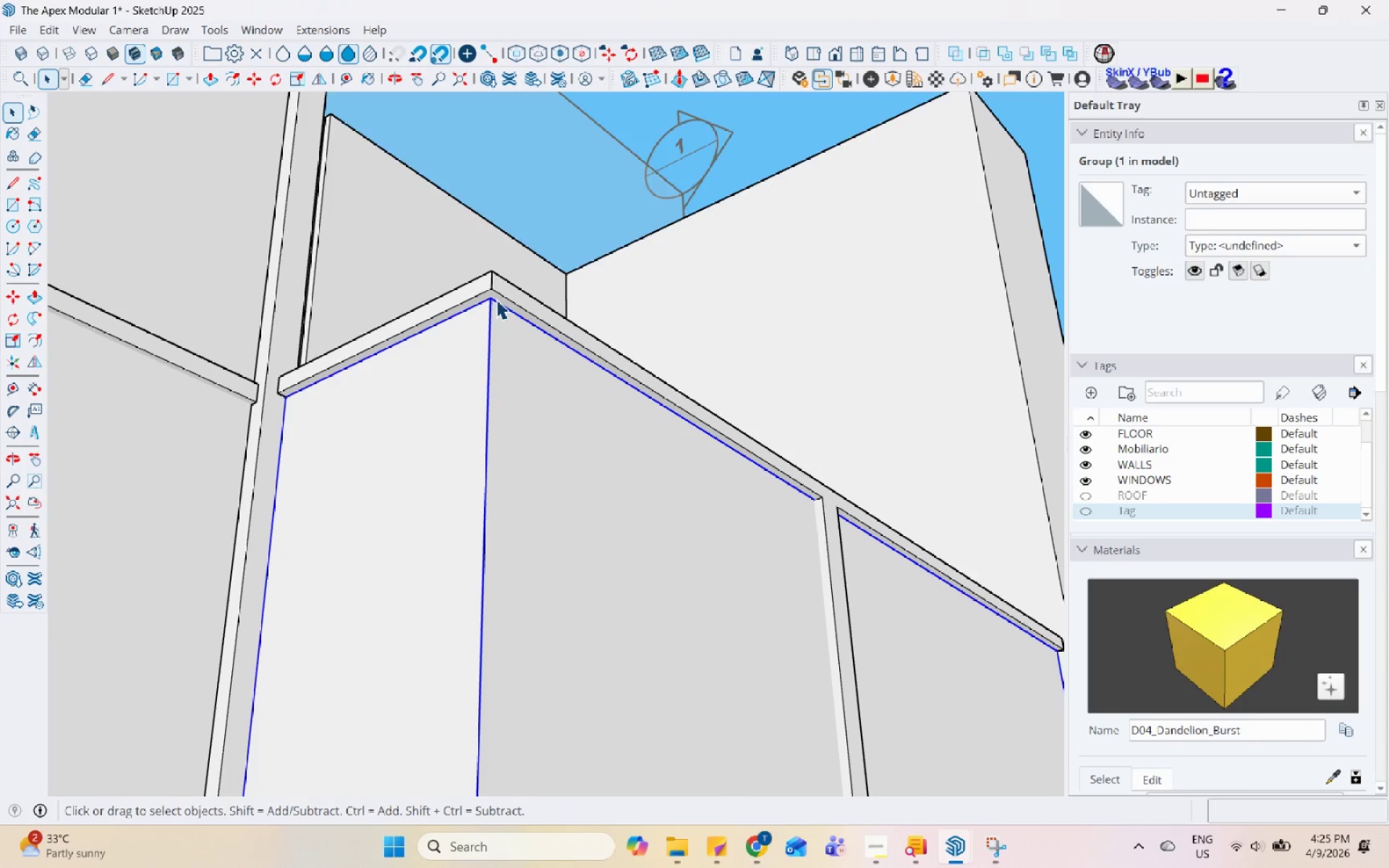 
double_click([500, 296])
 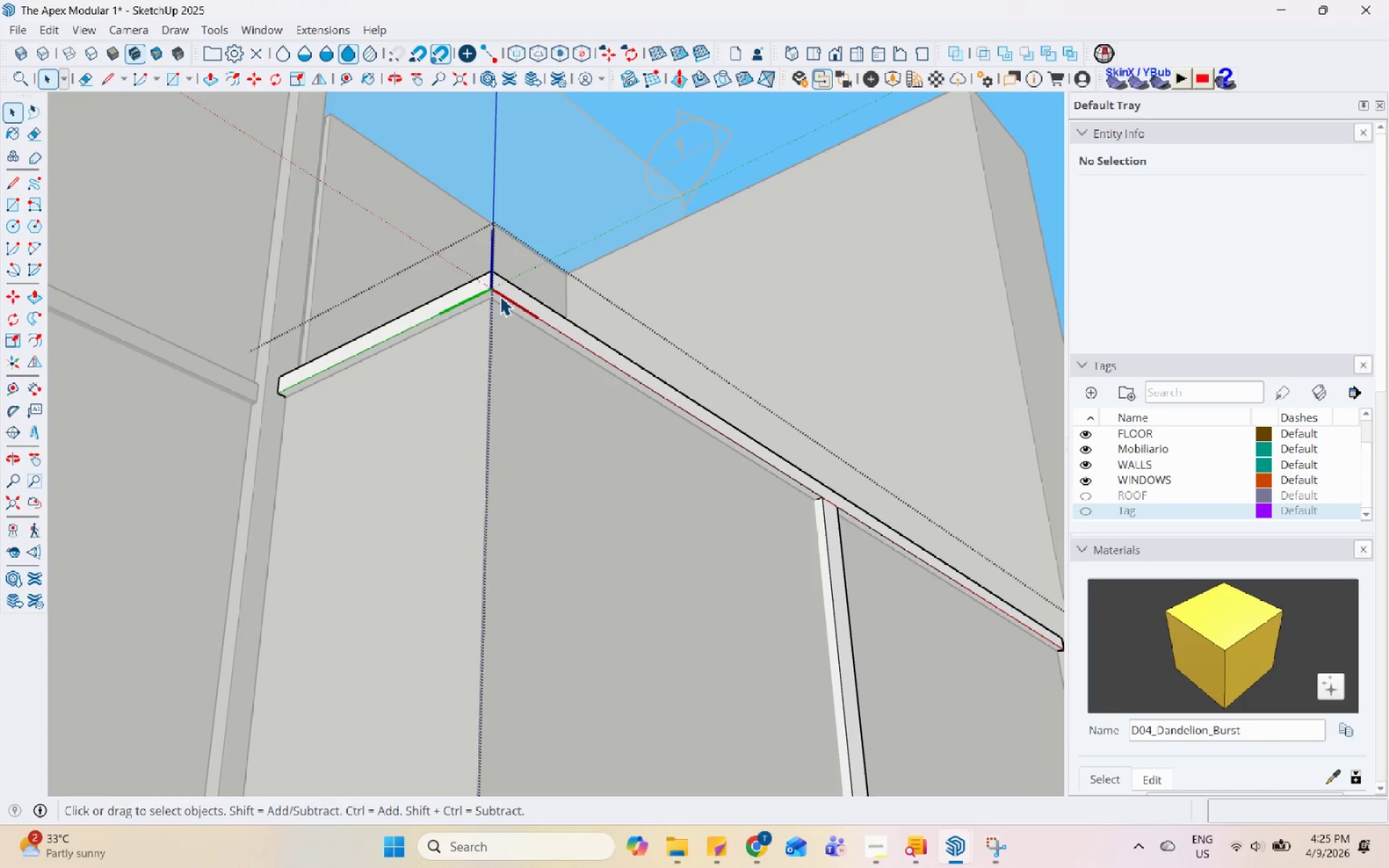 
triple_click([500, 296])
 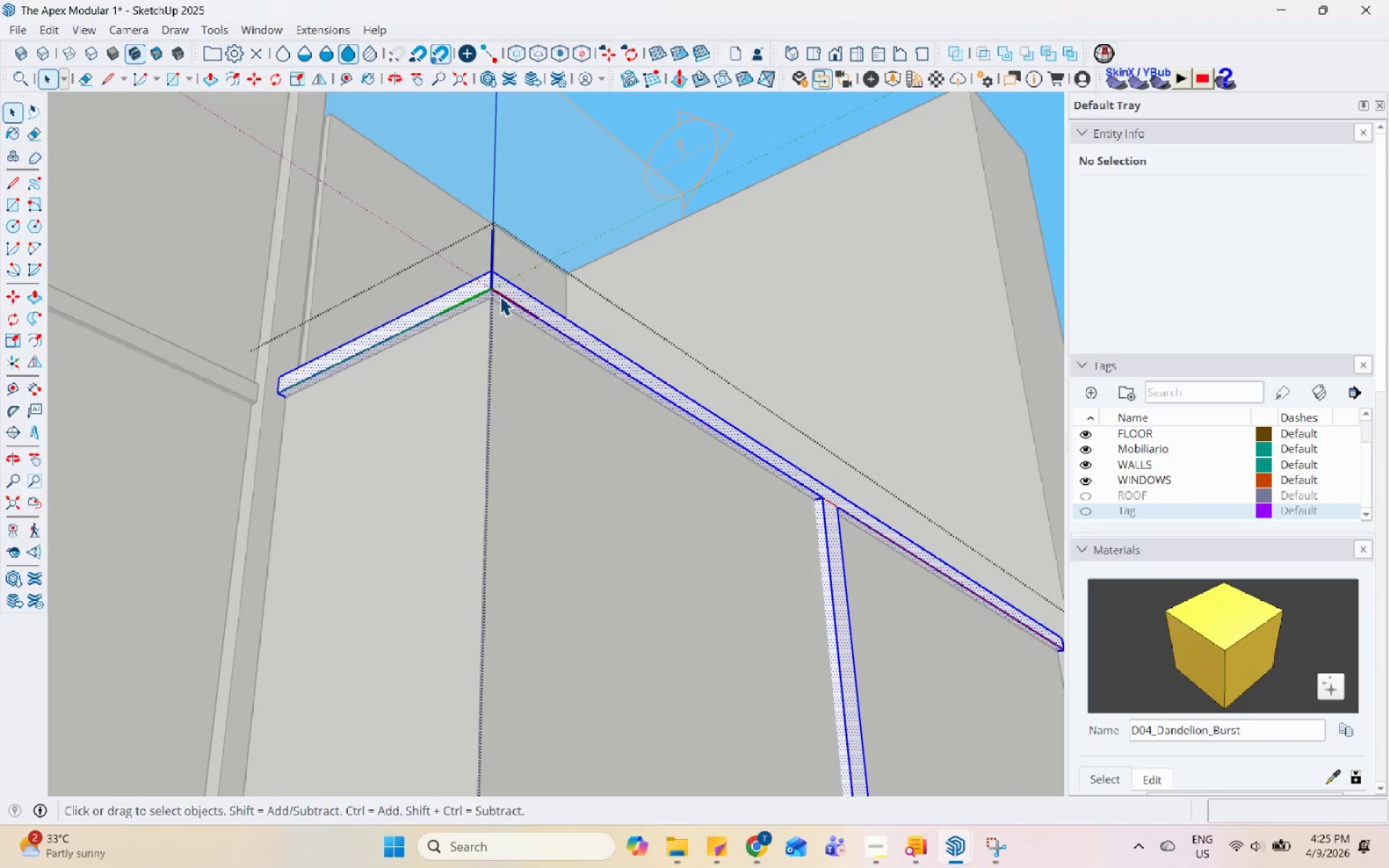 
scroll: coordinate [500, 296], scroll_direction: up, amount: 3.0
 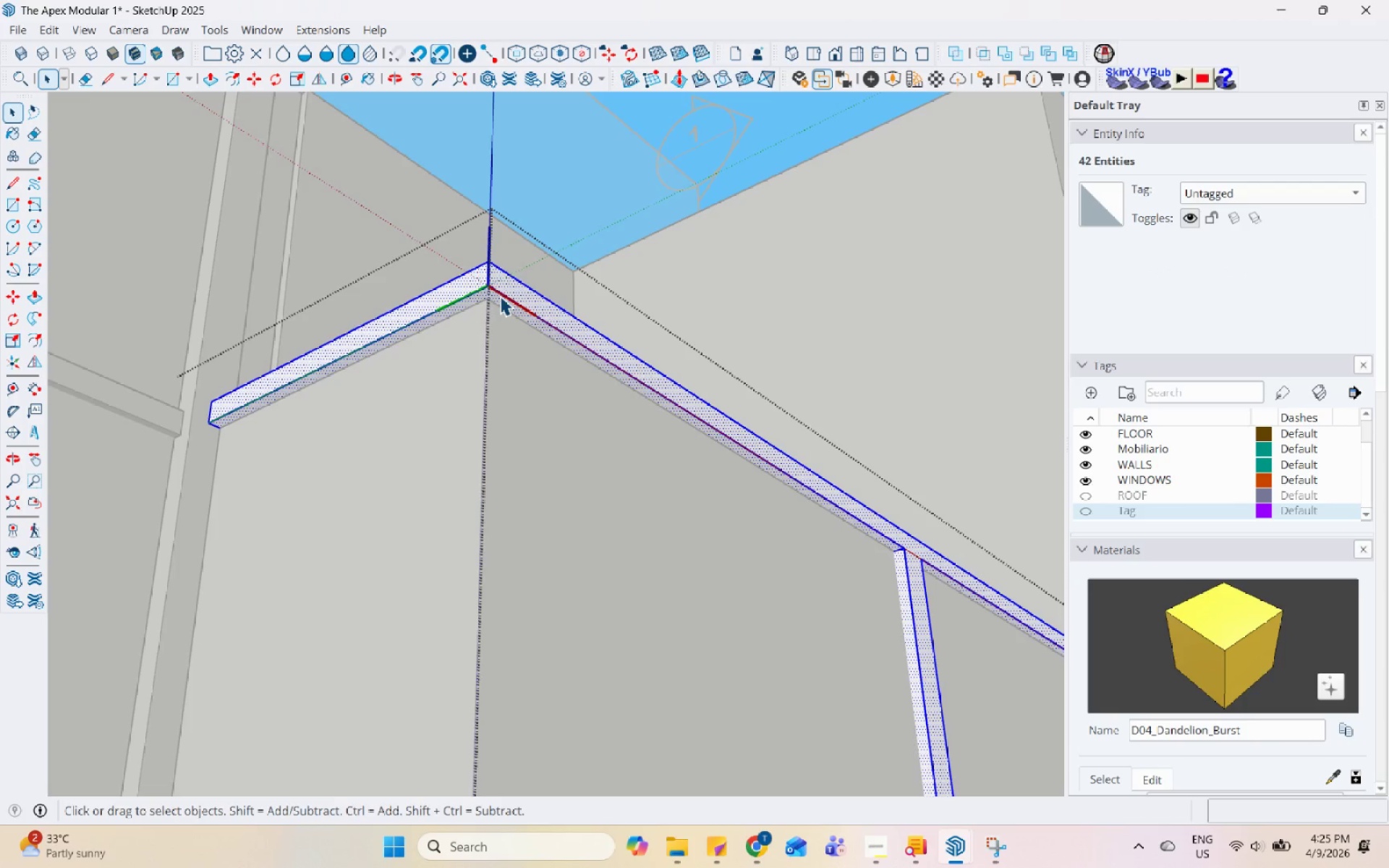 
key(A)
 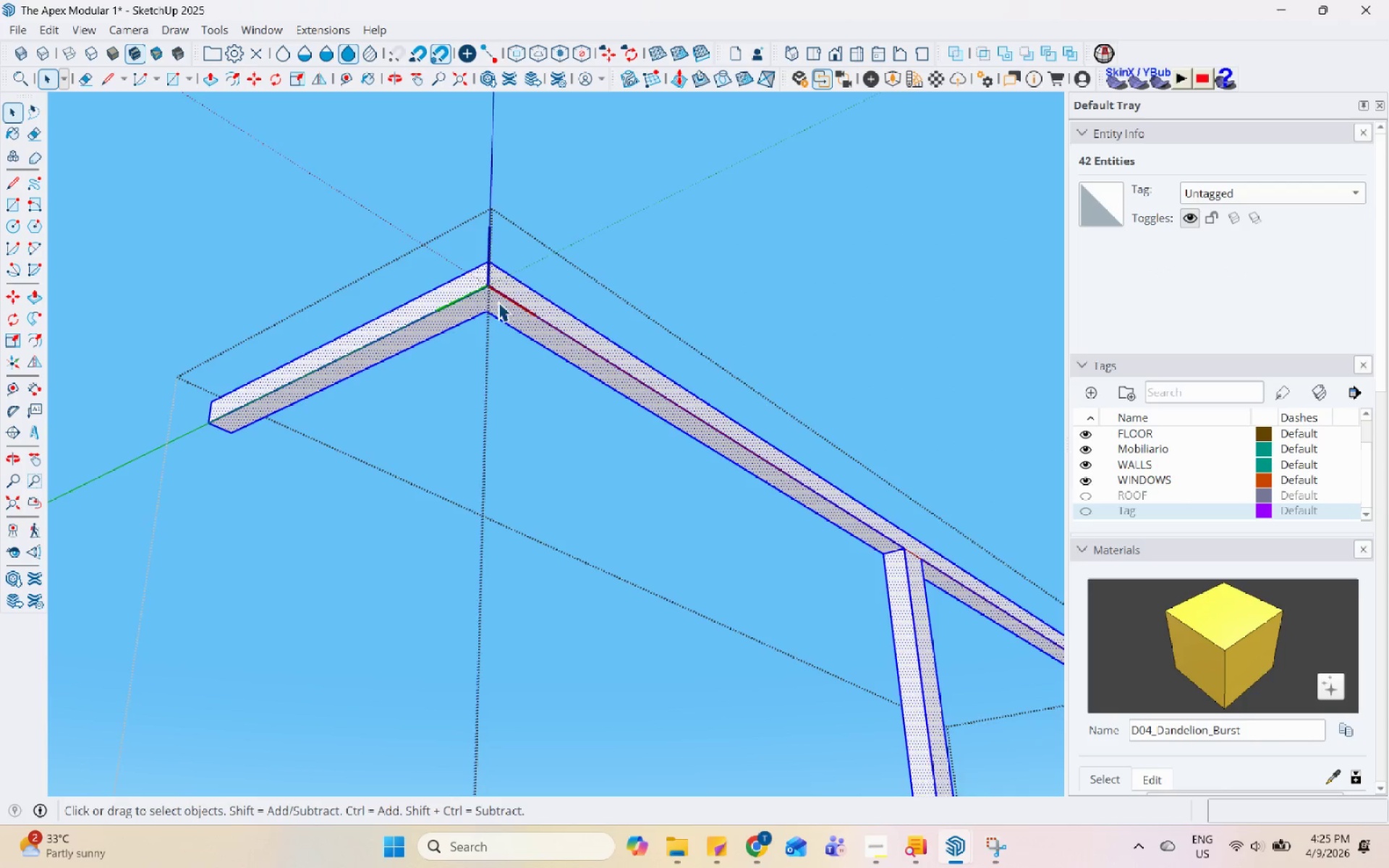 
scroll: coordinate [485, 313], scroll_direction: up, amount: 4.0
 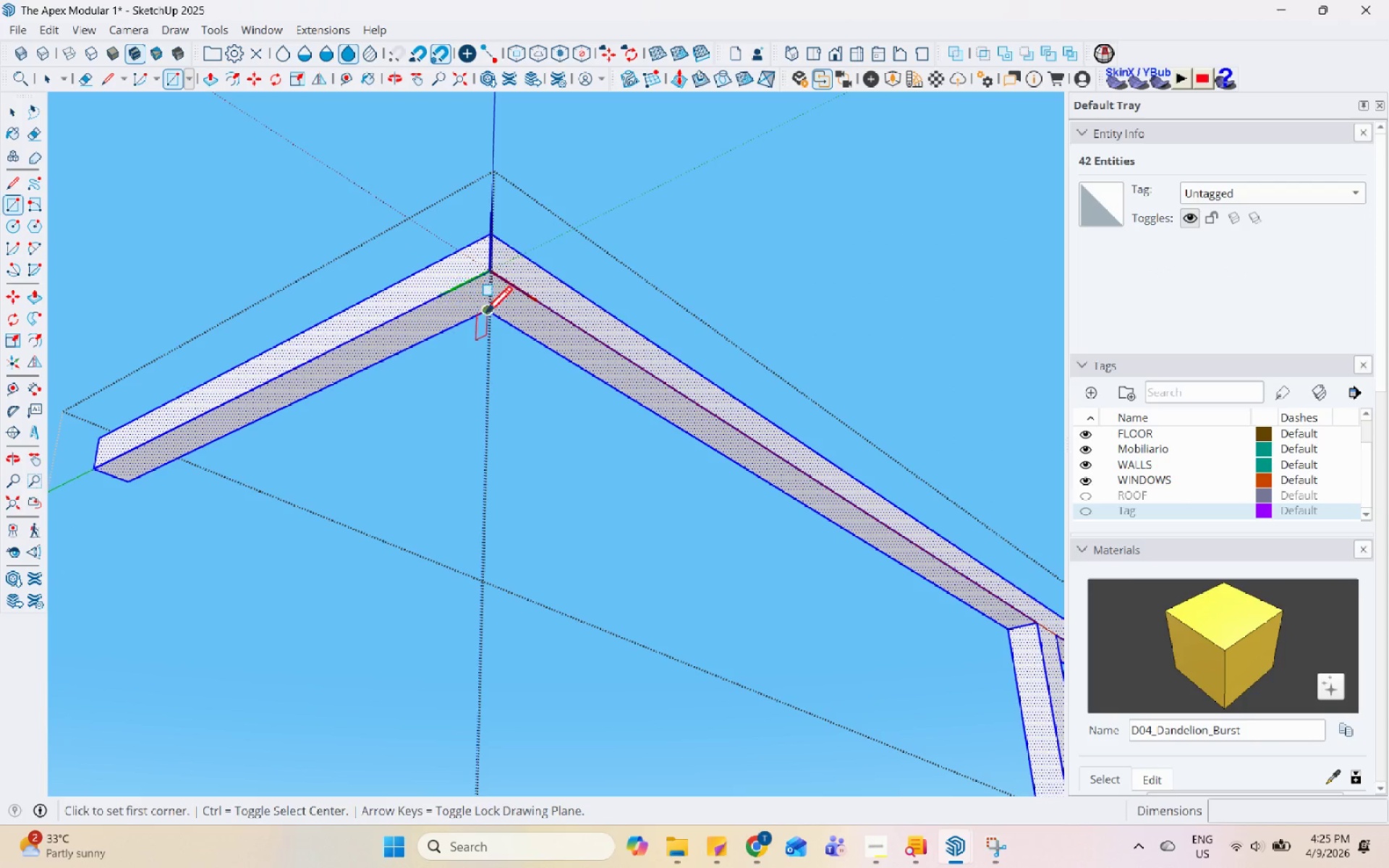 
left_click([491, 271])
 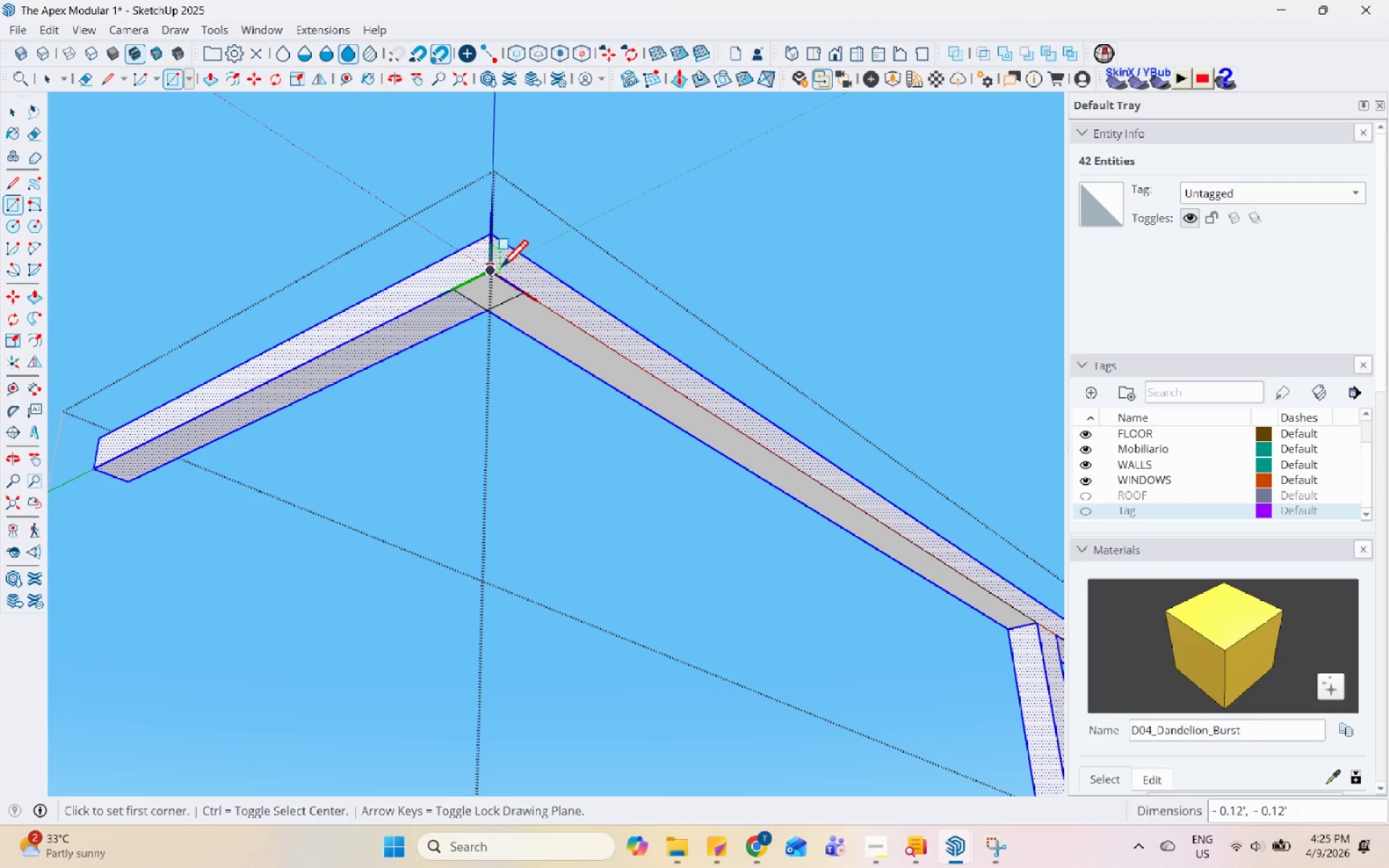 
key(Space)
 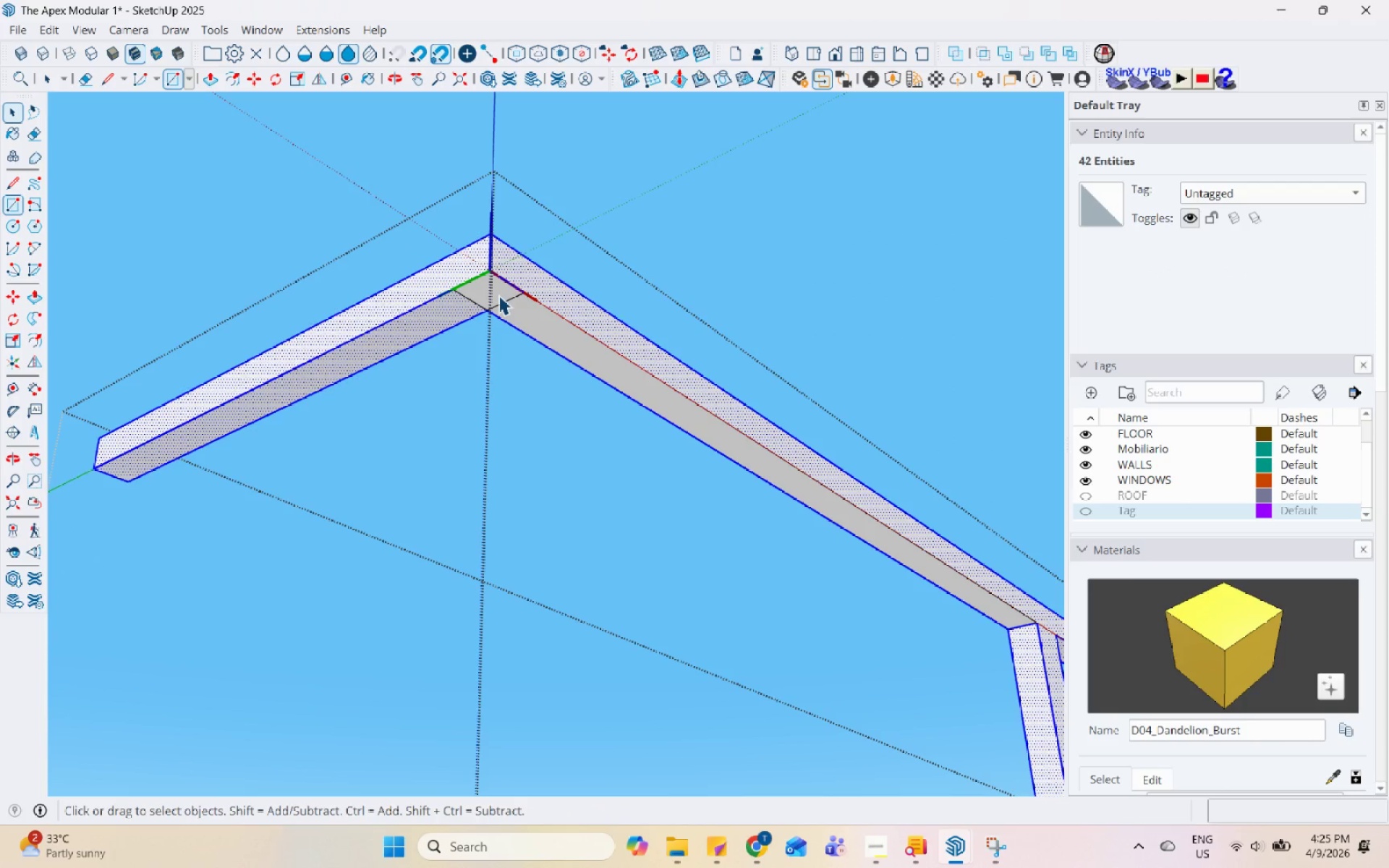 
double_click([498, 295])
 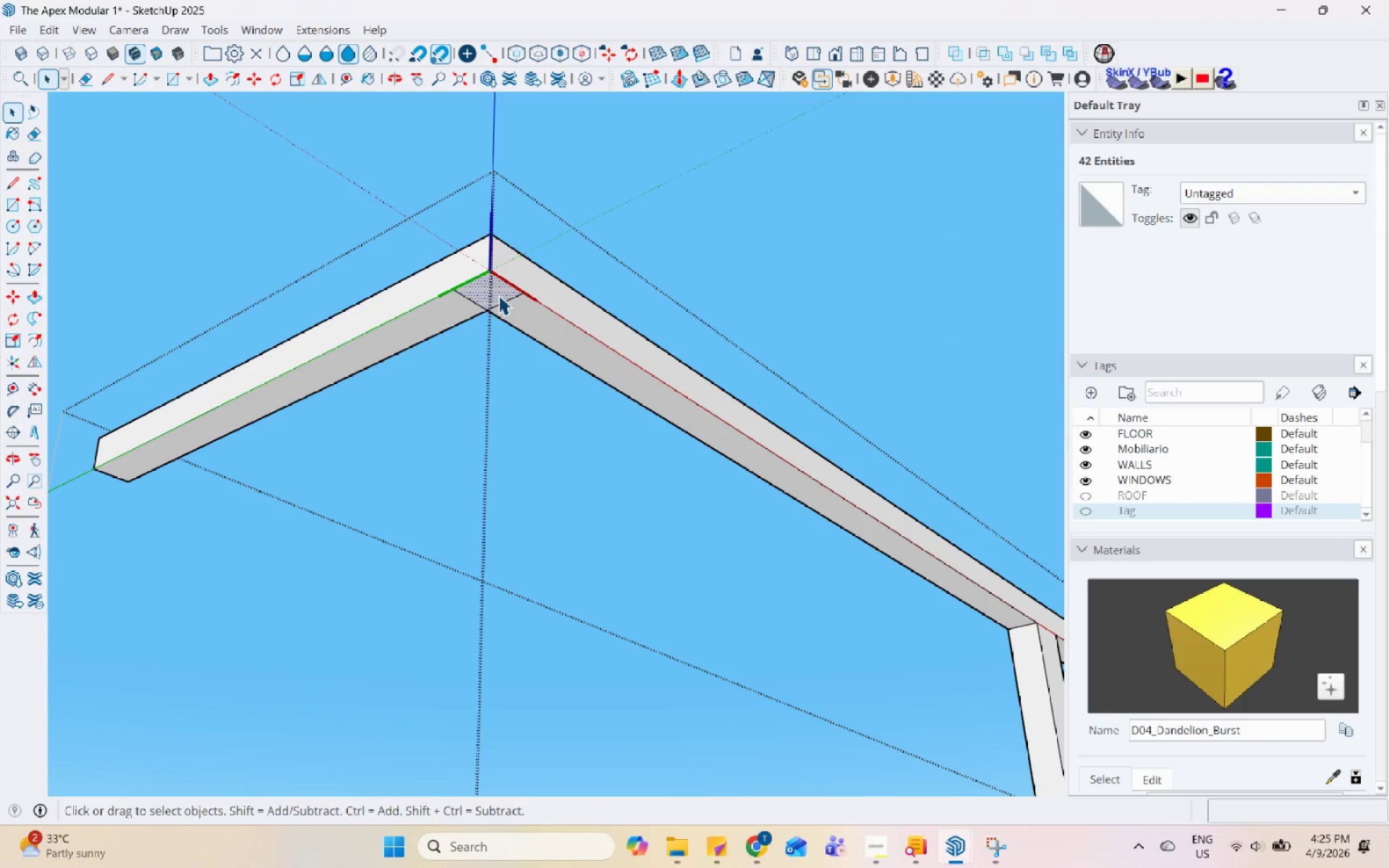 
key(P)
 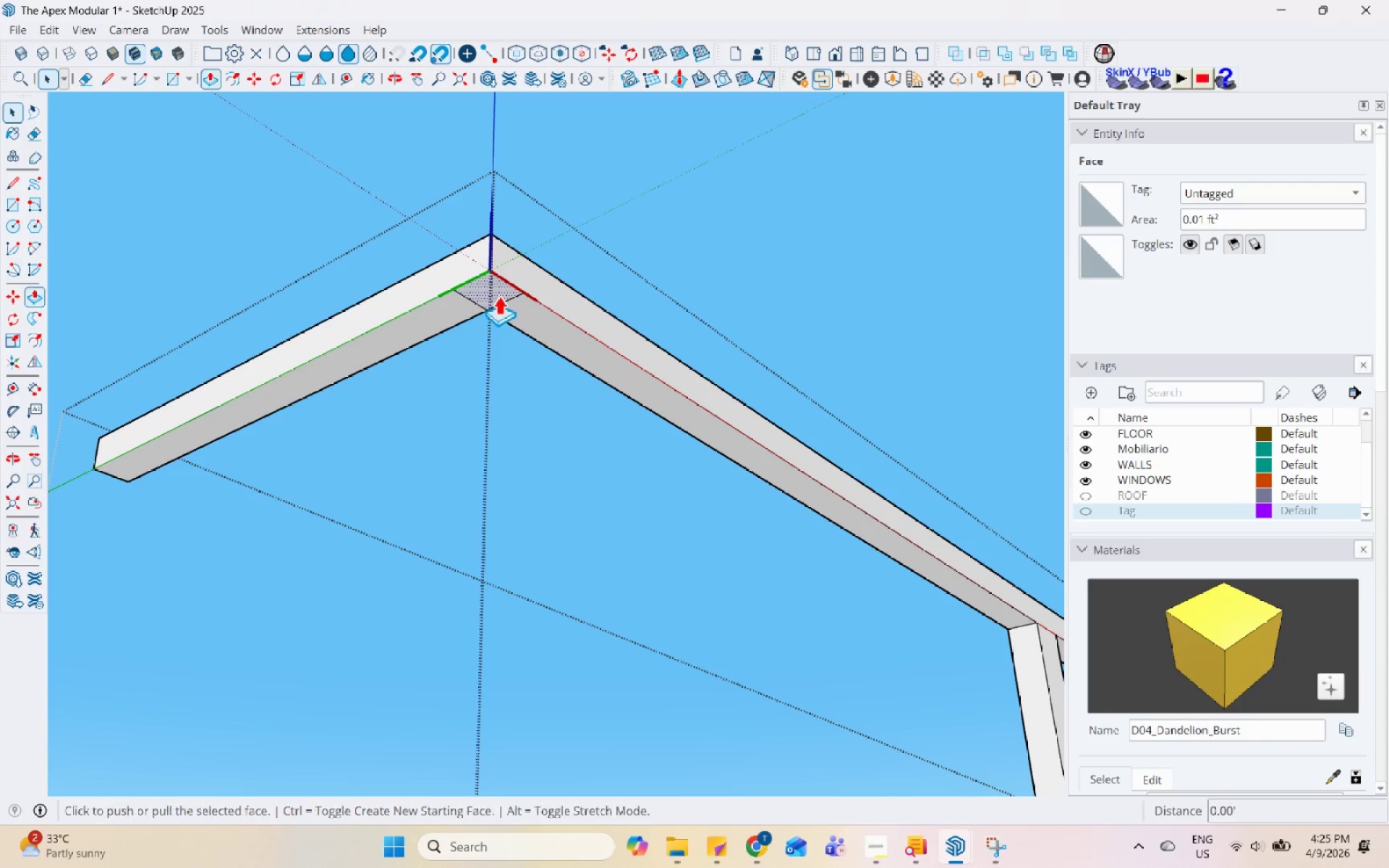 
left_click([498, 295])
 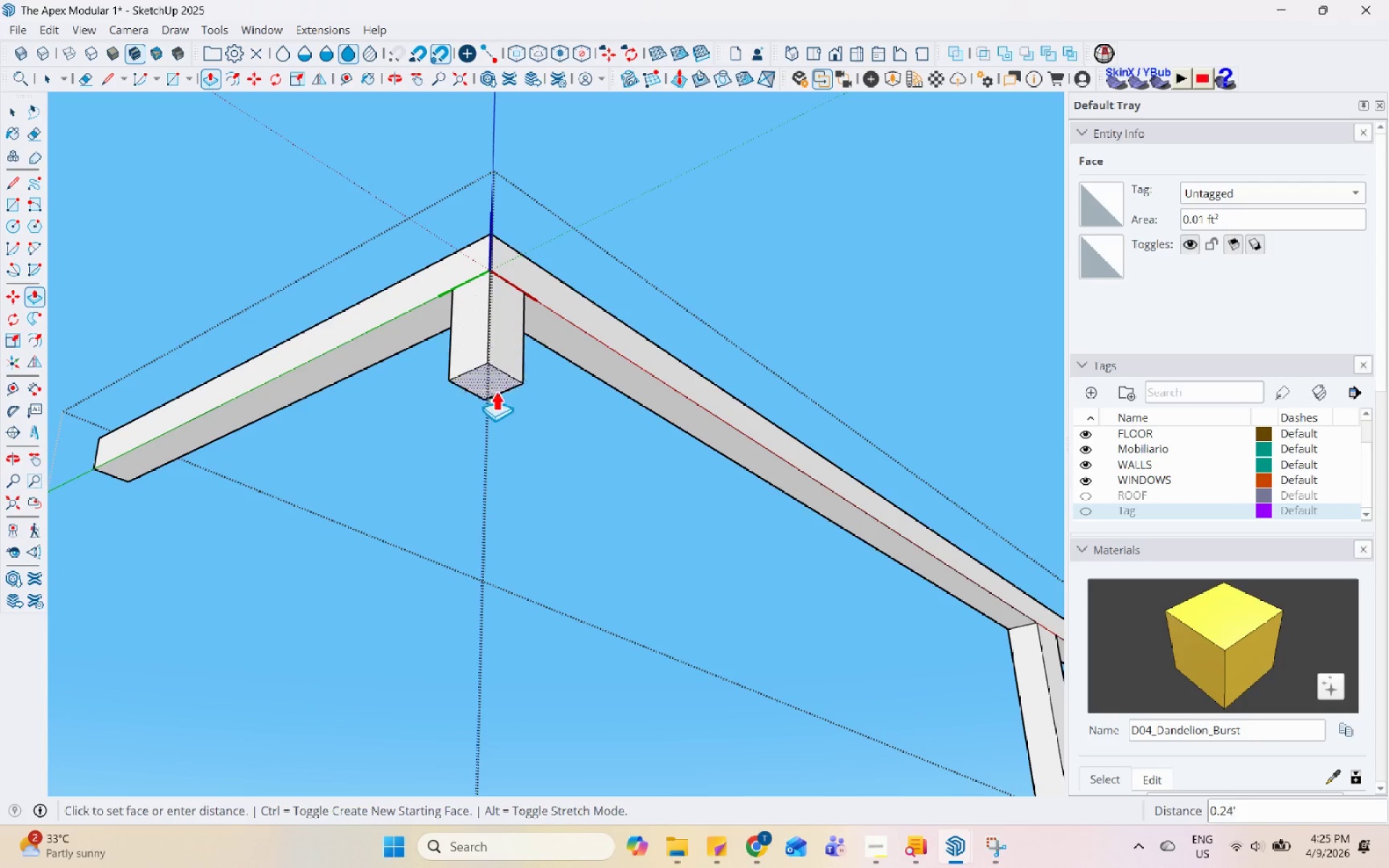 
scroll: coordinate [563, 409], scroll_direction: down, amount: 17.0
 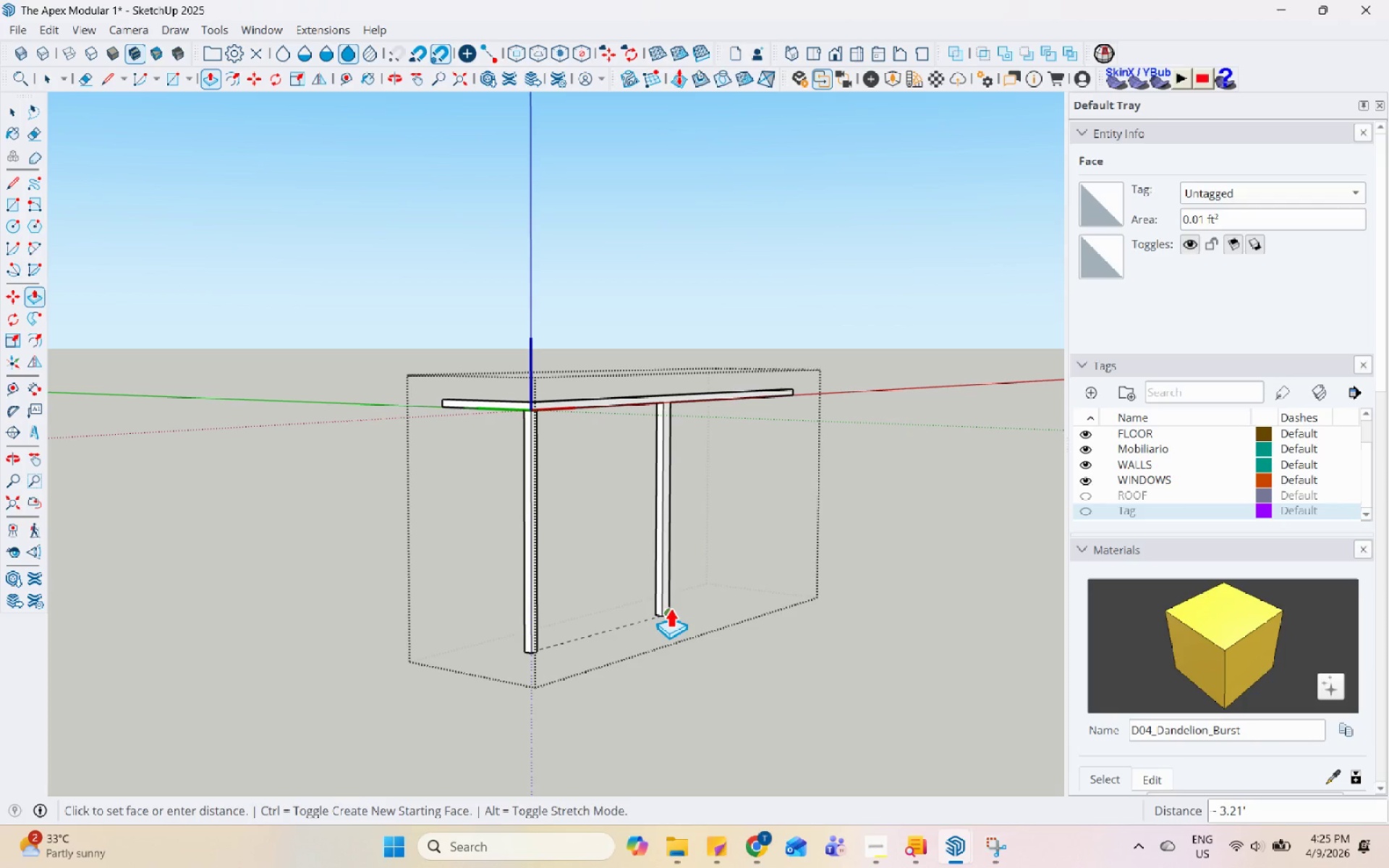 
left_click([668, 608])
 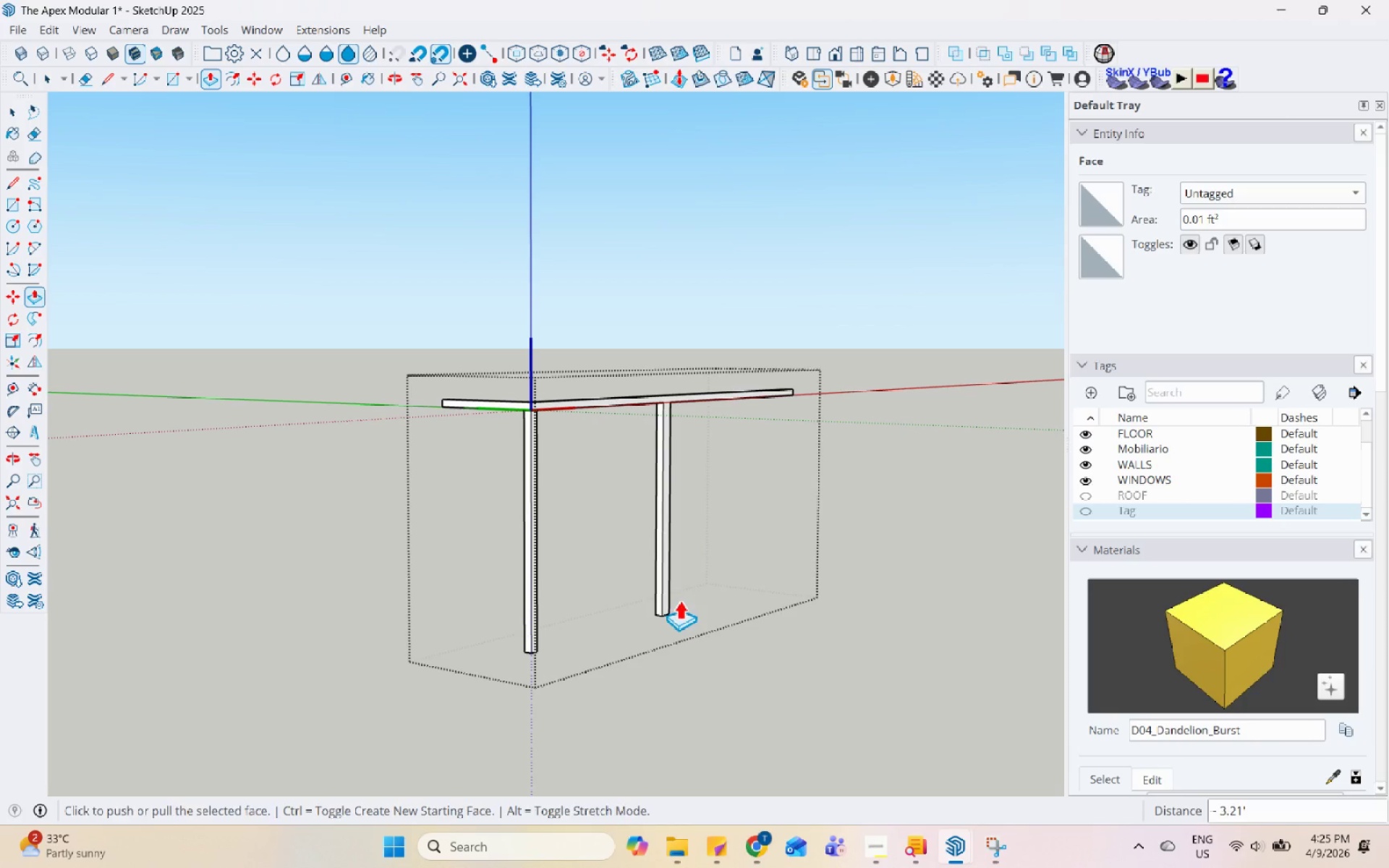 
key(Space)
 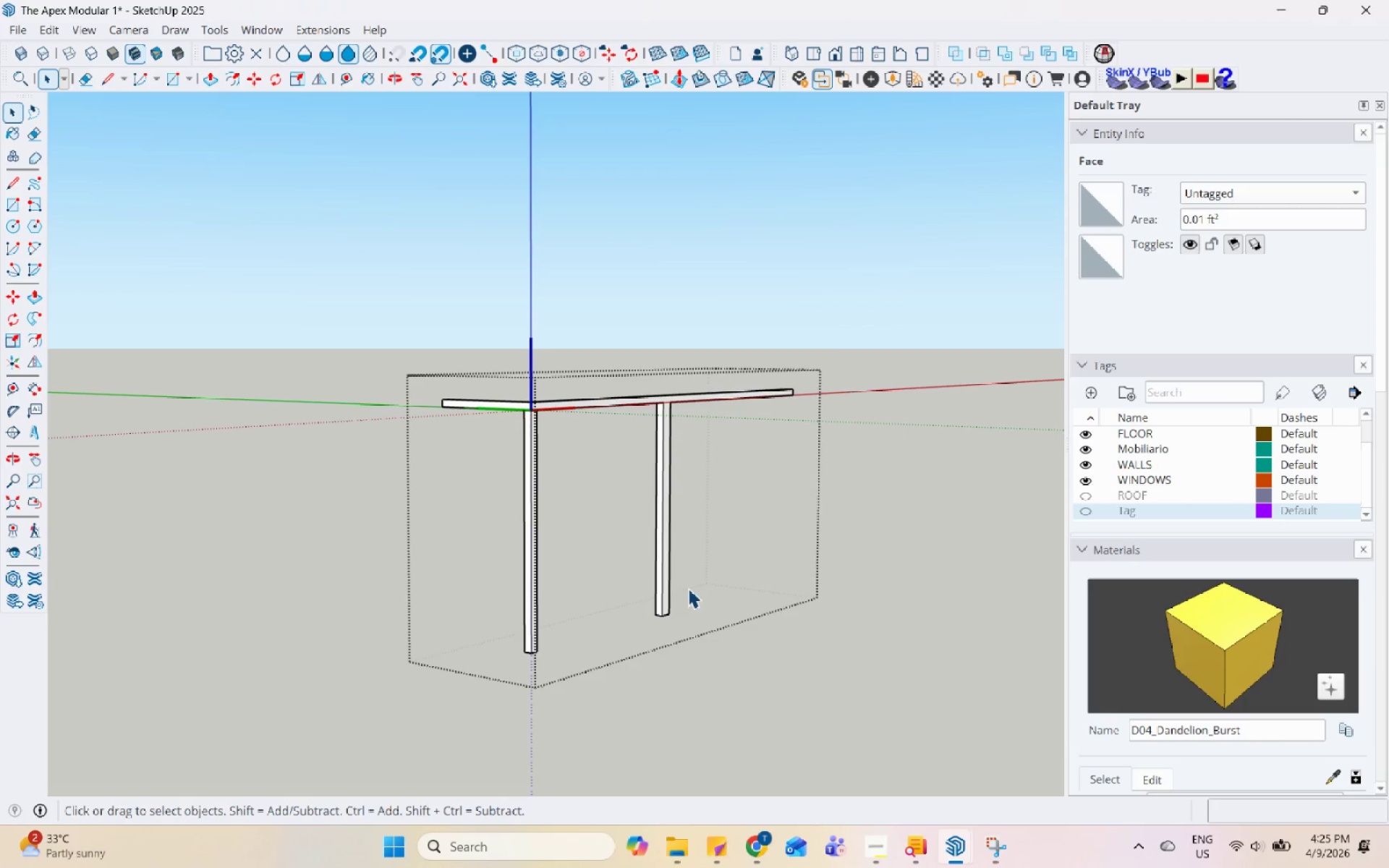 
key(A)
 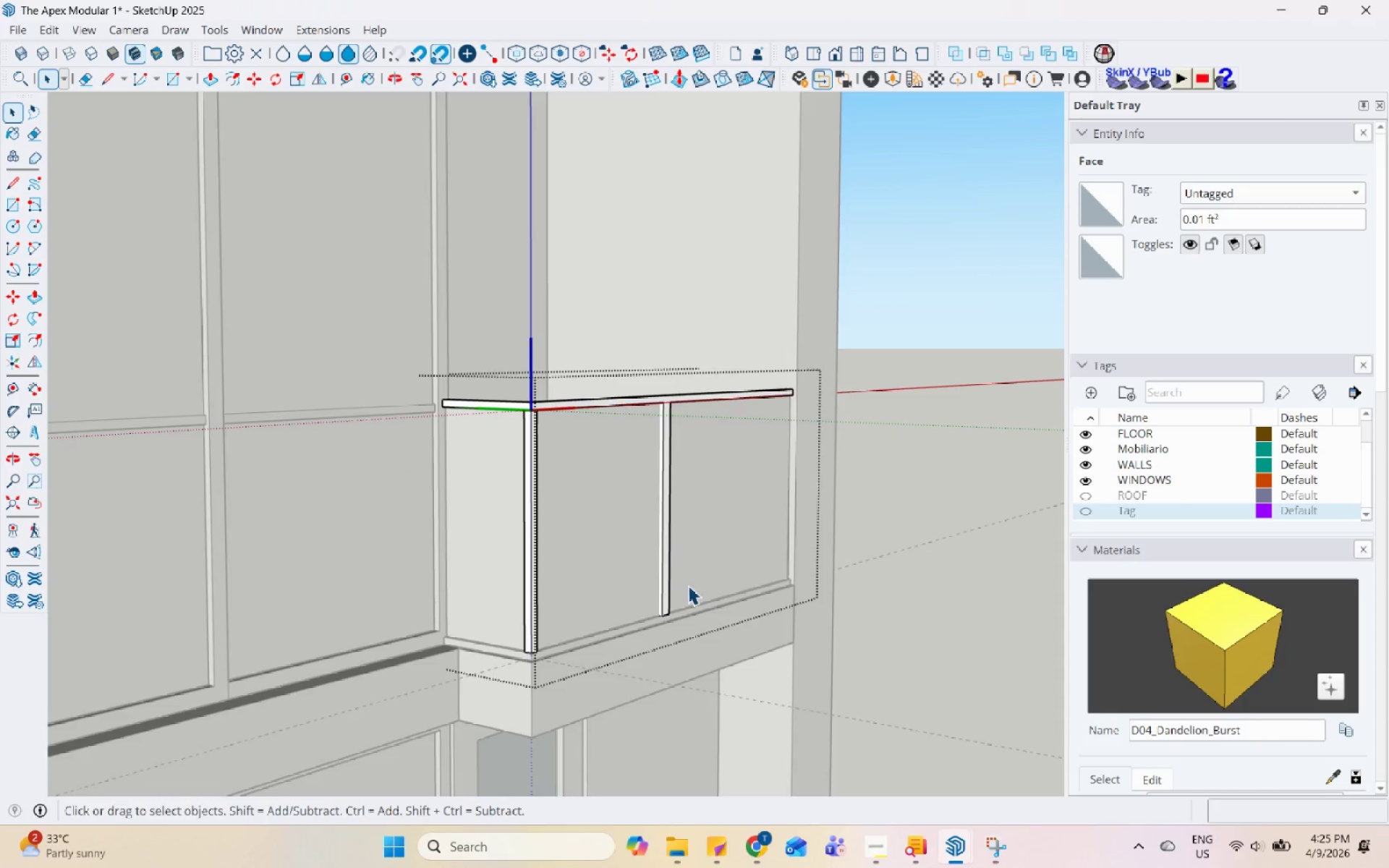 
key(Escape)
 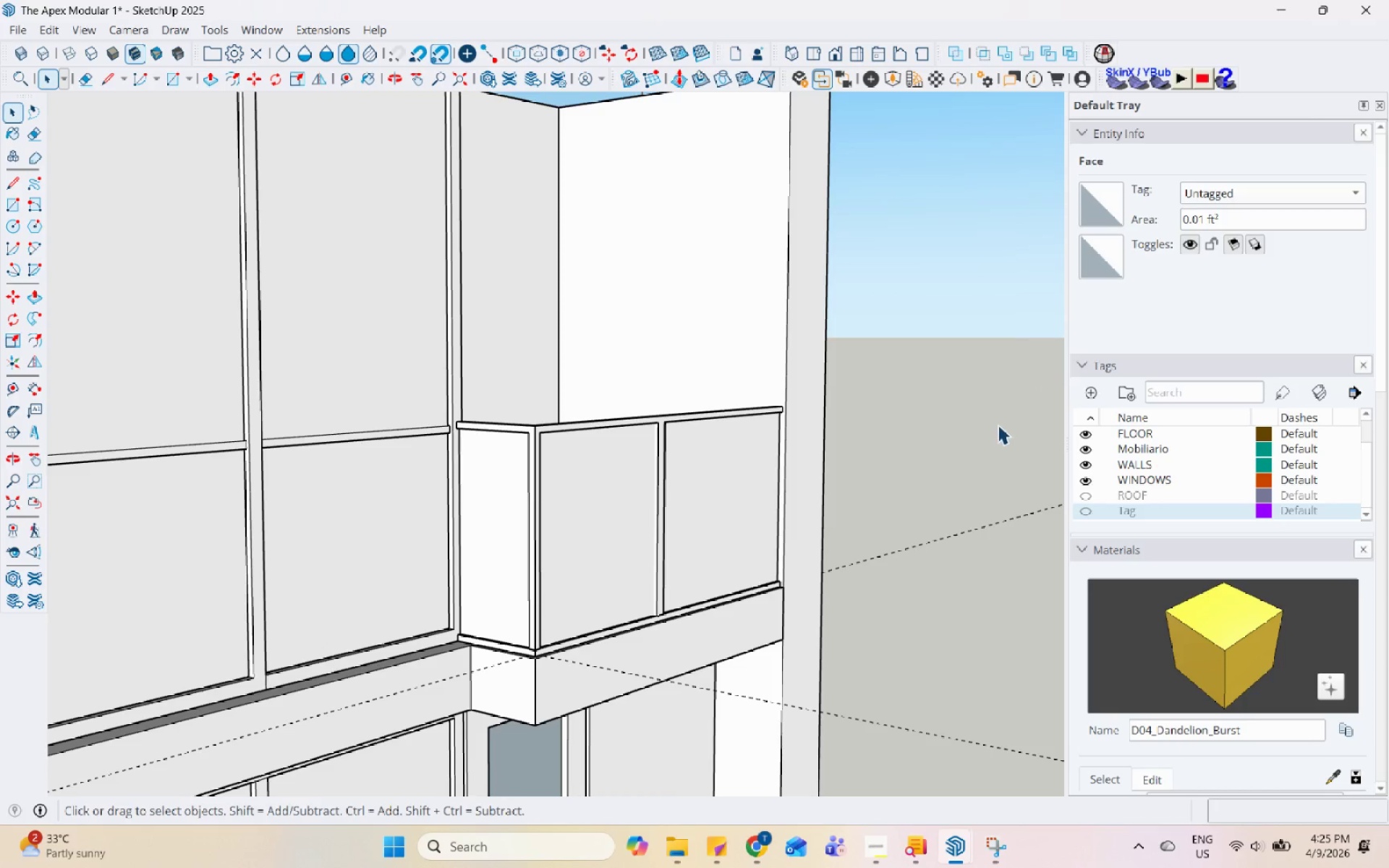 
scroll: coordinate [688, 585], scroll_direction: down, amount: 1.0
 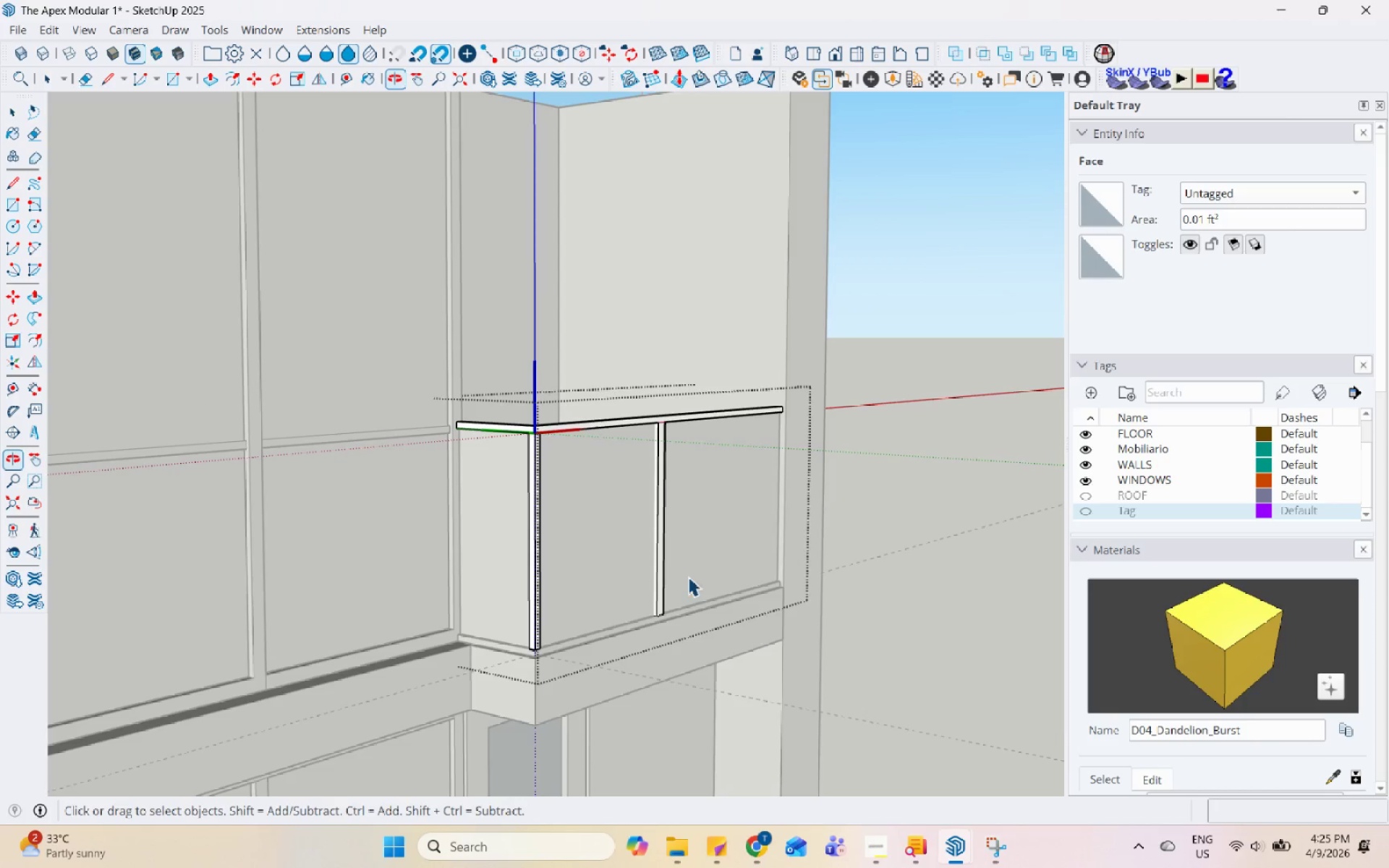 
key(Escape)
 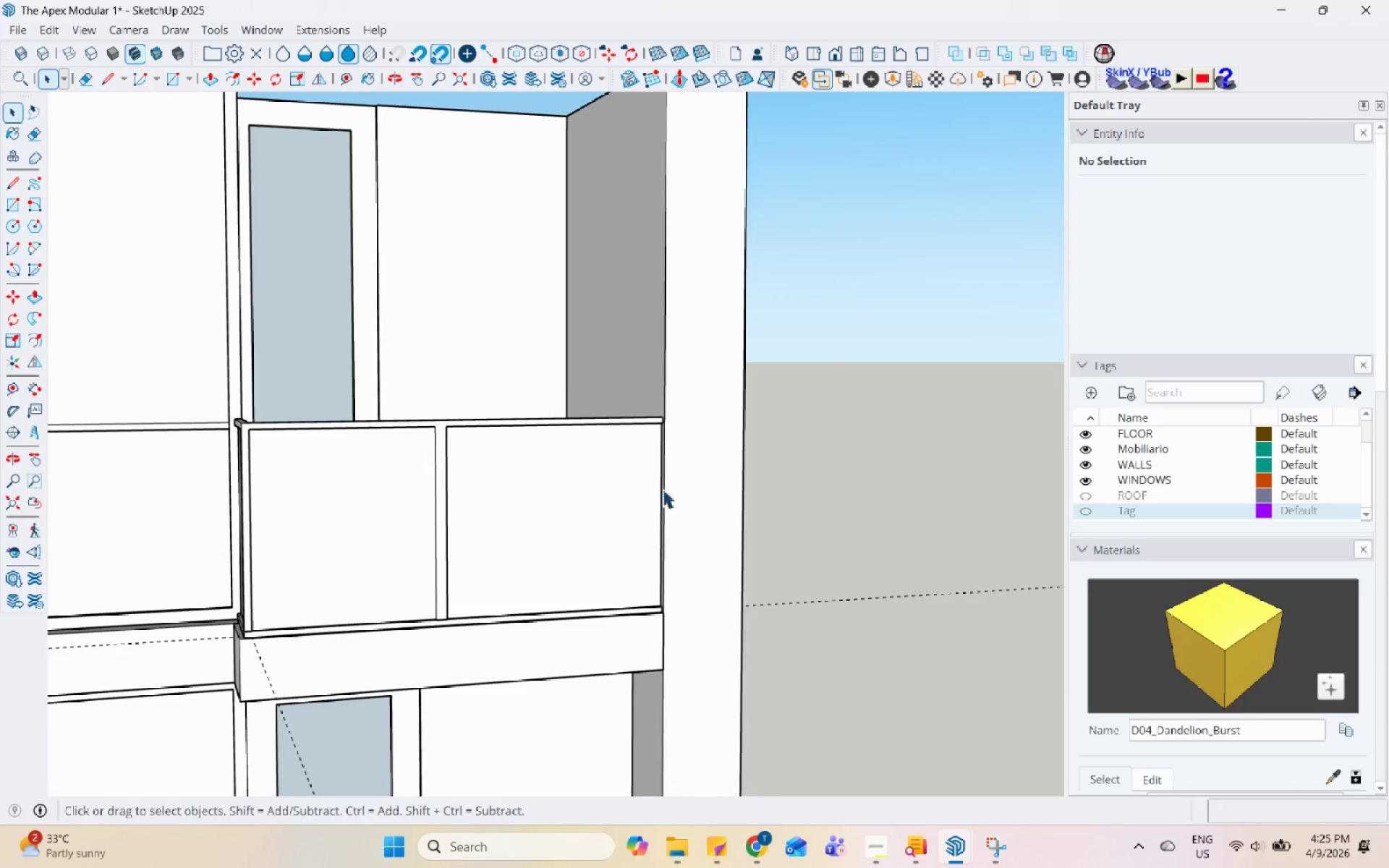 
scroll: coordinate [438, 396], scroll_direction: up, amount: 1.0
 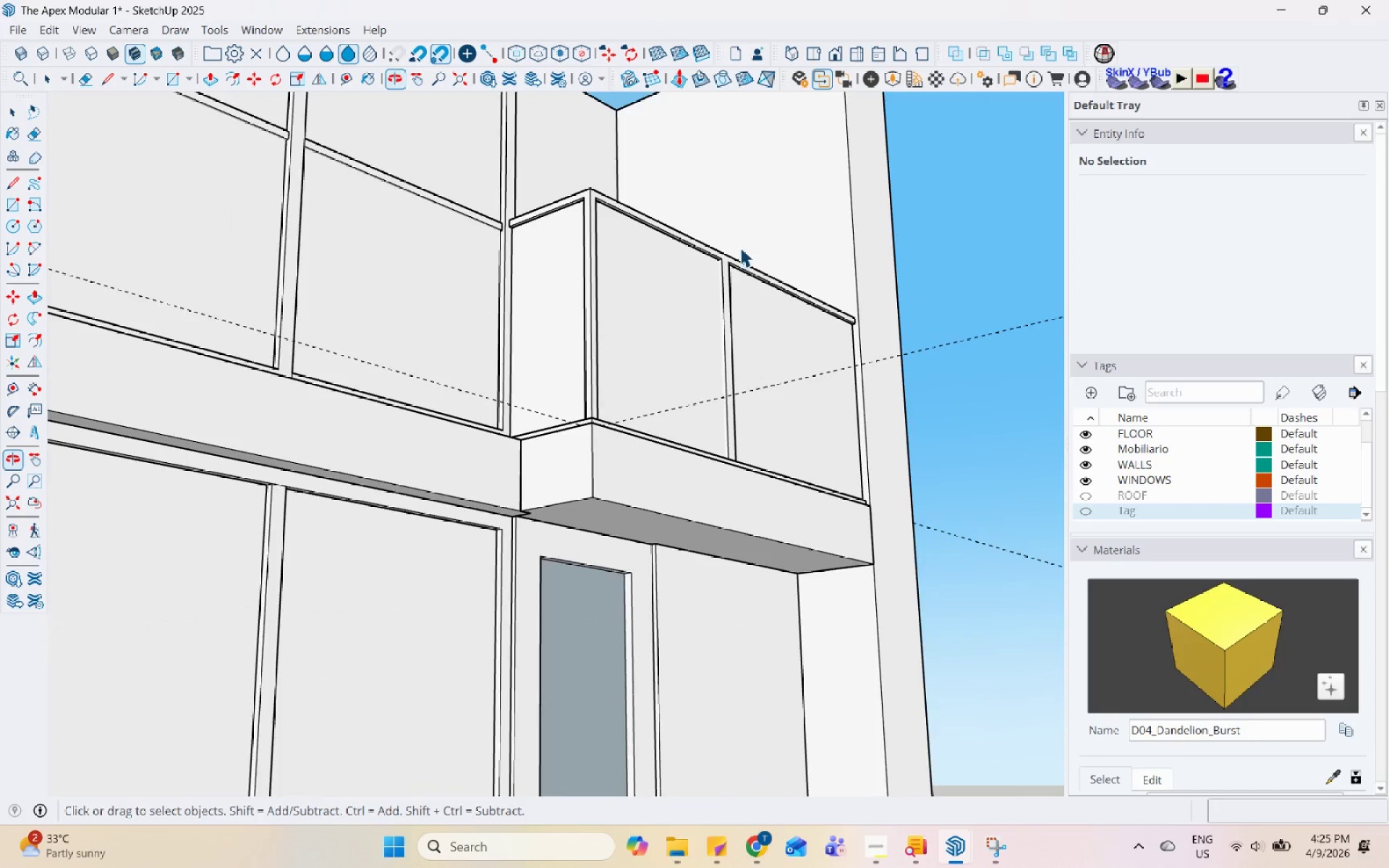 
scroll: coordinate [724, 357], scroll_direction: down, amount: 8.0
 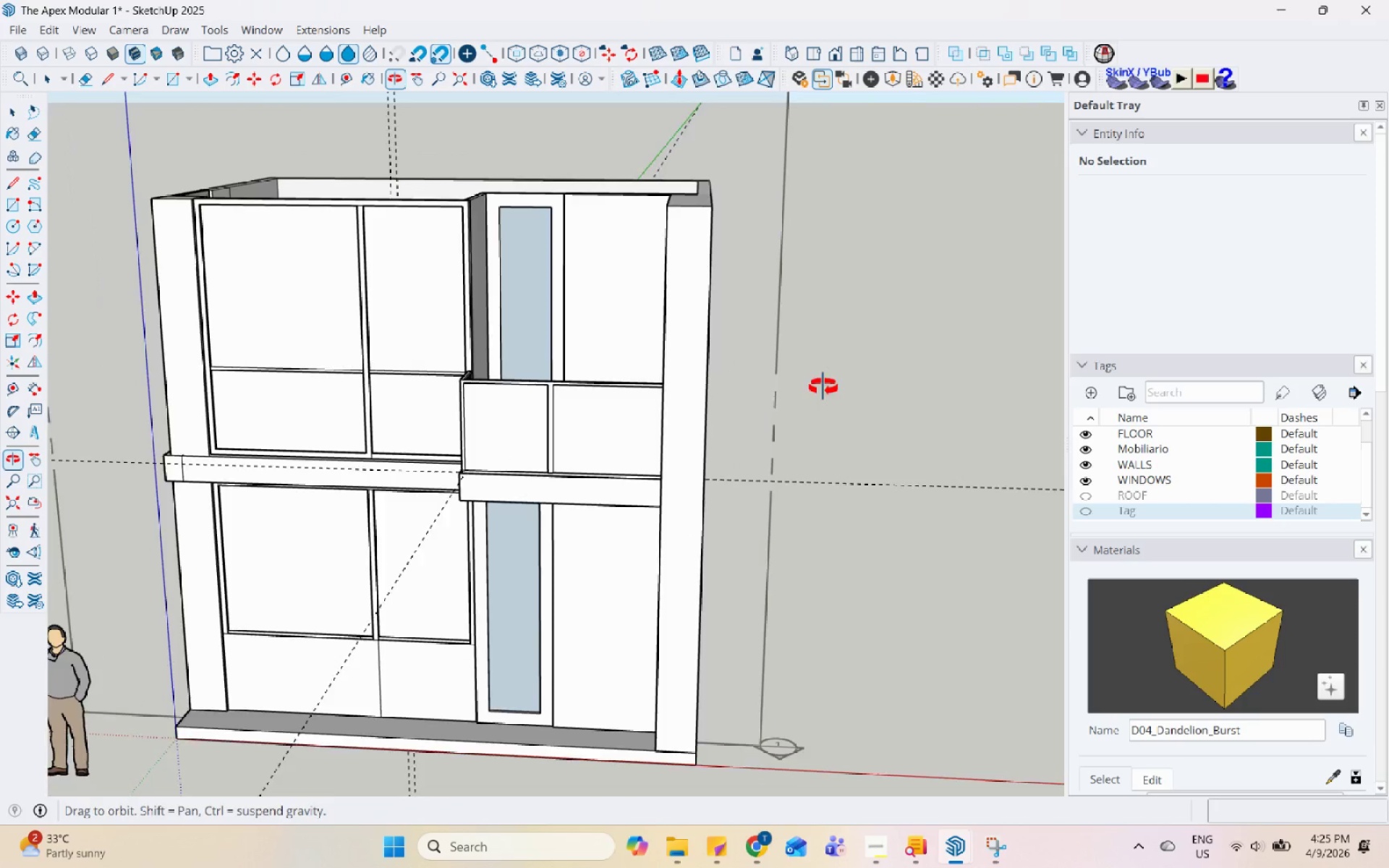 
scroll: coordinate [833, 393], scroll_direction: none, amount: 0.0
 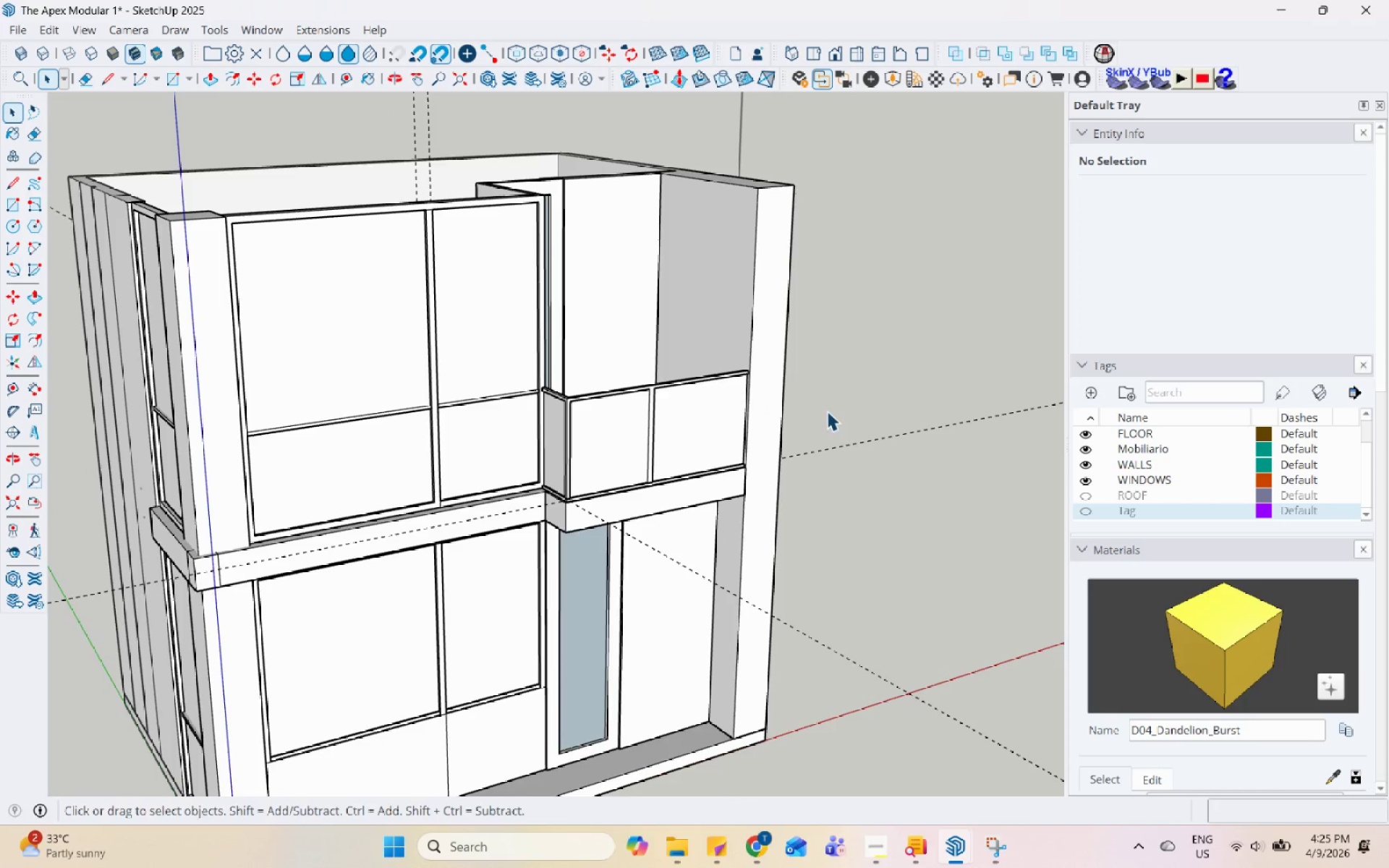 
double_click([958, 393])
 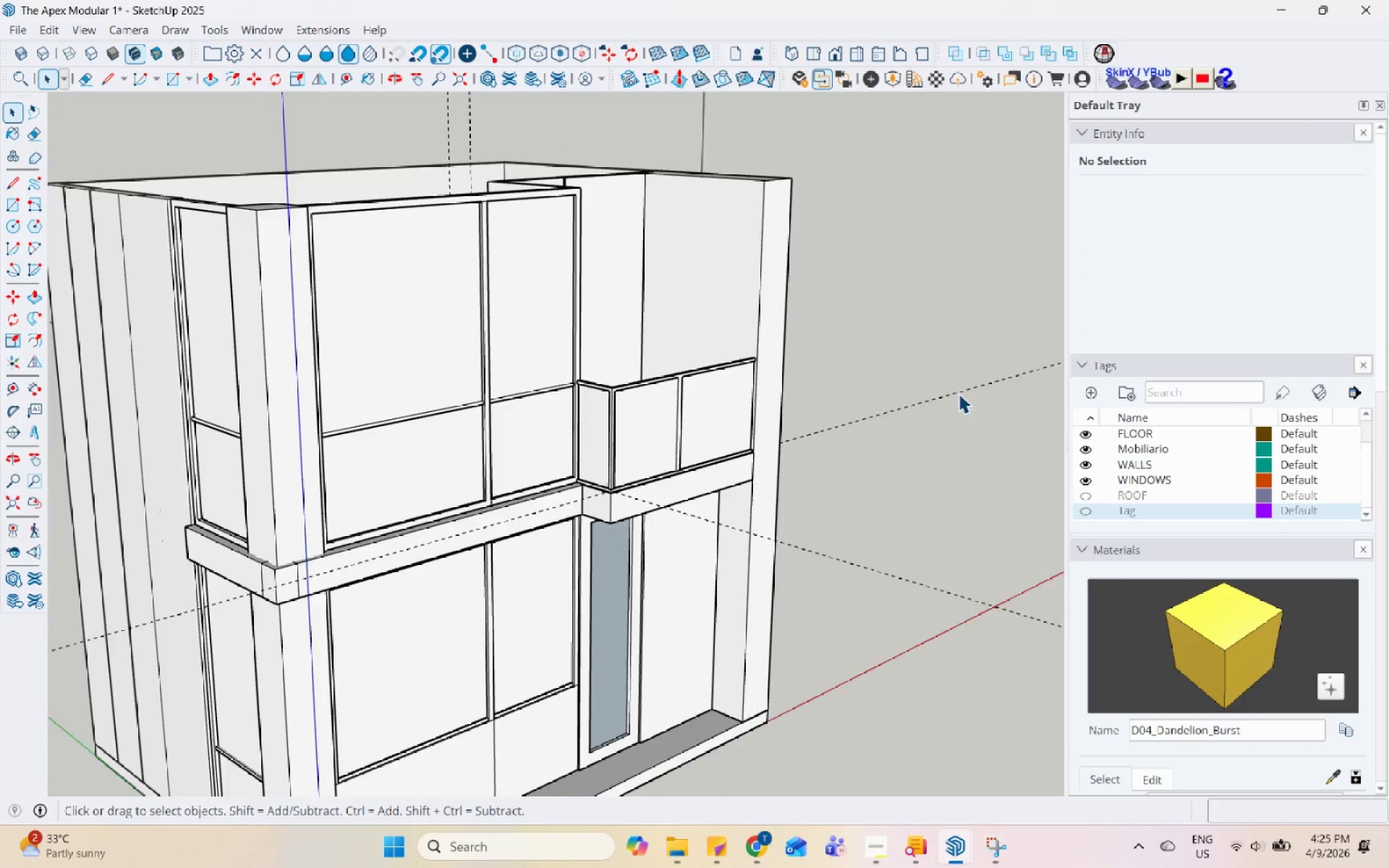 
triple_click([959, 393])
 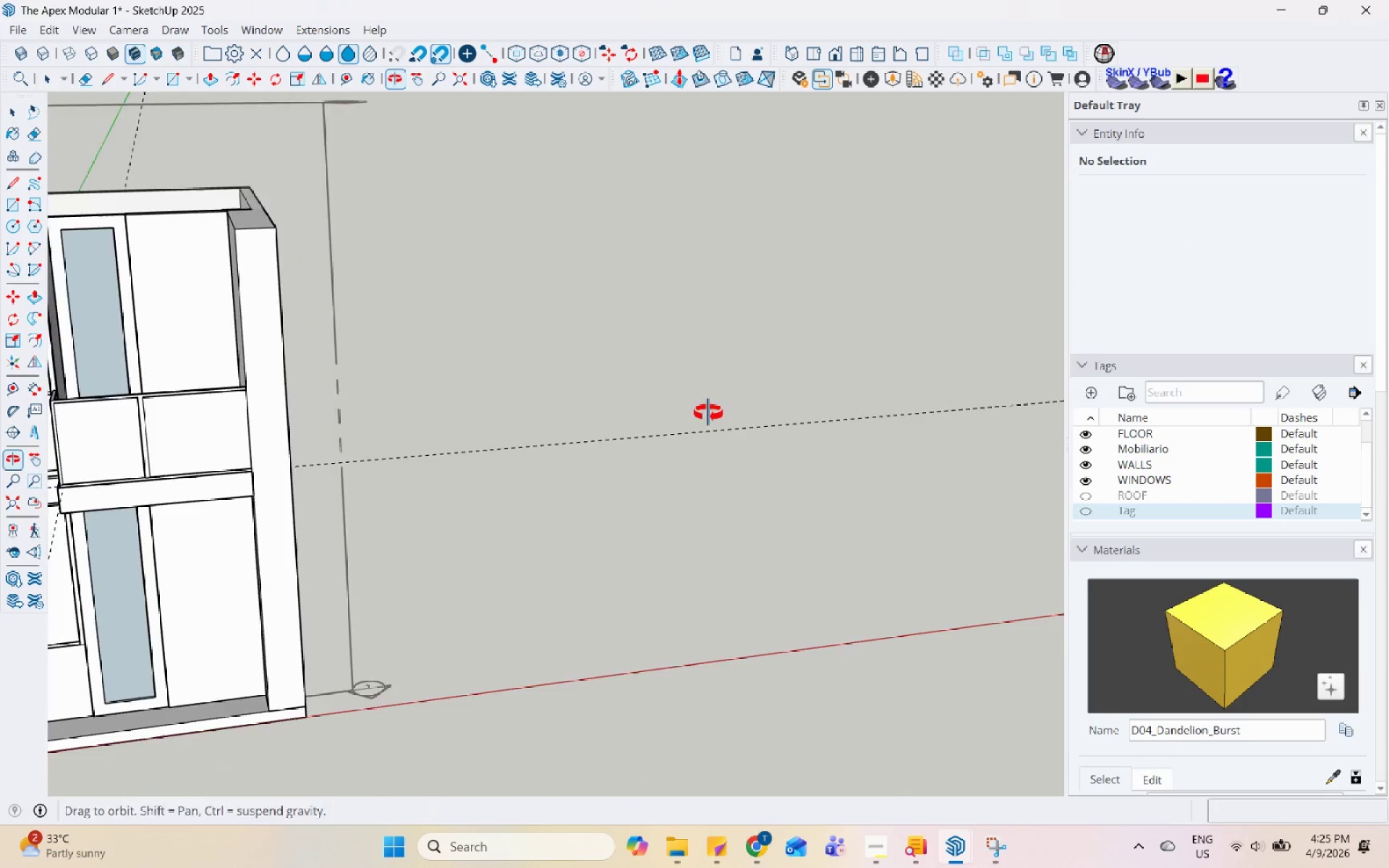 
scroll: coordinate [571, 414], scroll_direction: down, amount: 10.0
 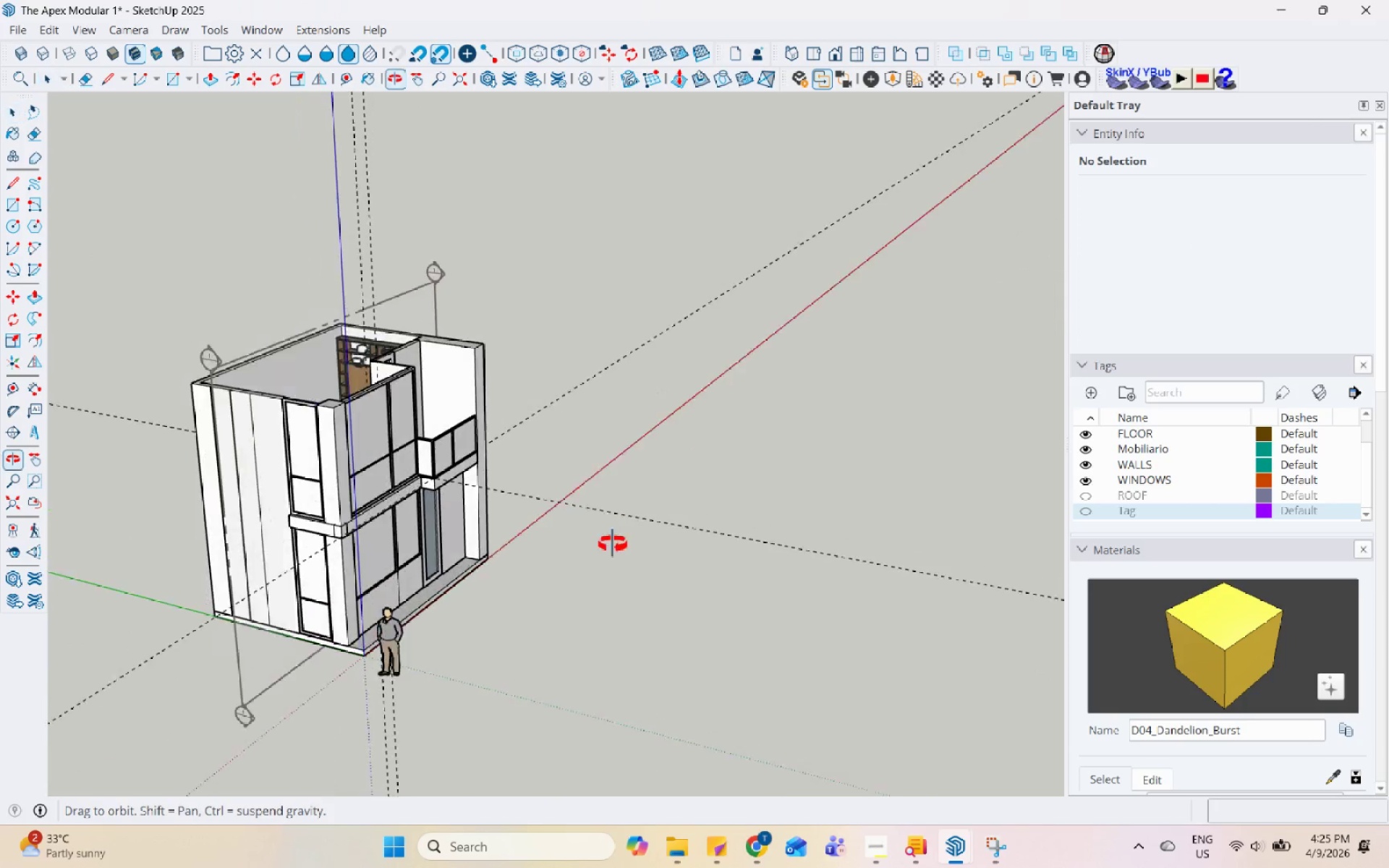 
key(Control+S)
 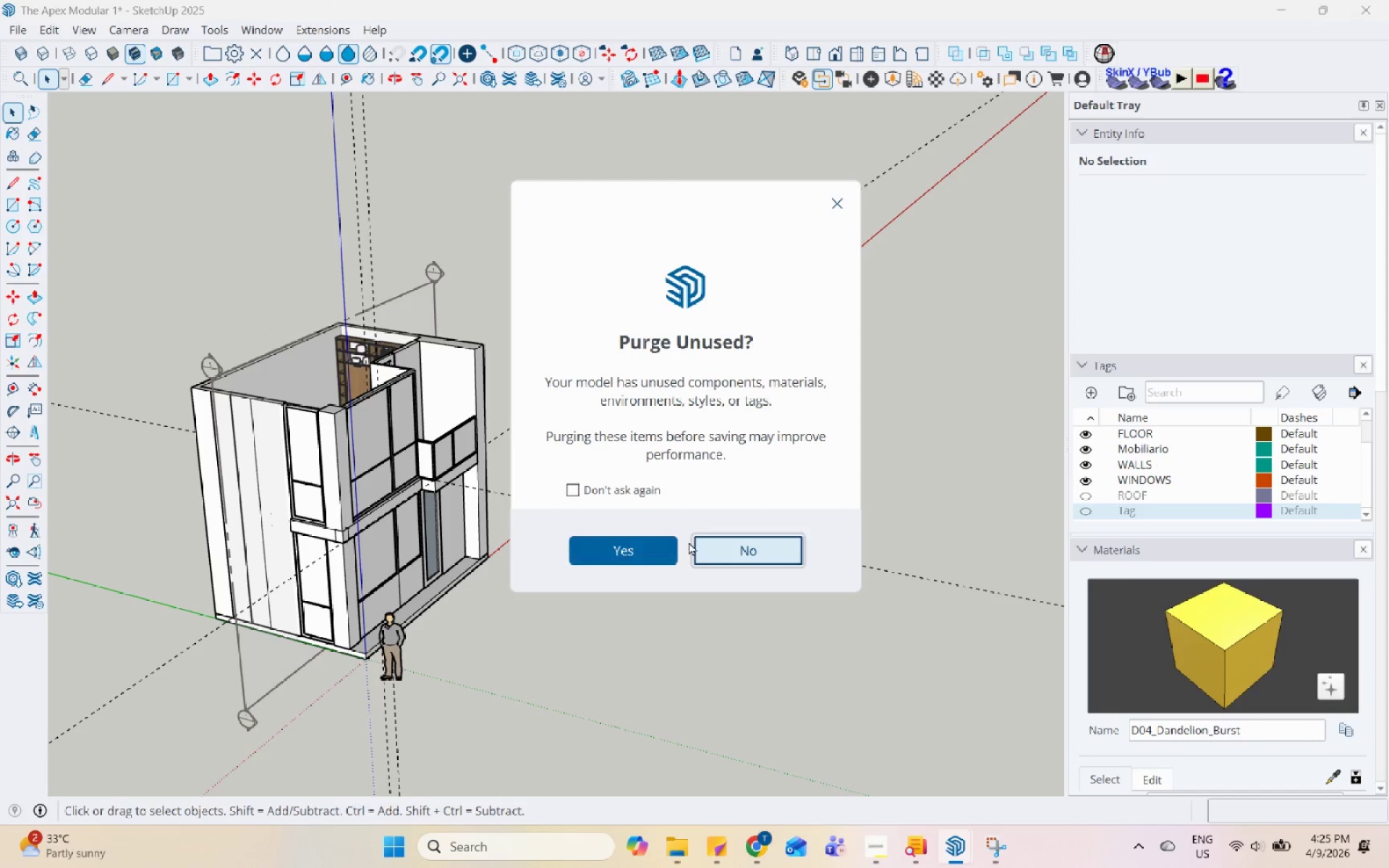 
left_click([743, 548])
 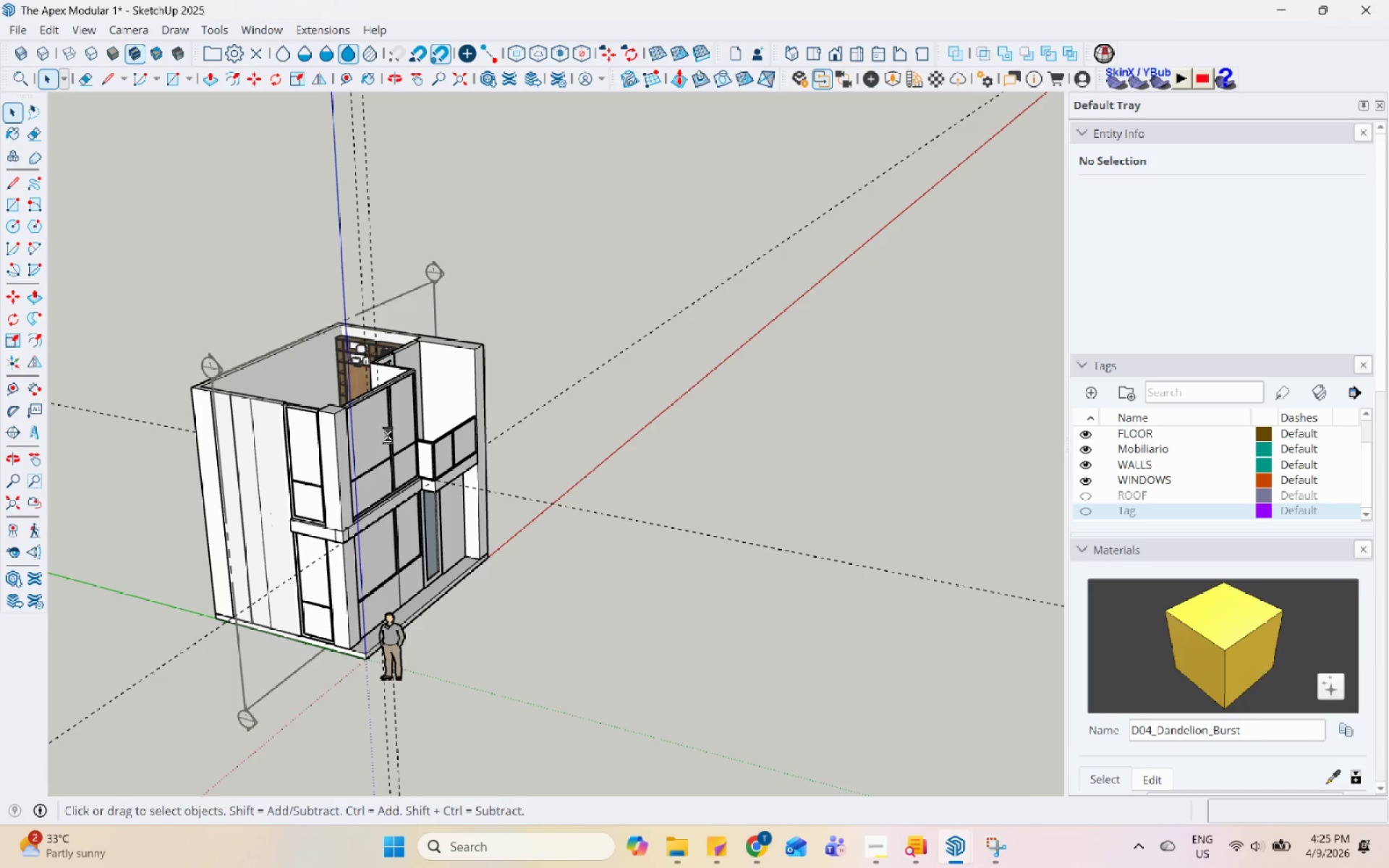 
scroll: coordinate [357, 357], scroll_direction: up, amount: 16.0
 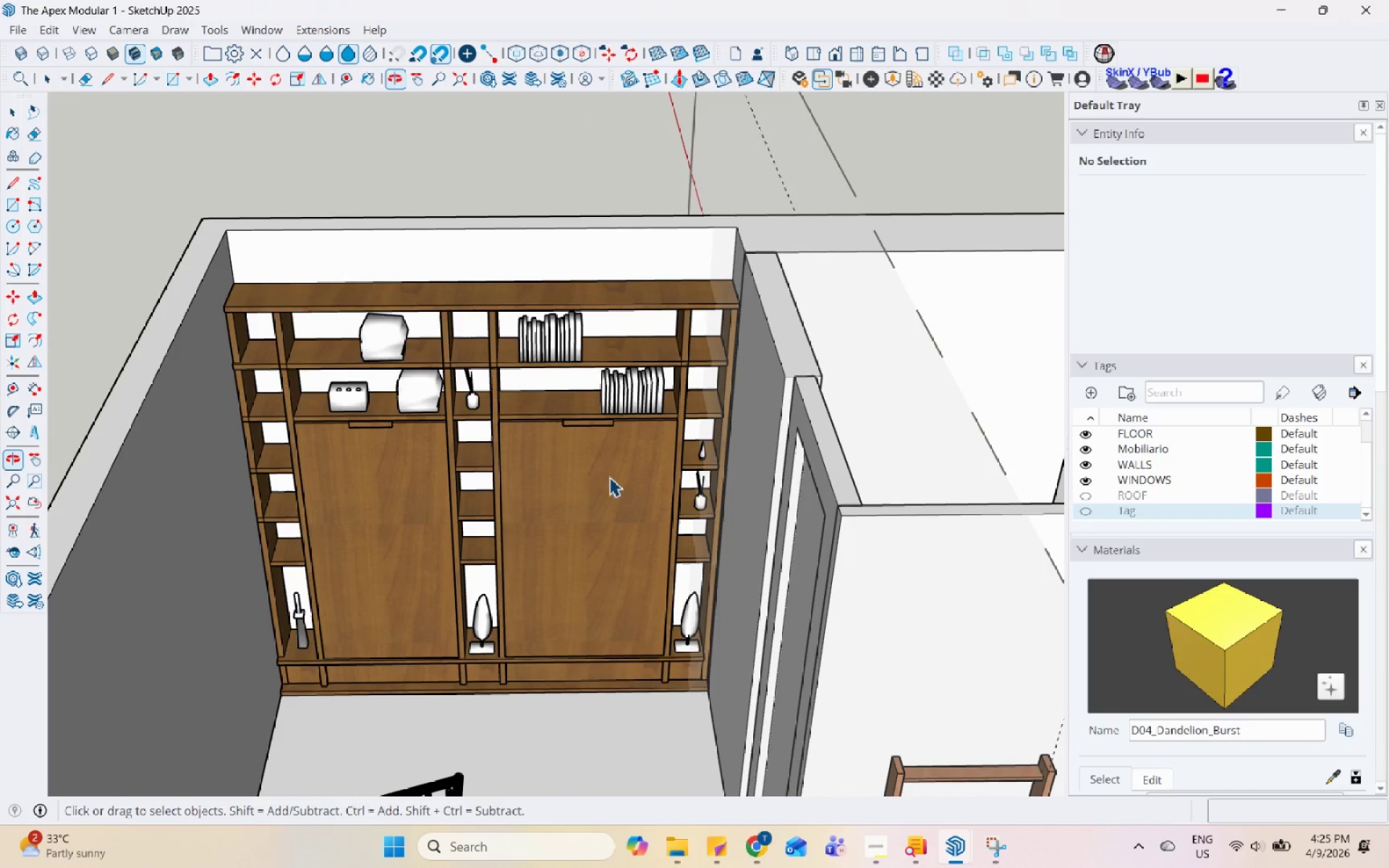 
scroll: coordinate [613, 478], scroll_direction: down, amount: 13.0
 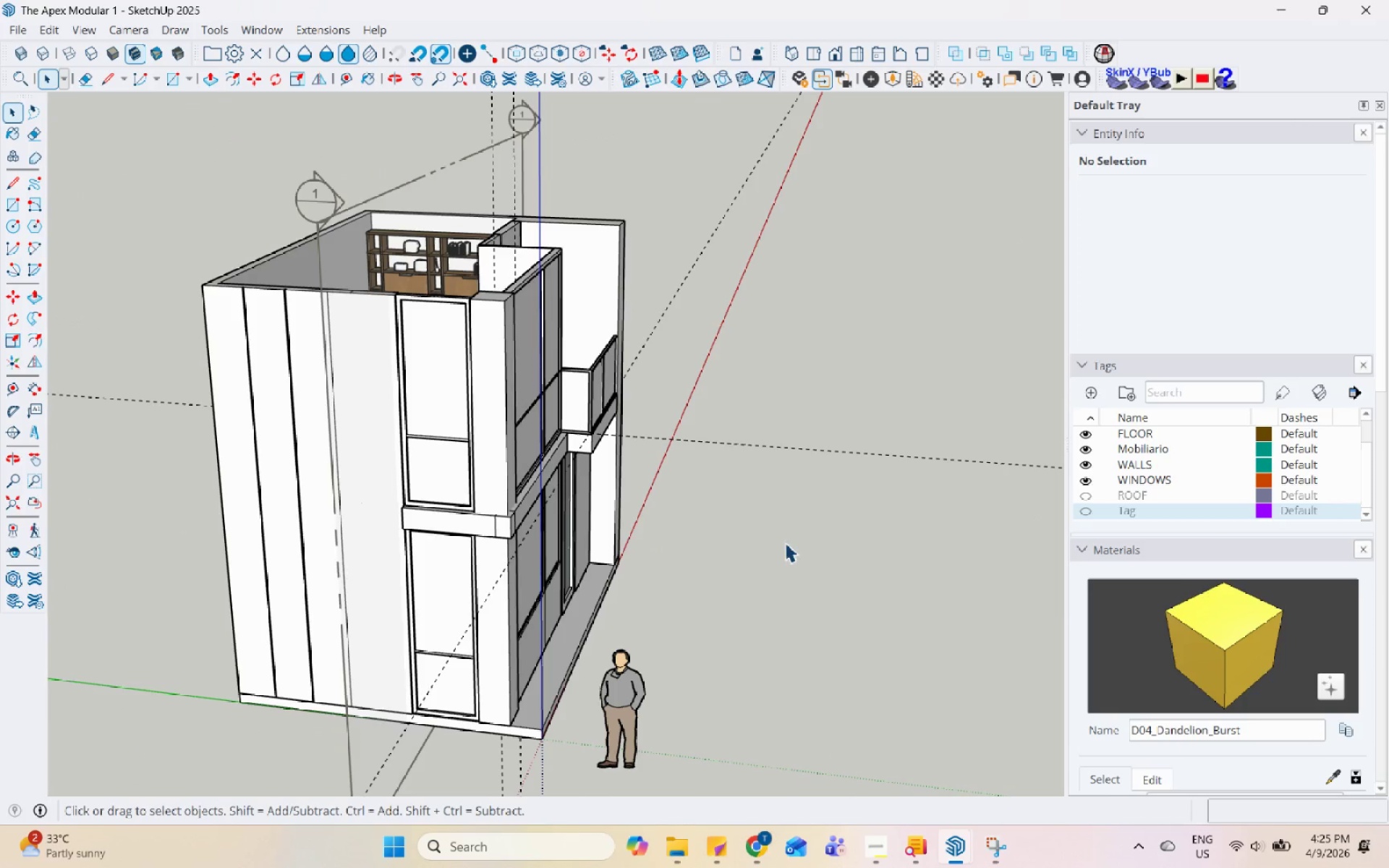 
scroll: coordinate [398, 533], scroll_direction: up, amount: 2.0
 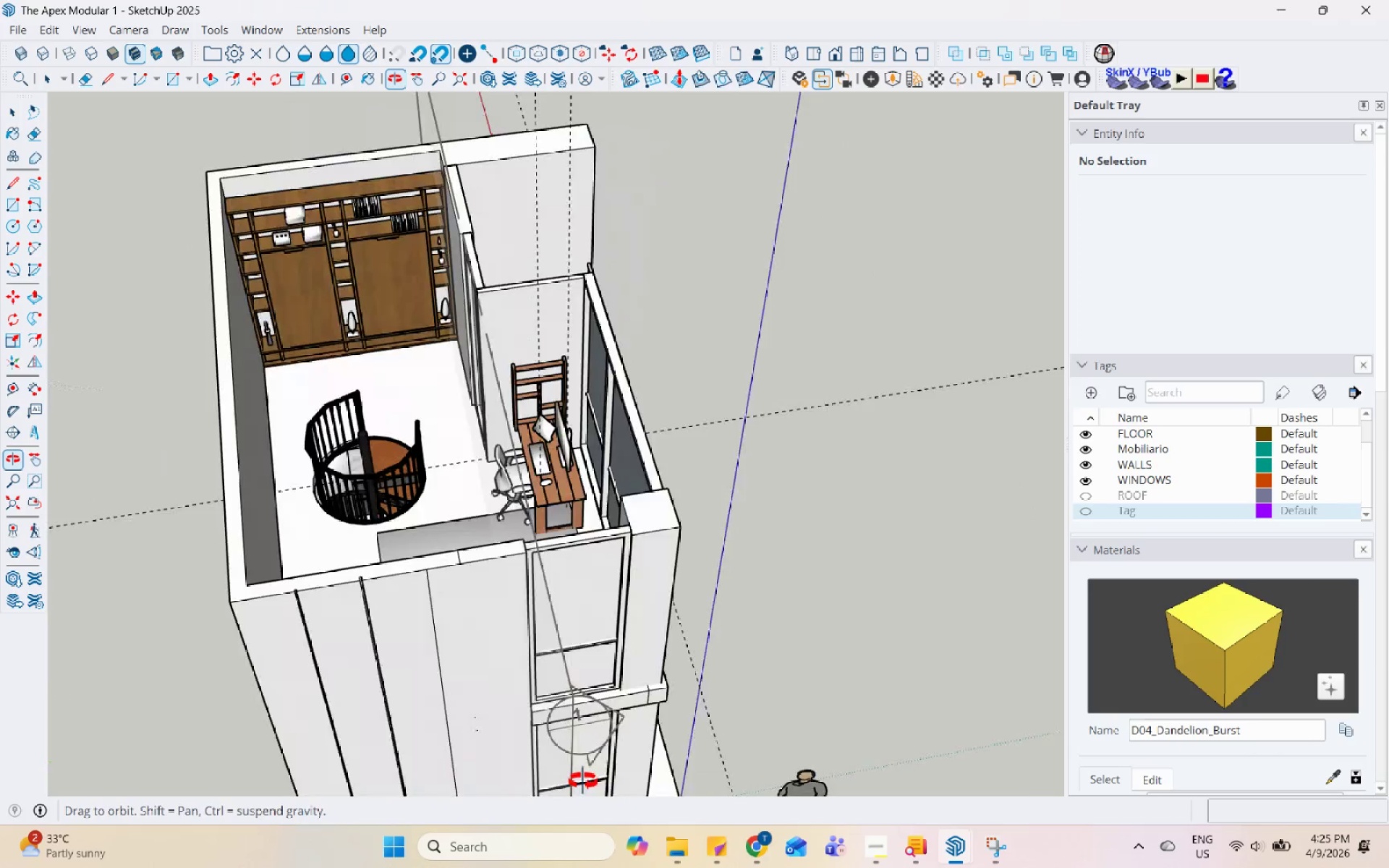 
left_click([287, 445])
 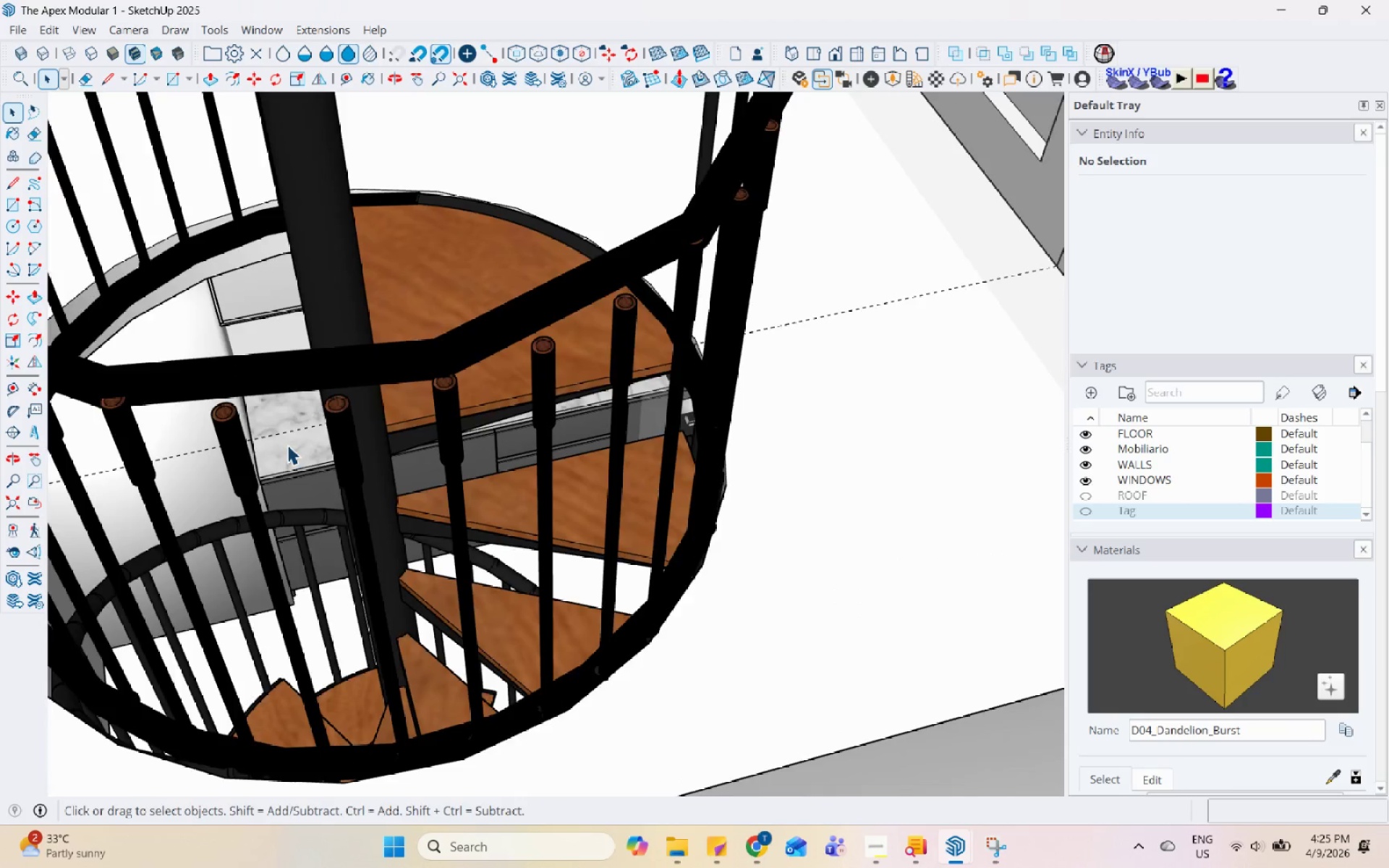 
scroll: coordinate [232, 446], scroll_direction: up, amount: 20.0
 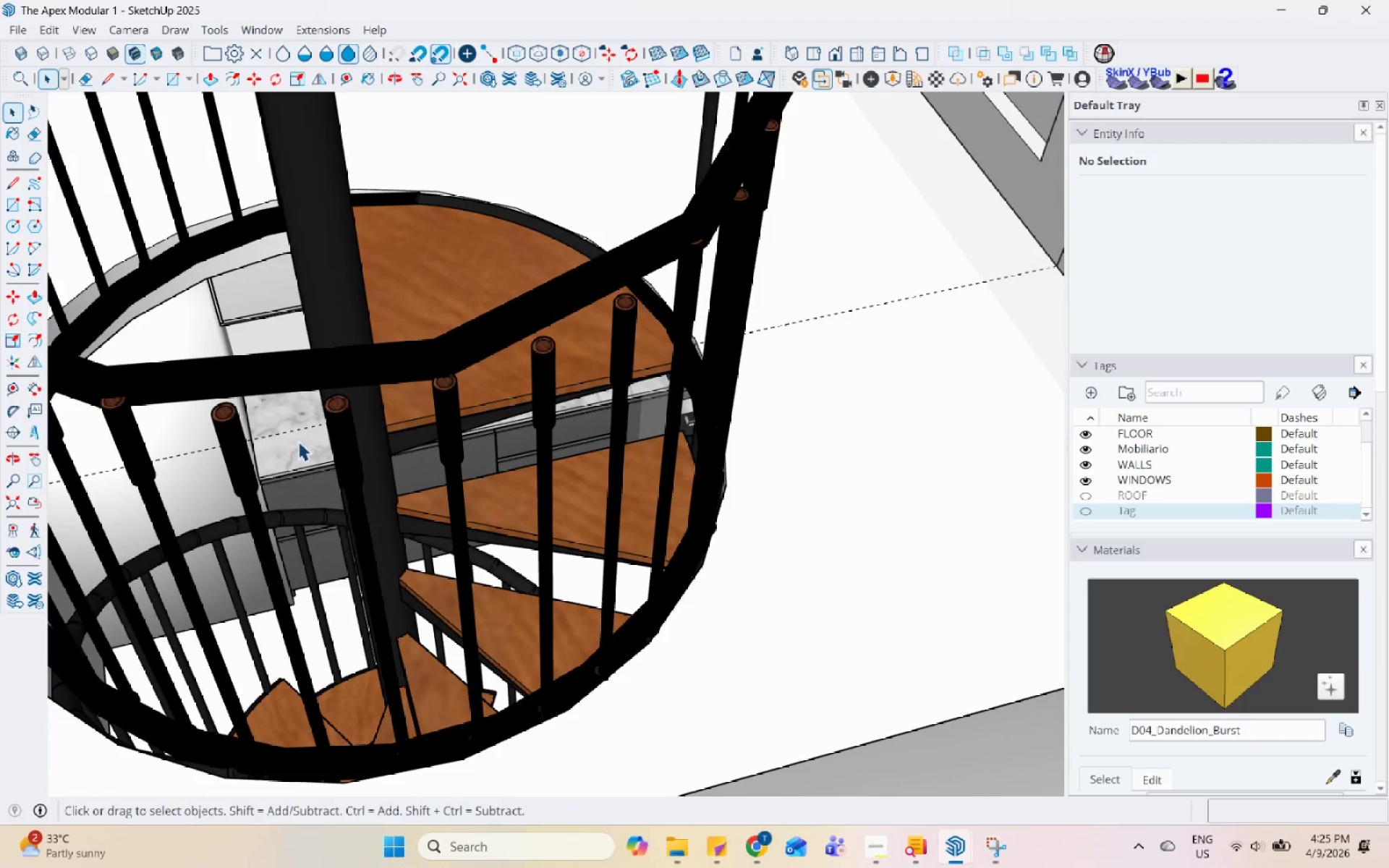 
double_click([287, 445])
 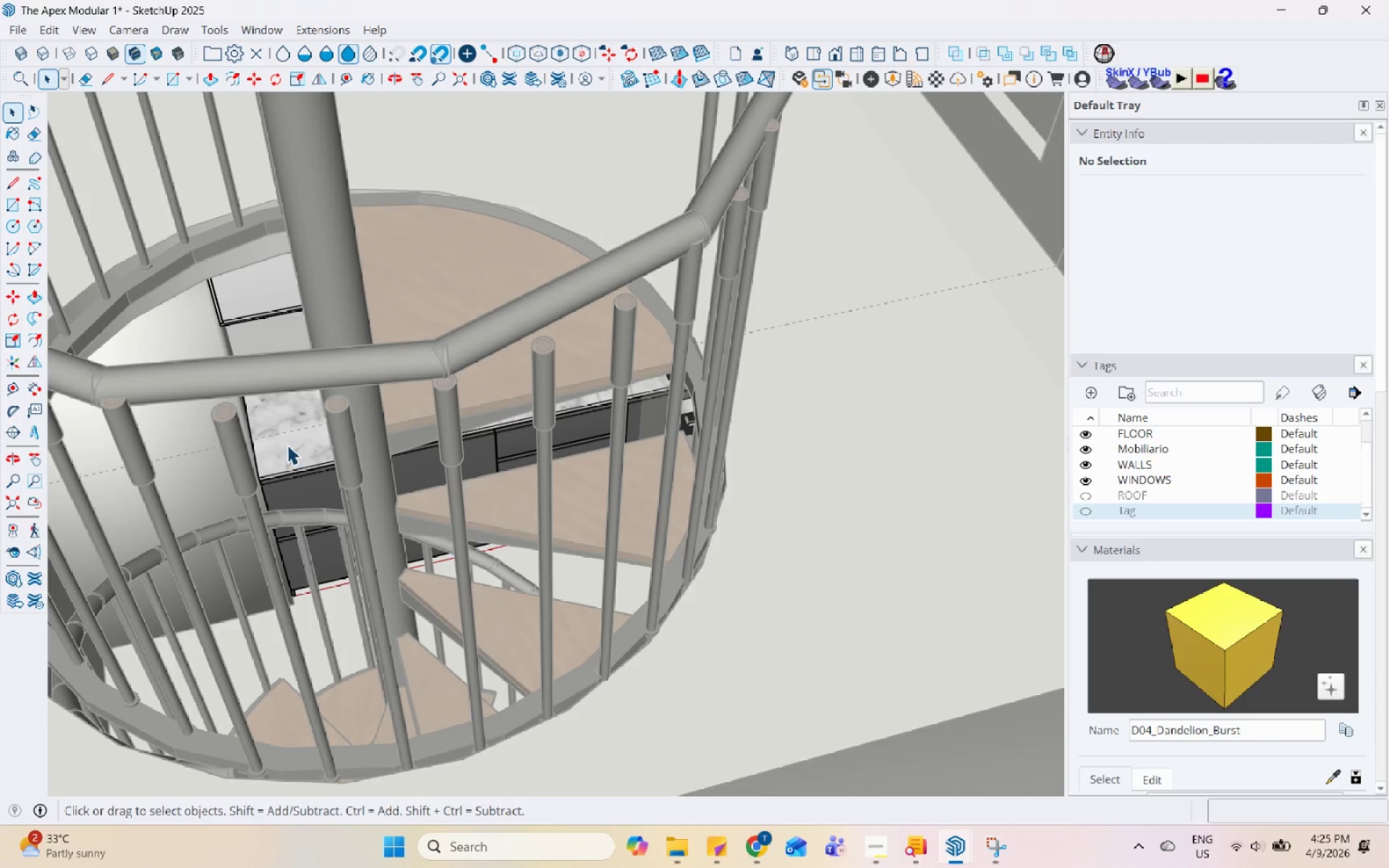 
triple_click([287, 445])
 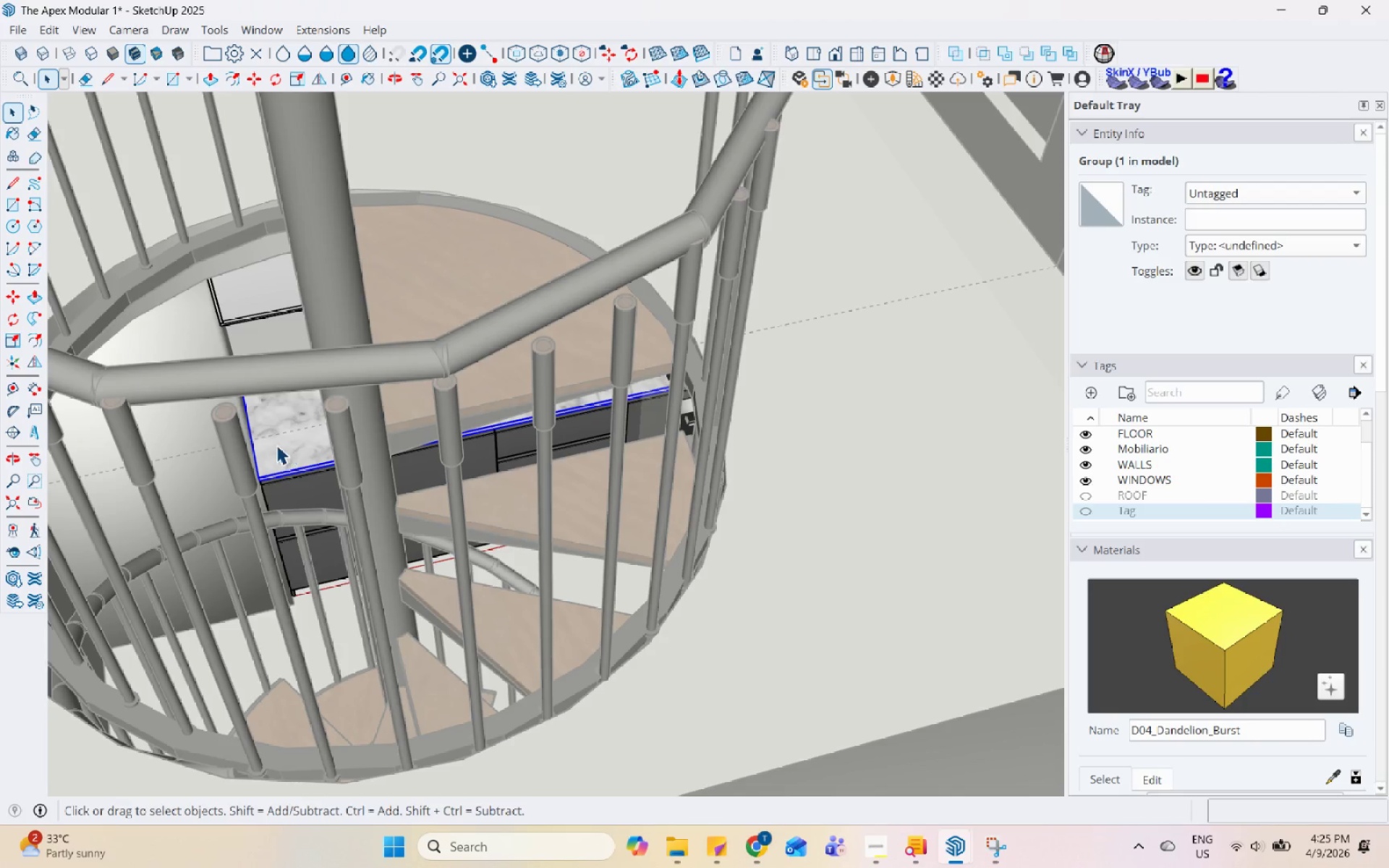 
left_click([226, 409])
 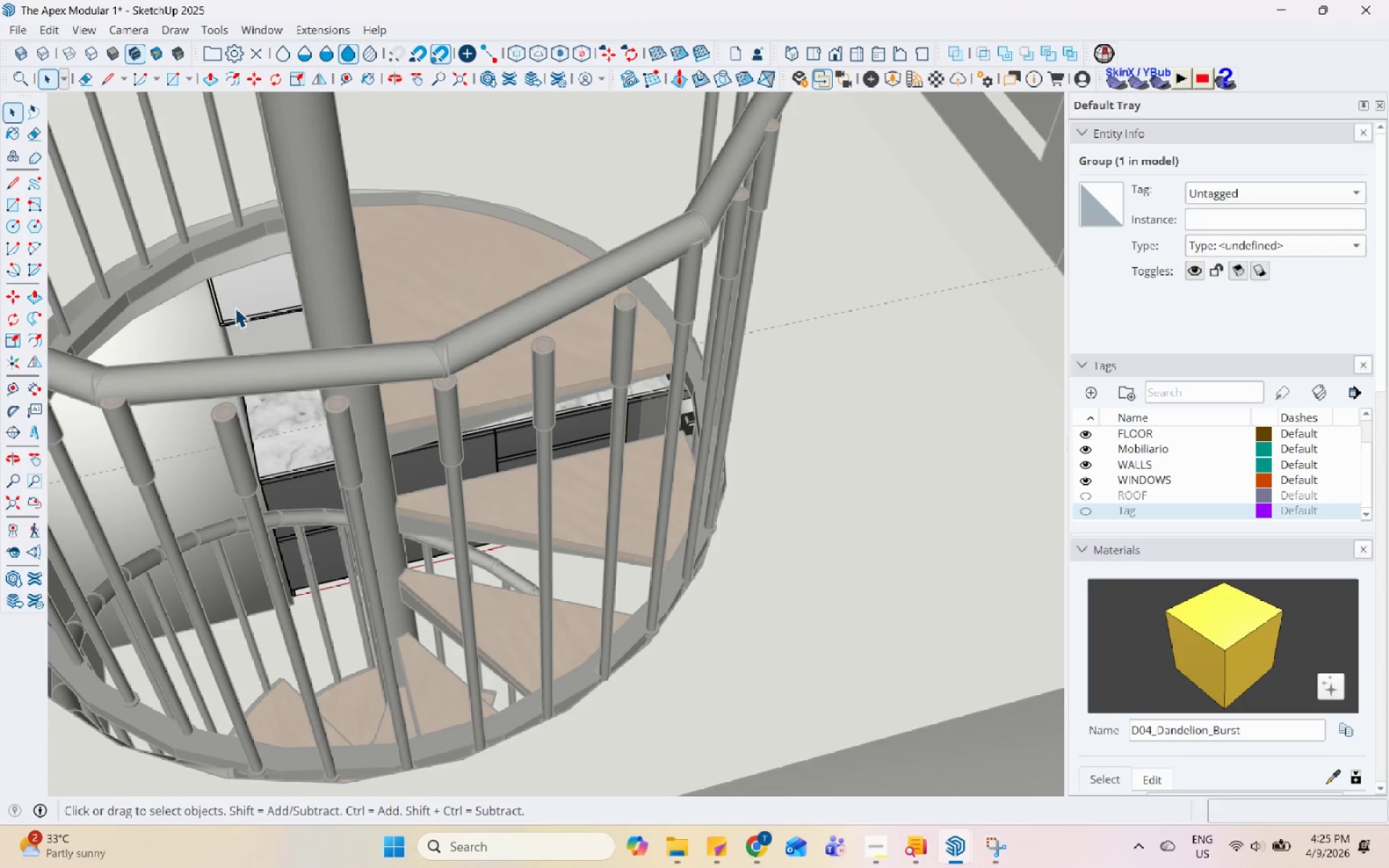 
left_click([241, 299])
 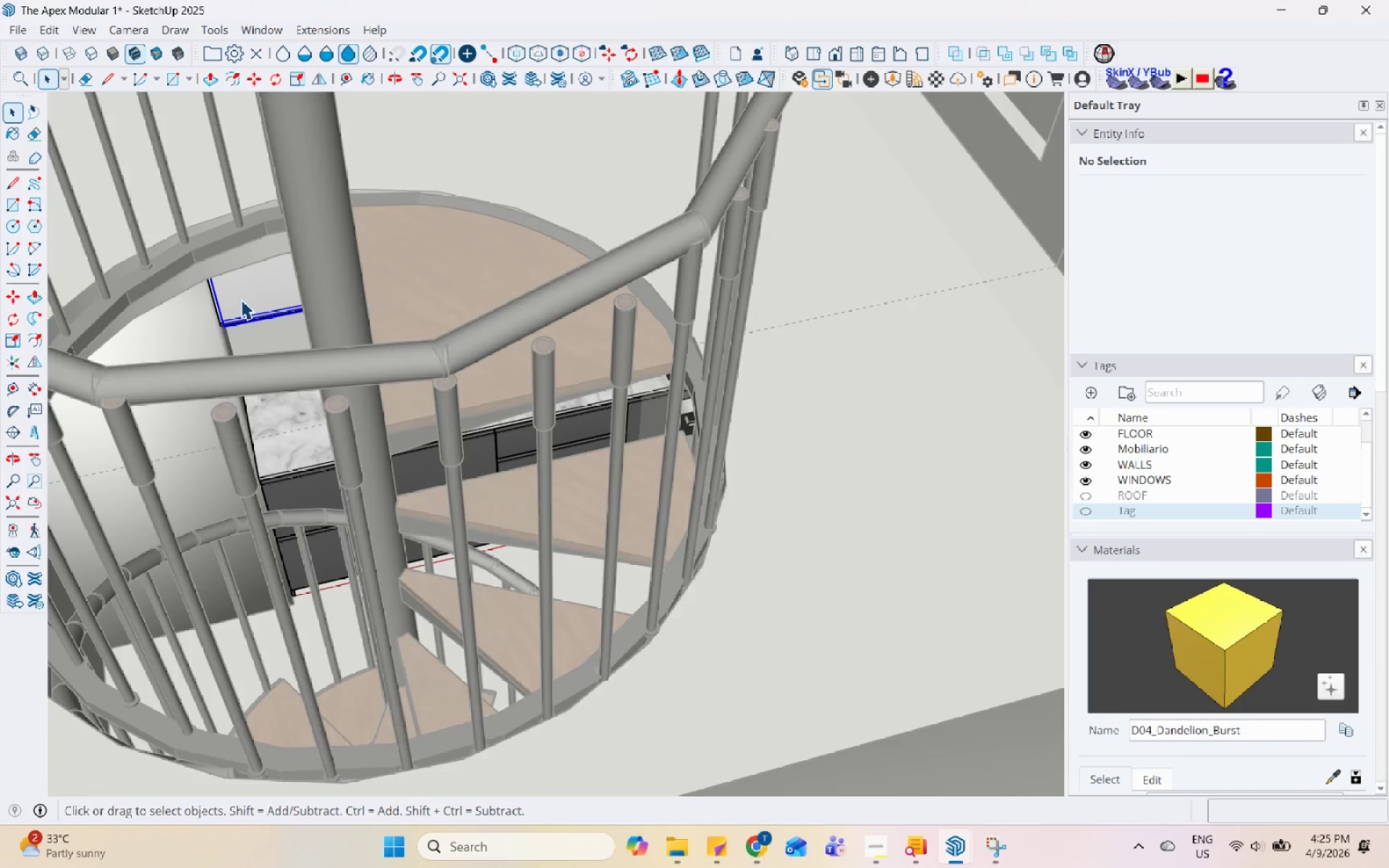 
key(A)
 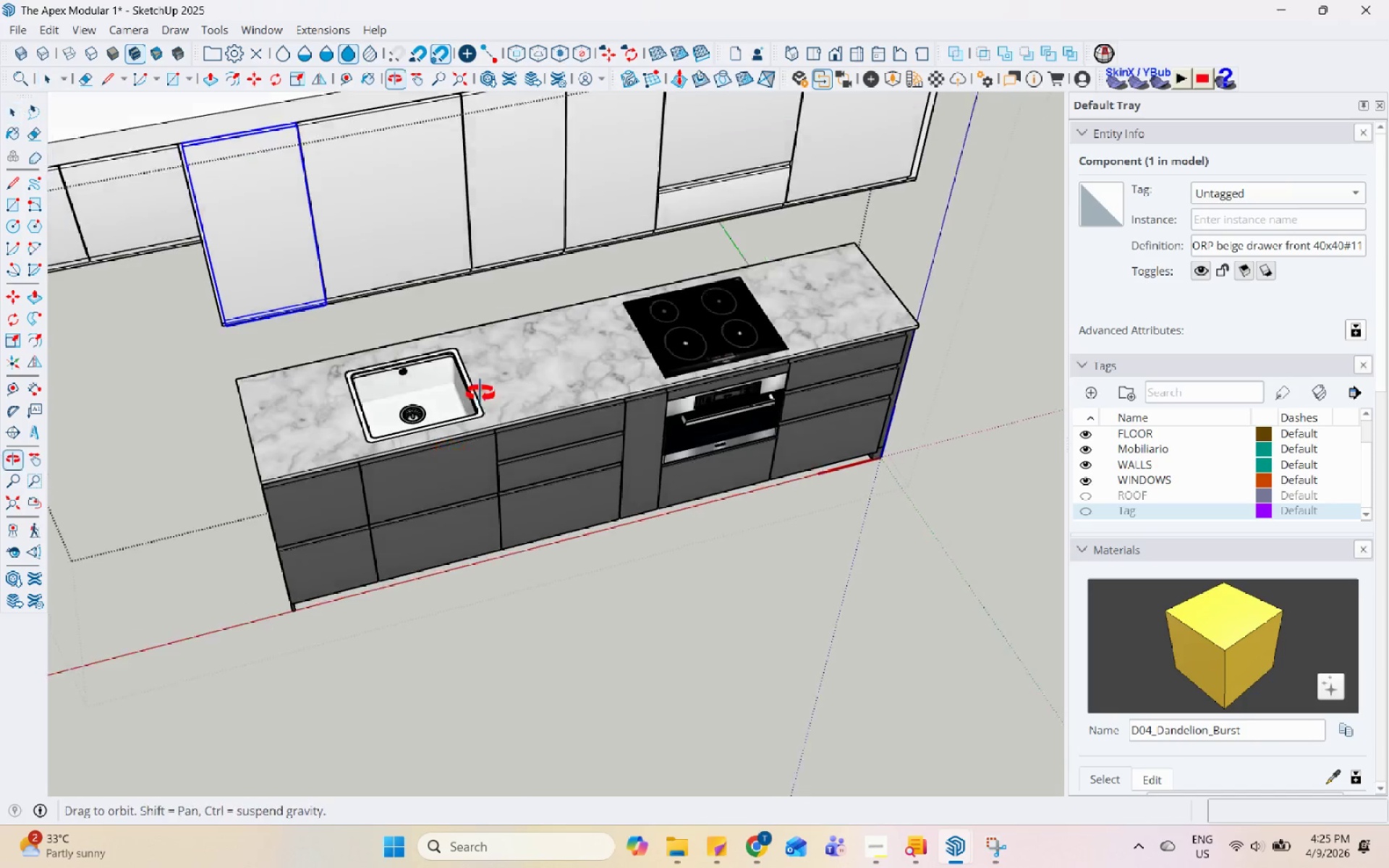 
scroll: coordinate [486, 521], scroll_direction: down, amount: 1.0
 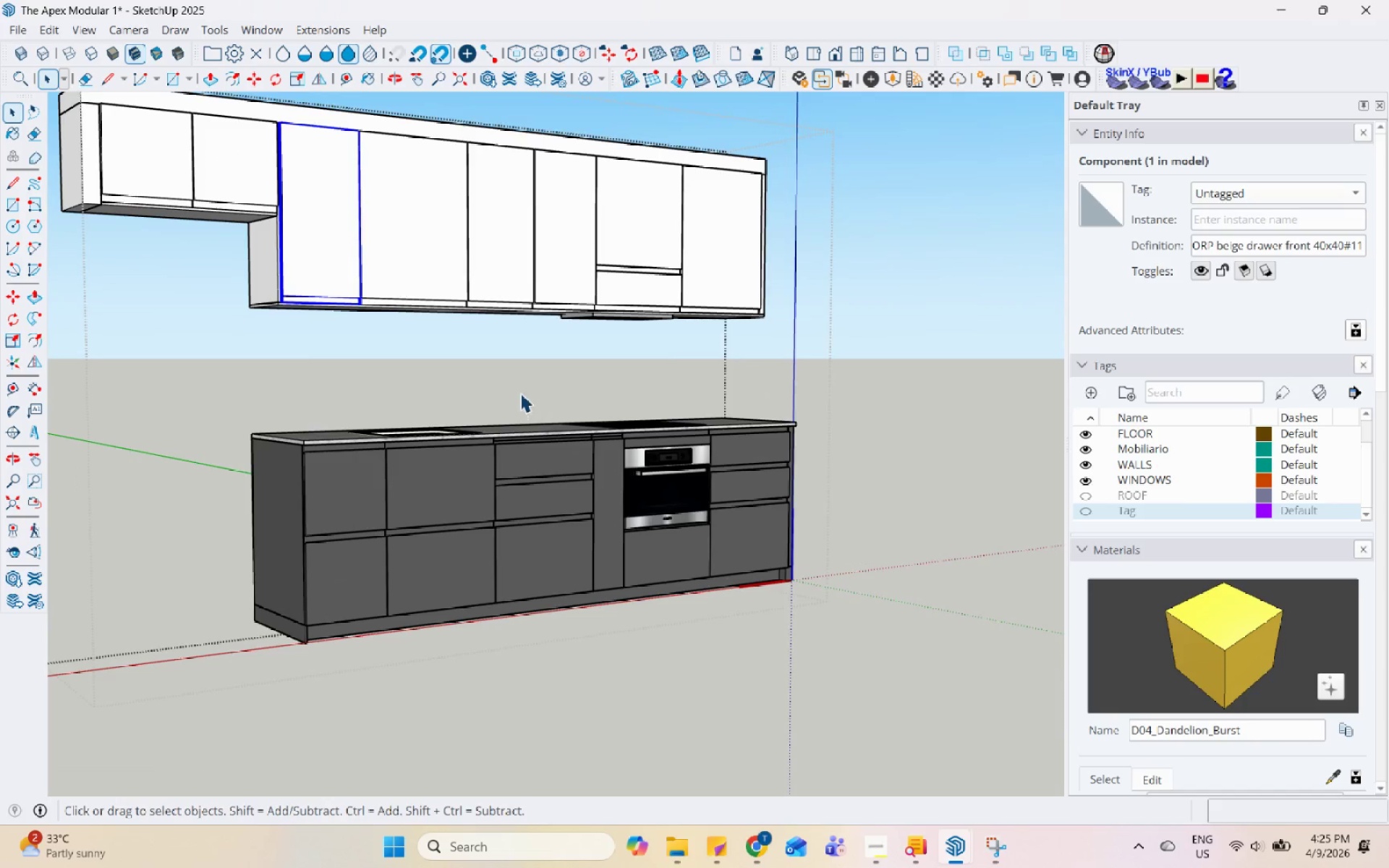 
scroll: coordinate [350, 271], scroll_direction: up, amount: 8.0
 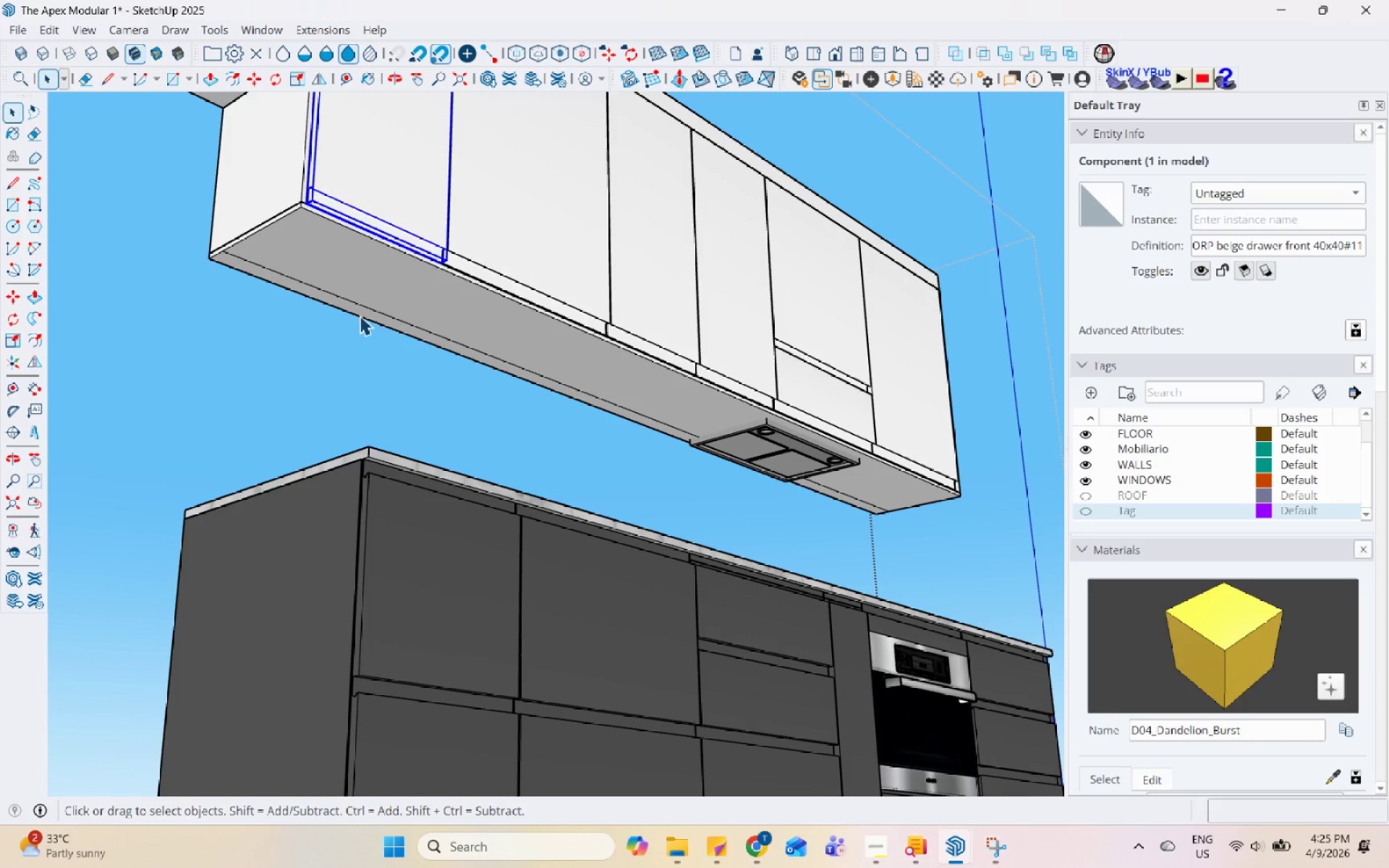 
left_click([362, 315])
 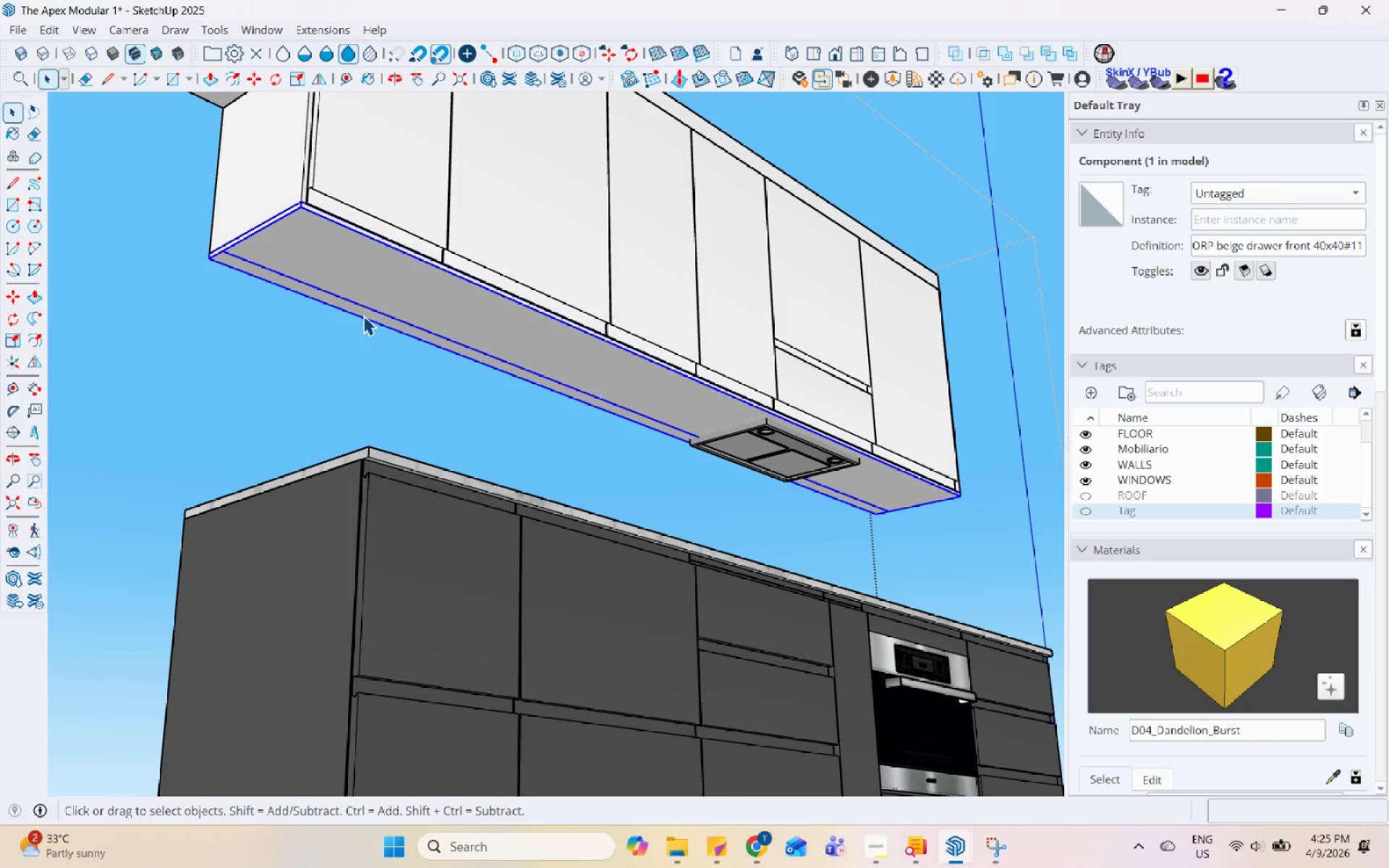 
double_click([364, 315])
 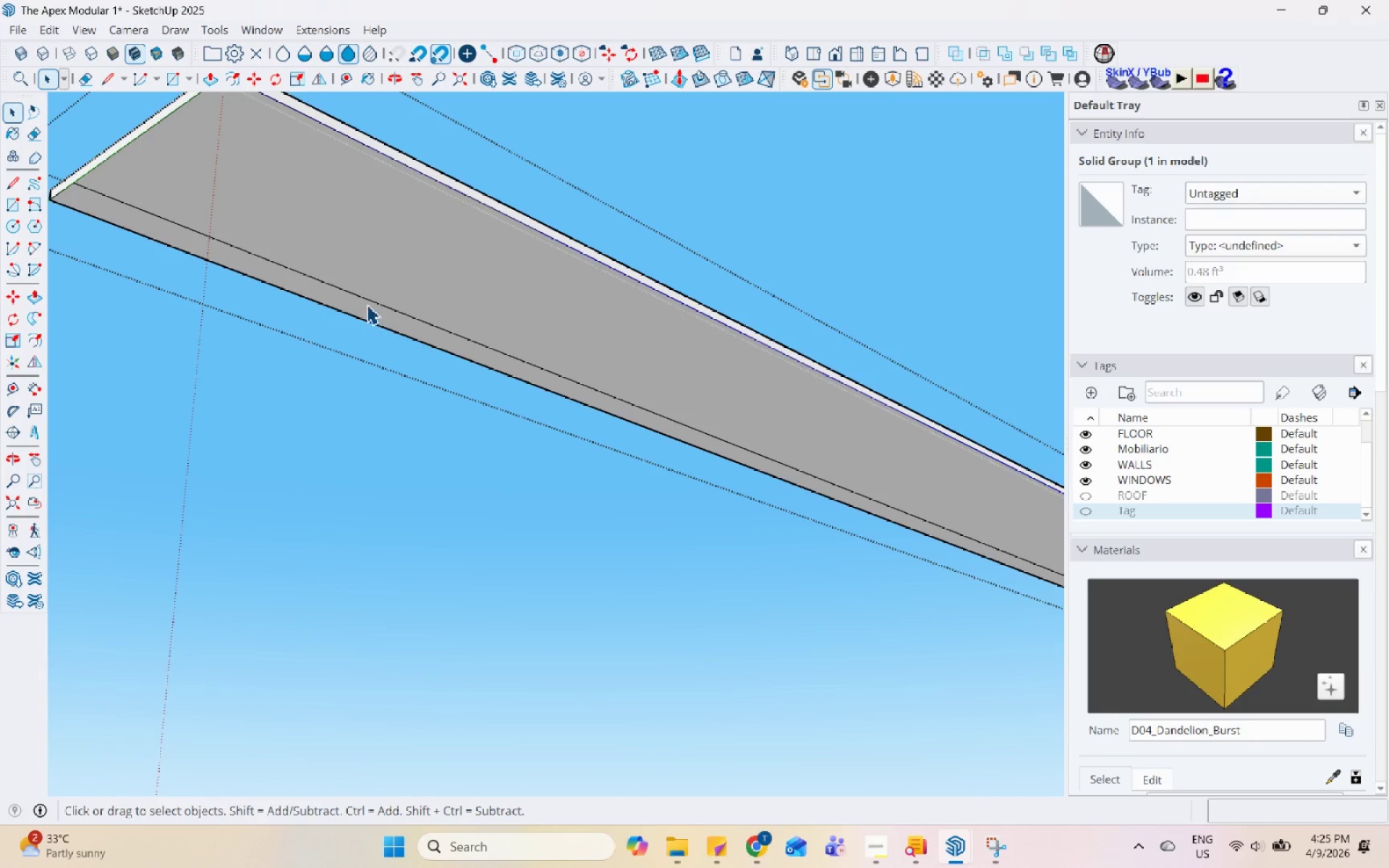 
scroll: coordinate [363, 315], scroll_direction: up, amount: 6.0
 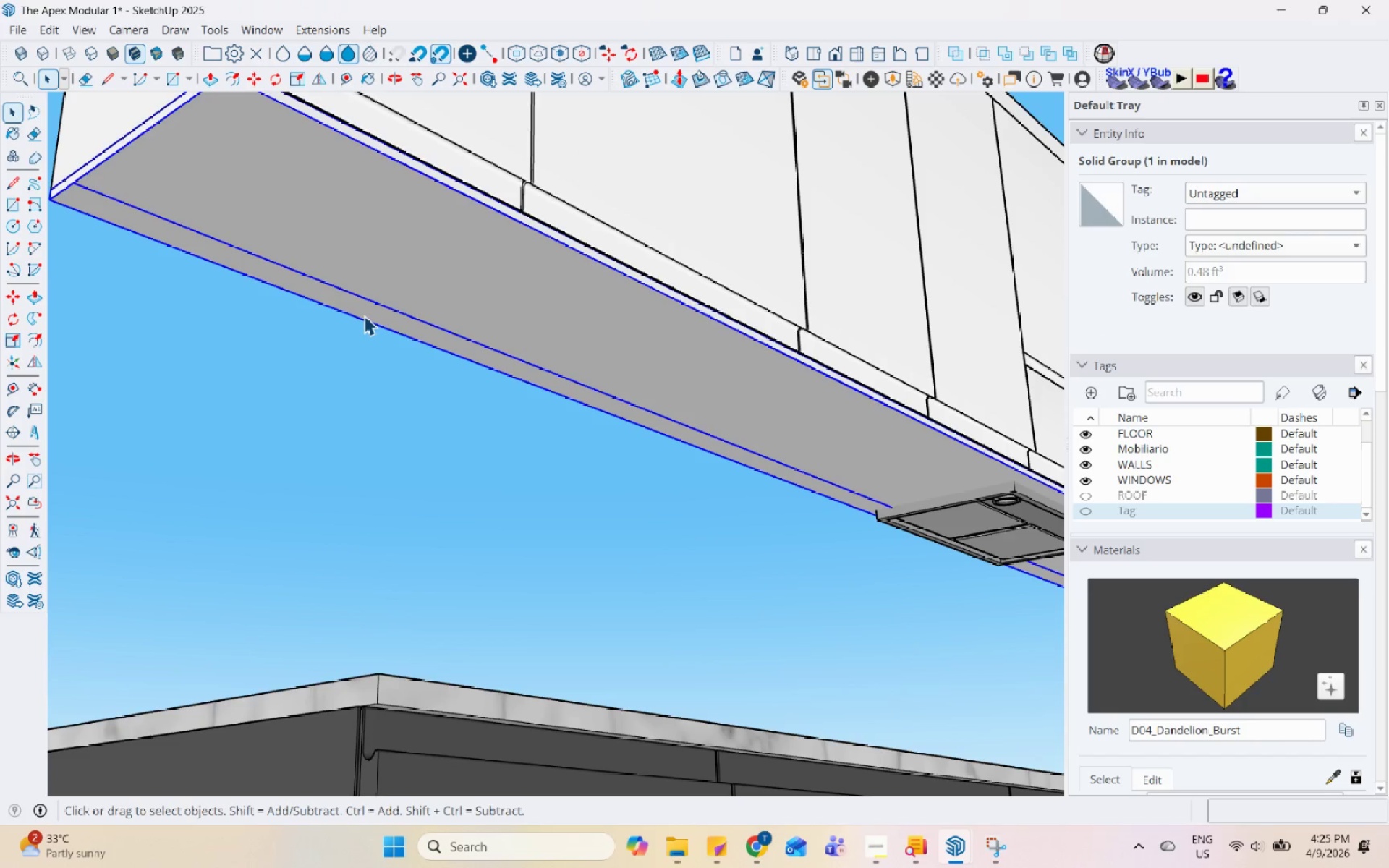 
triple_click([367, 305])
 